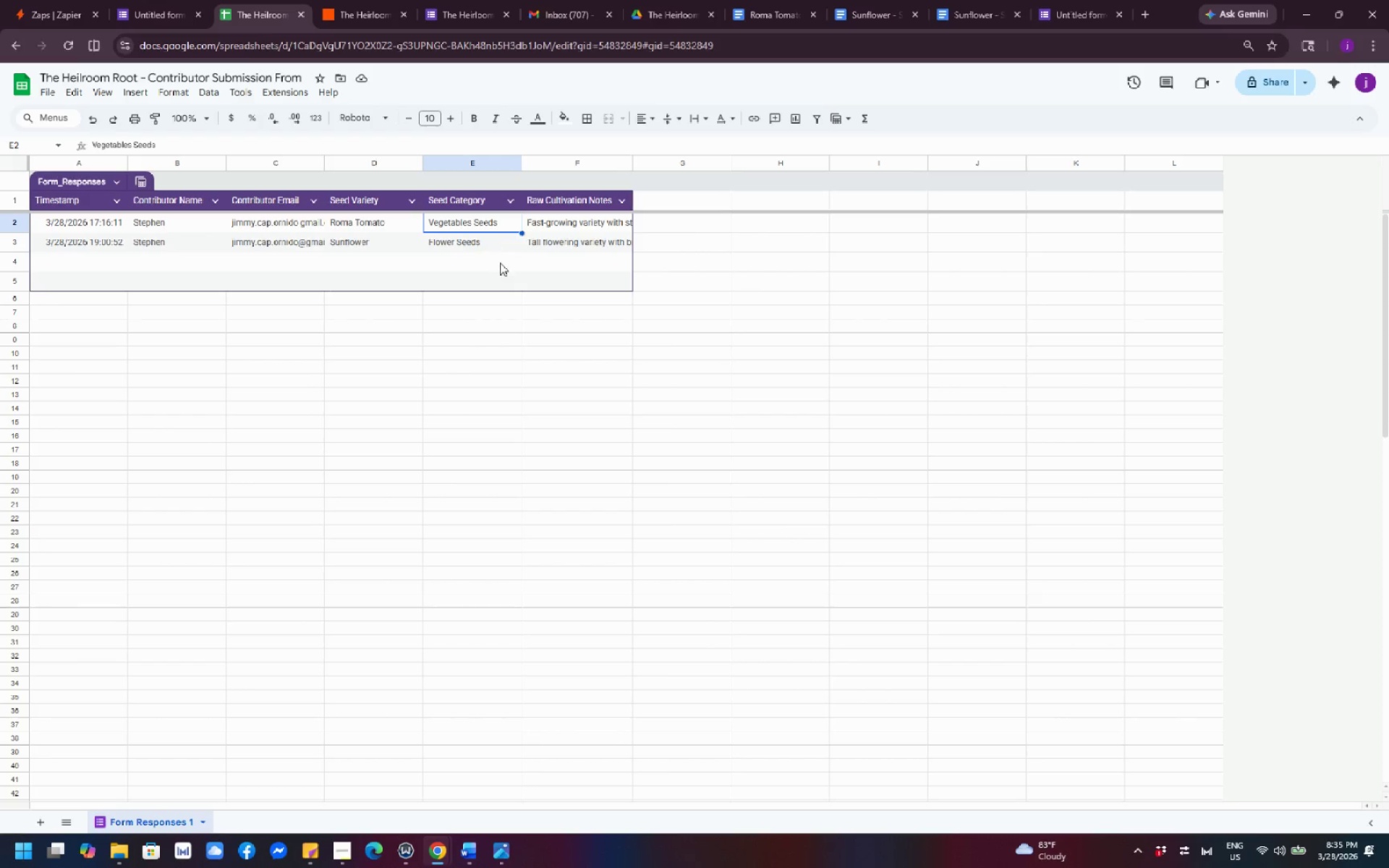 
left_click([548, 327])
 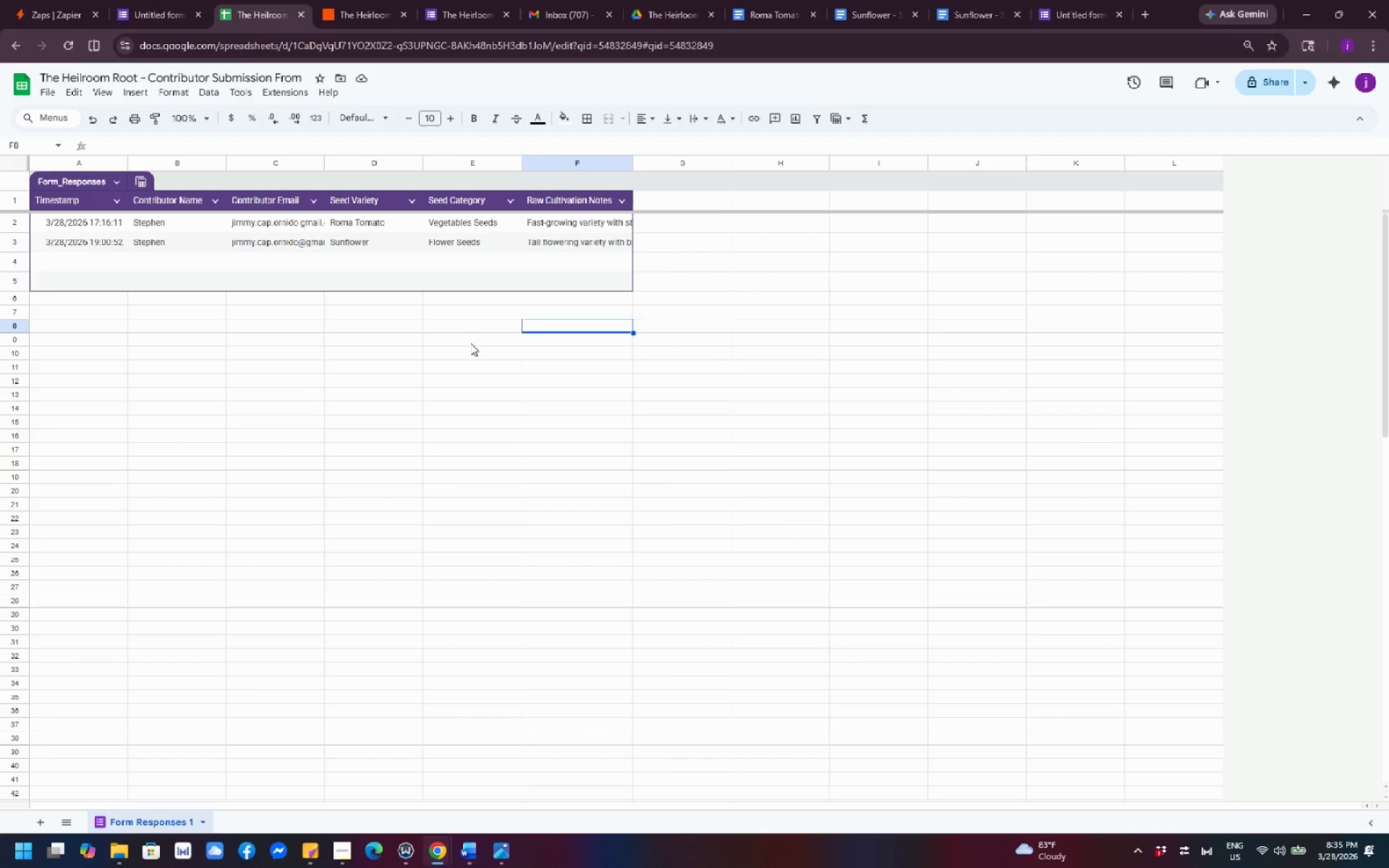 
wait(11.7)
 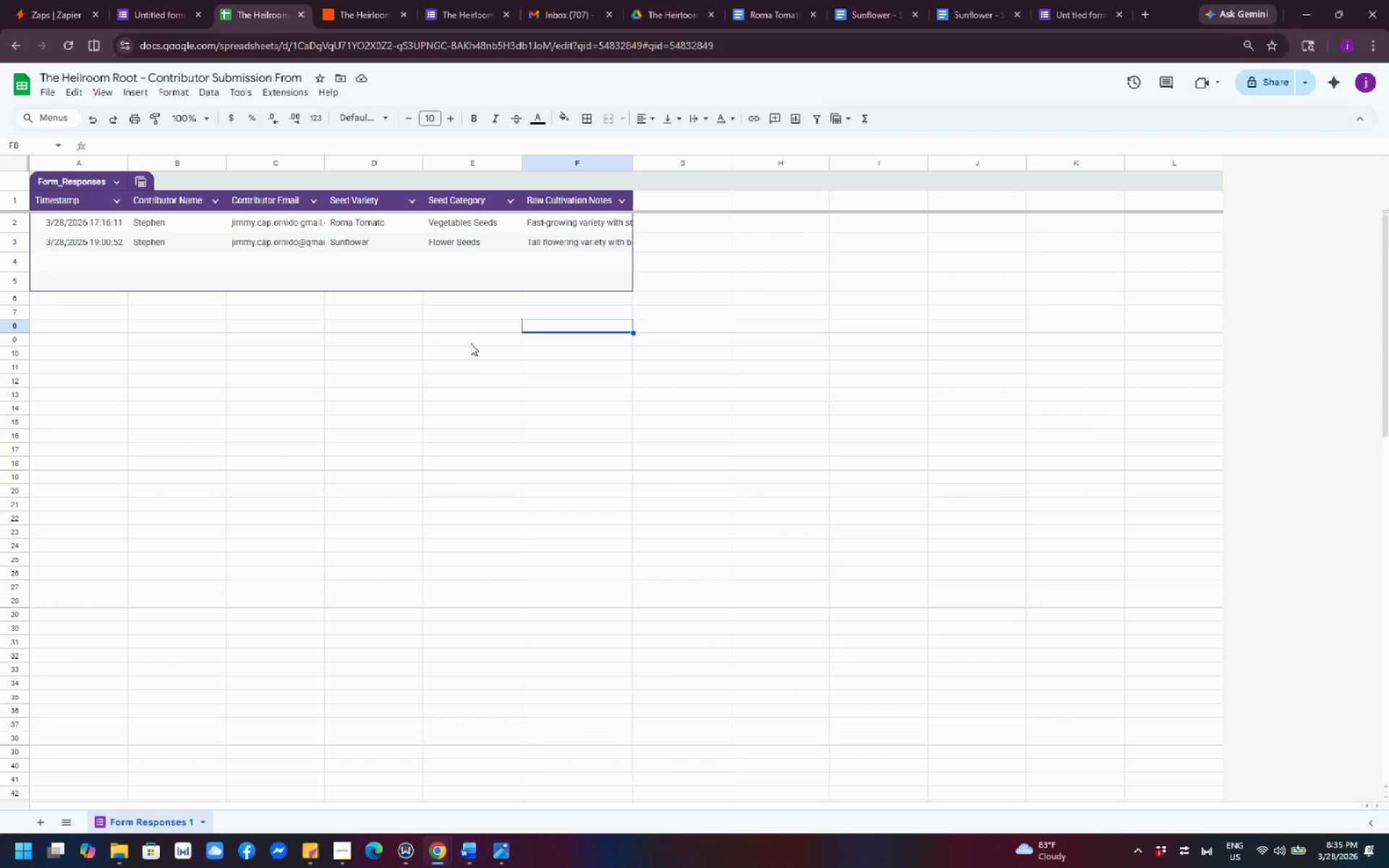 
scroll: coordinate [556, 488], scroll_direction: down, amount: 2.0
 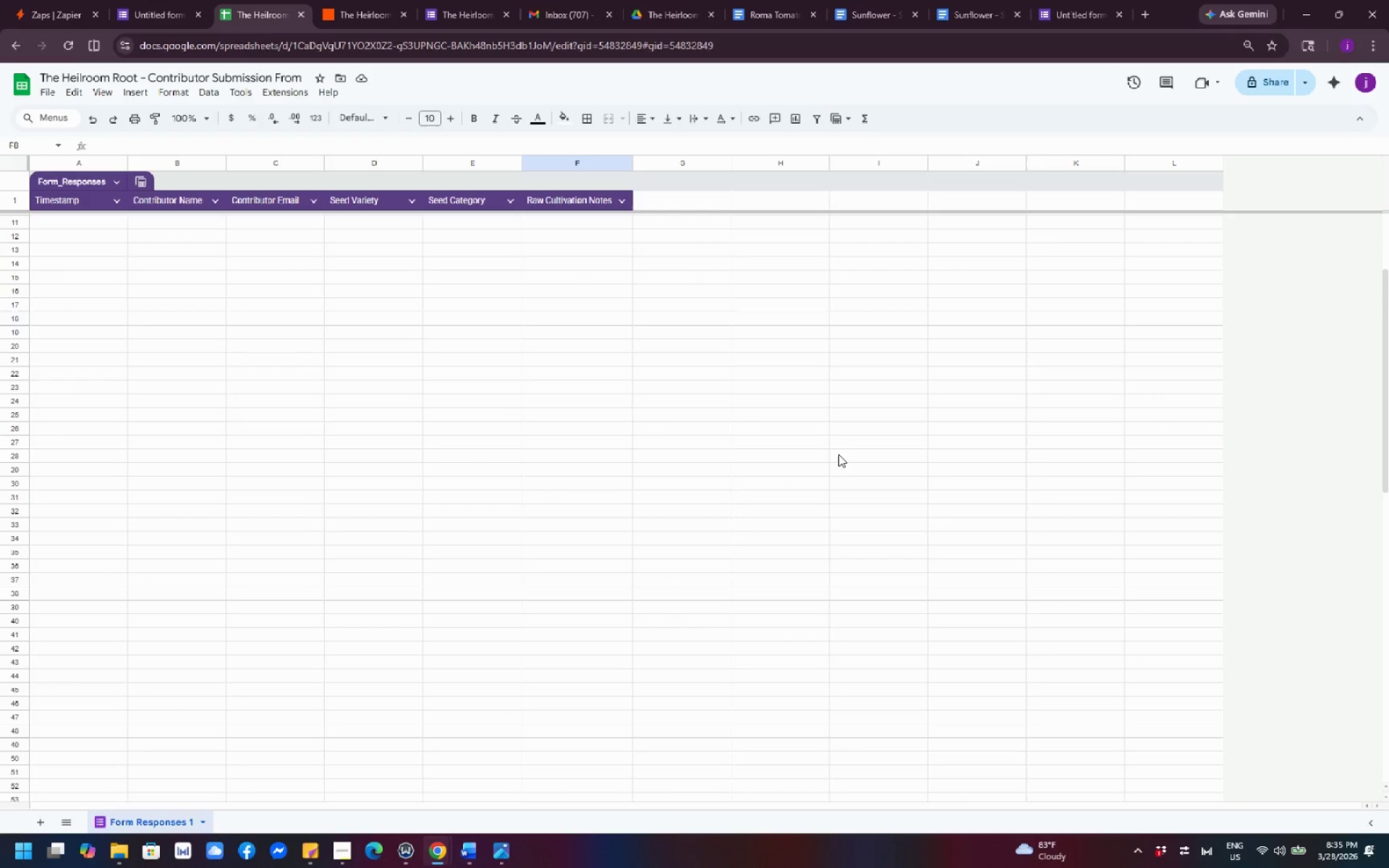 
scroll: coordinate [845, 452], scroll_direction: up, amount: 3.0
 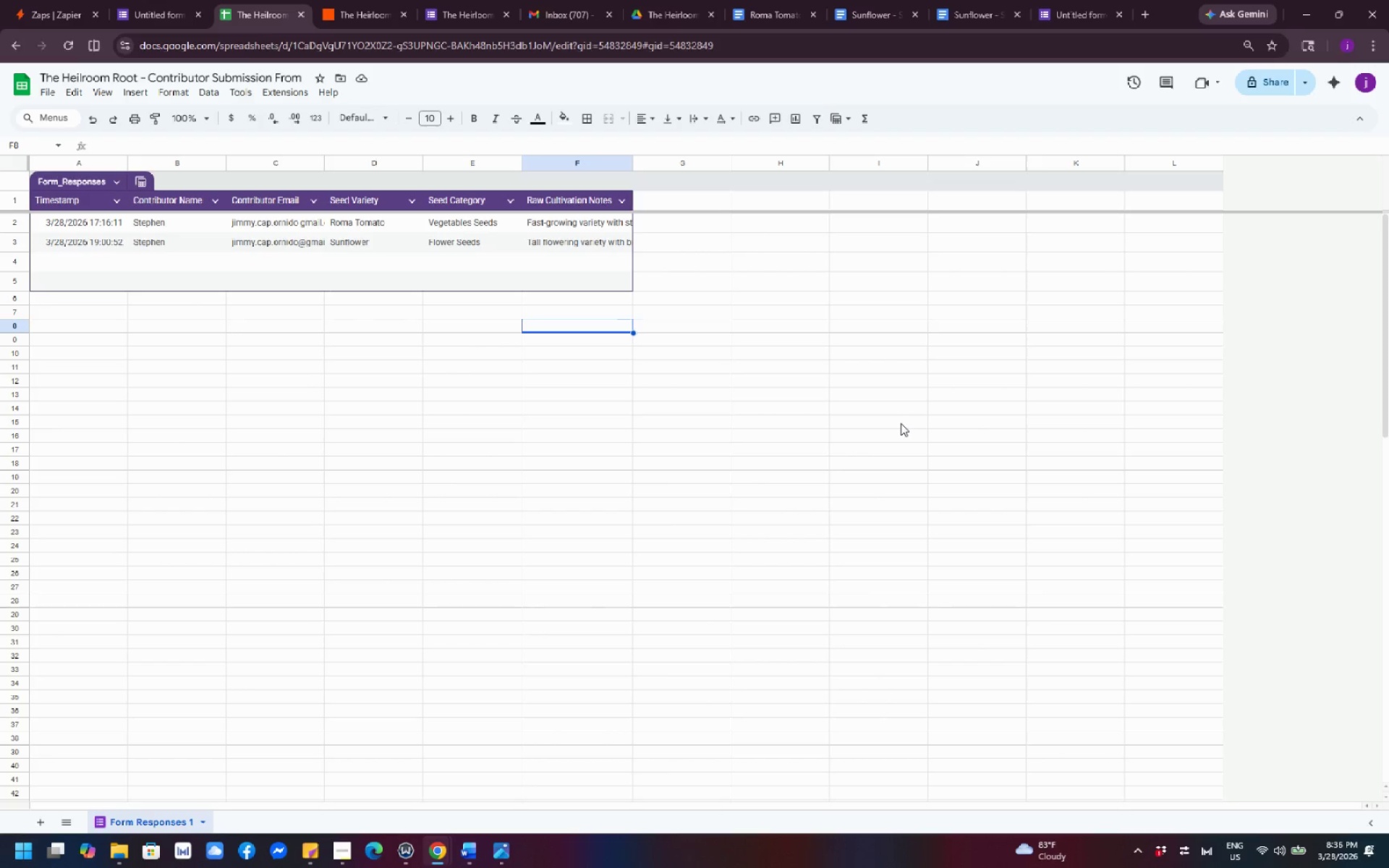 
wait(7.41)
 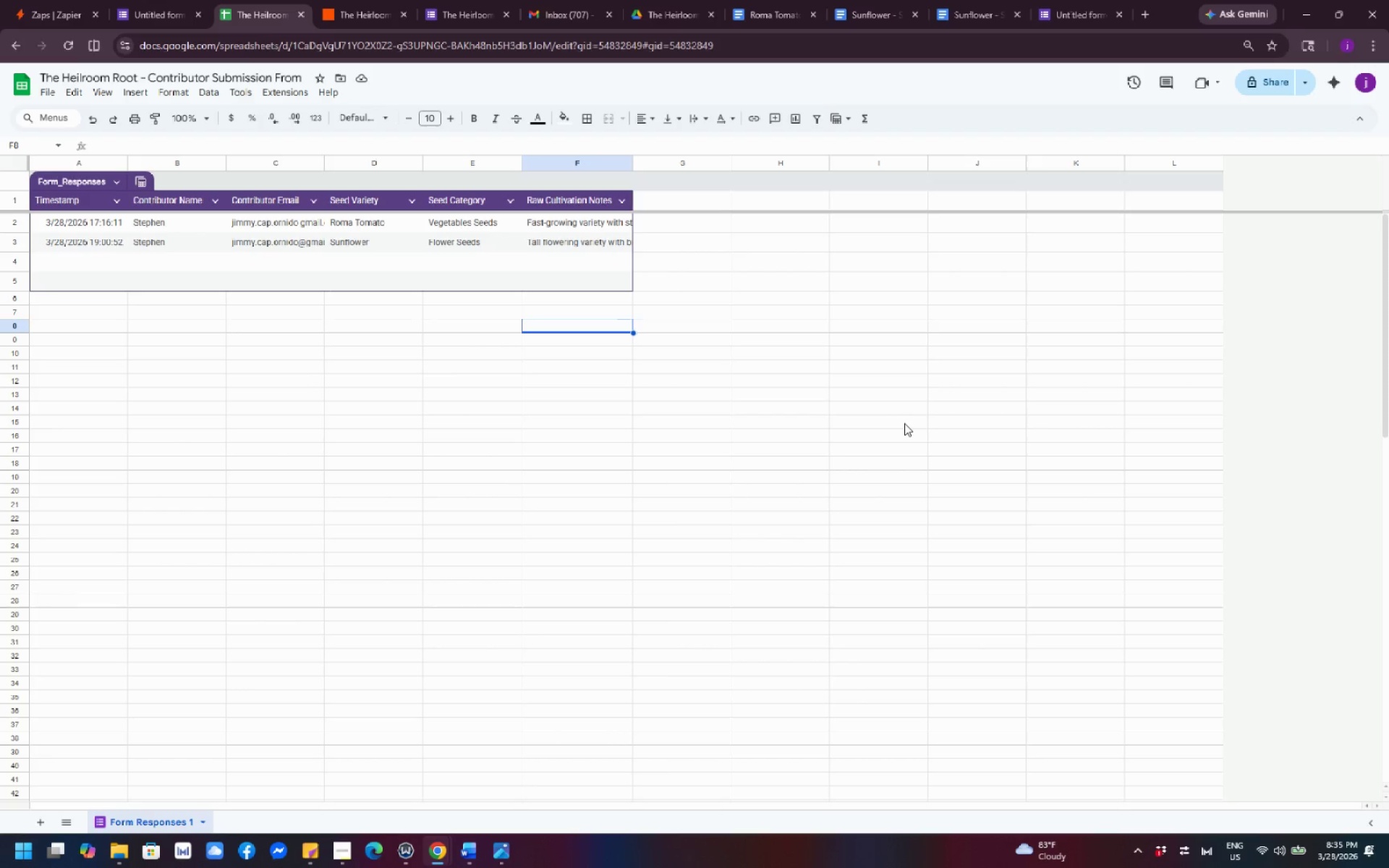 
left_click([360, 20])
 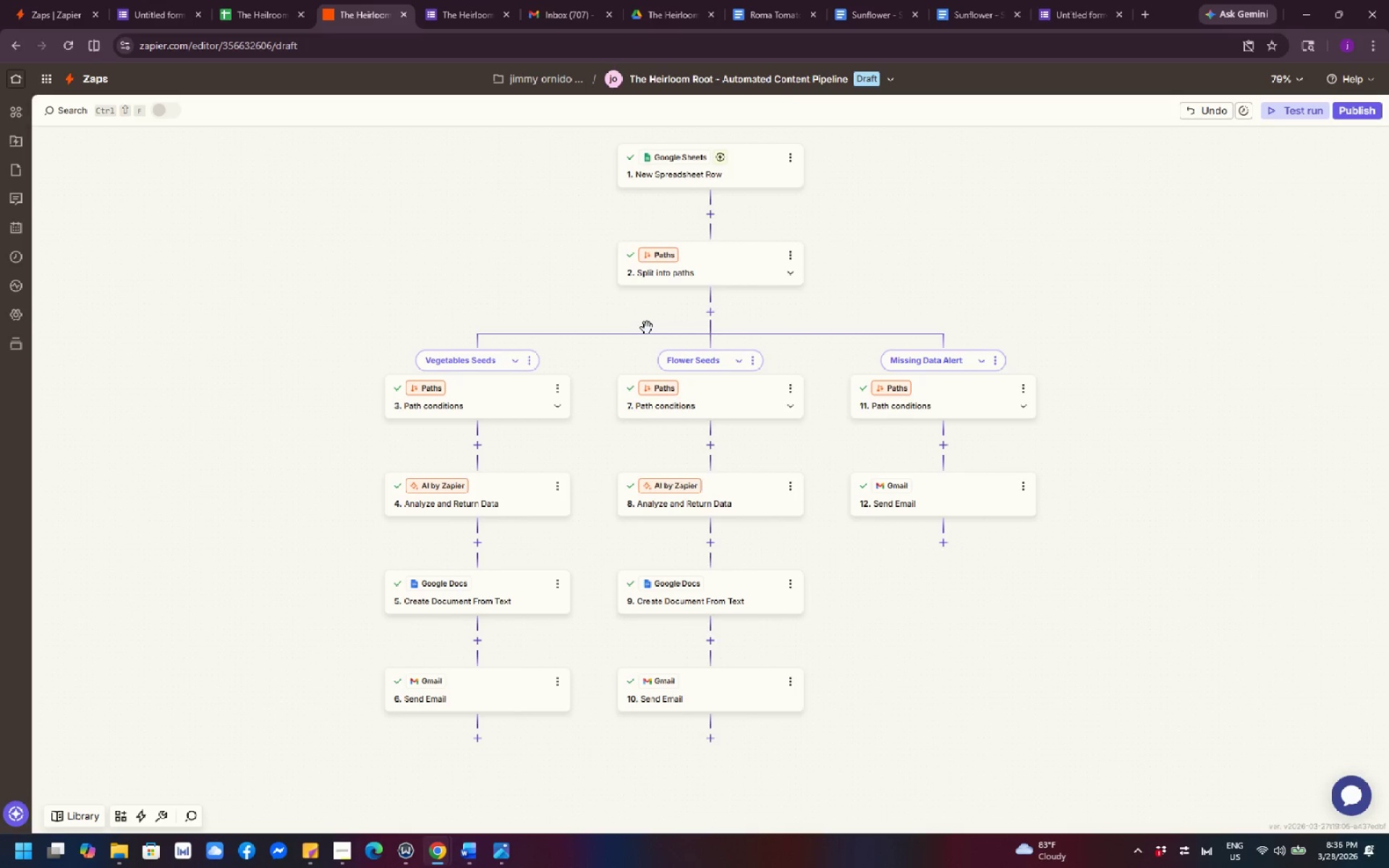 
key(PrintScreen)
 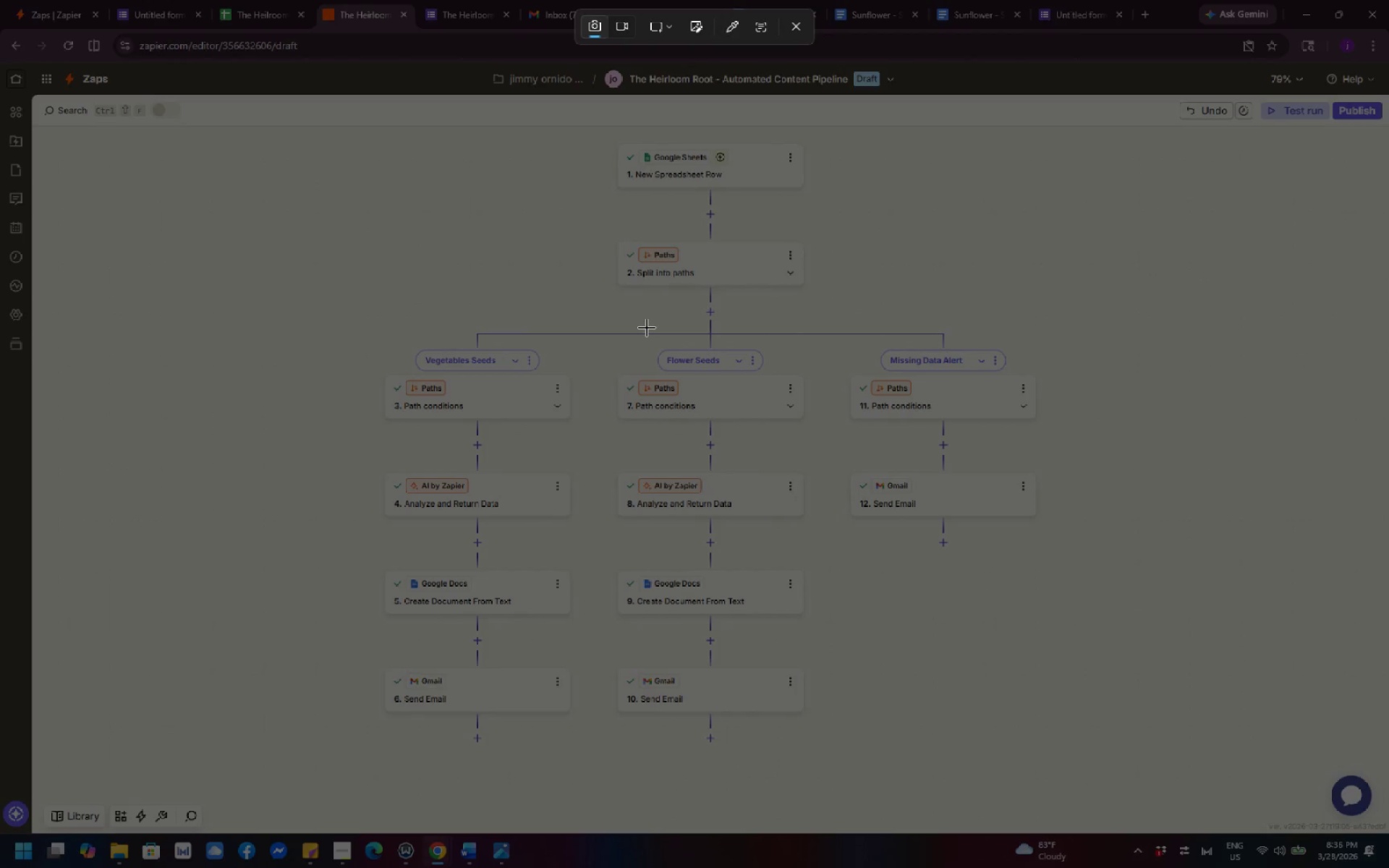 
key(Escape)
 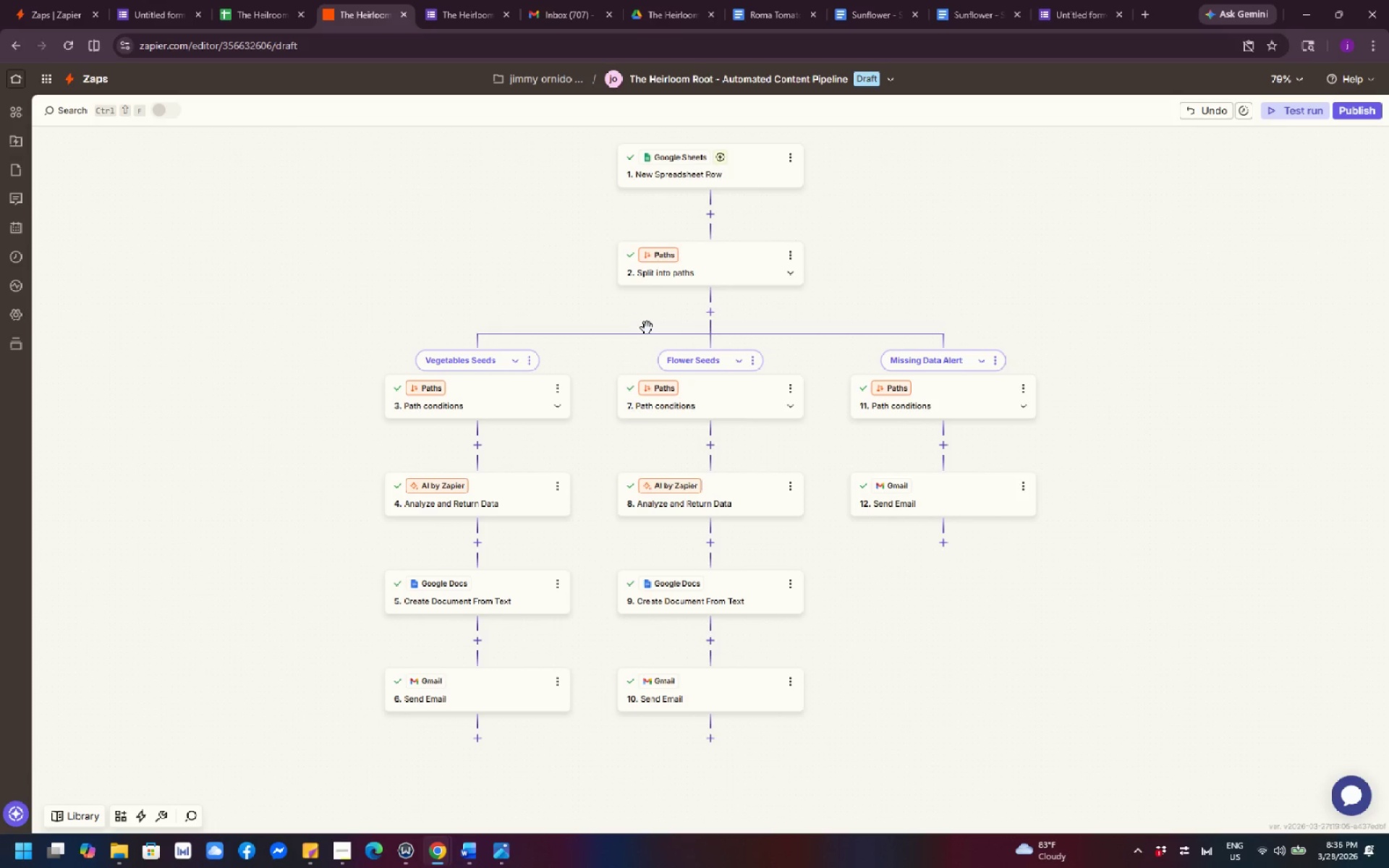 
wait(17.56)
 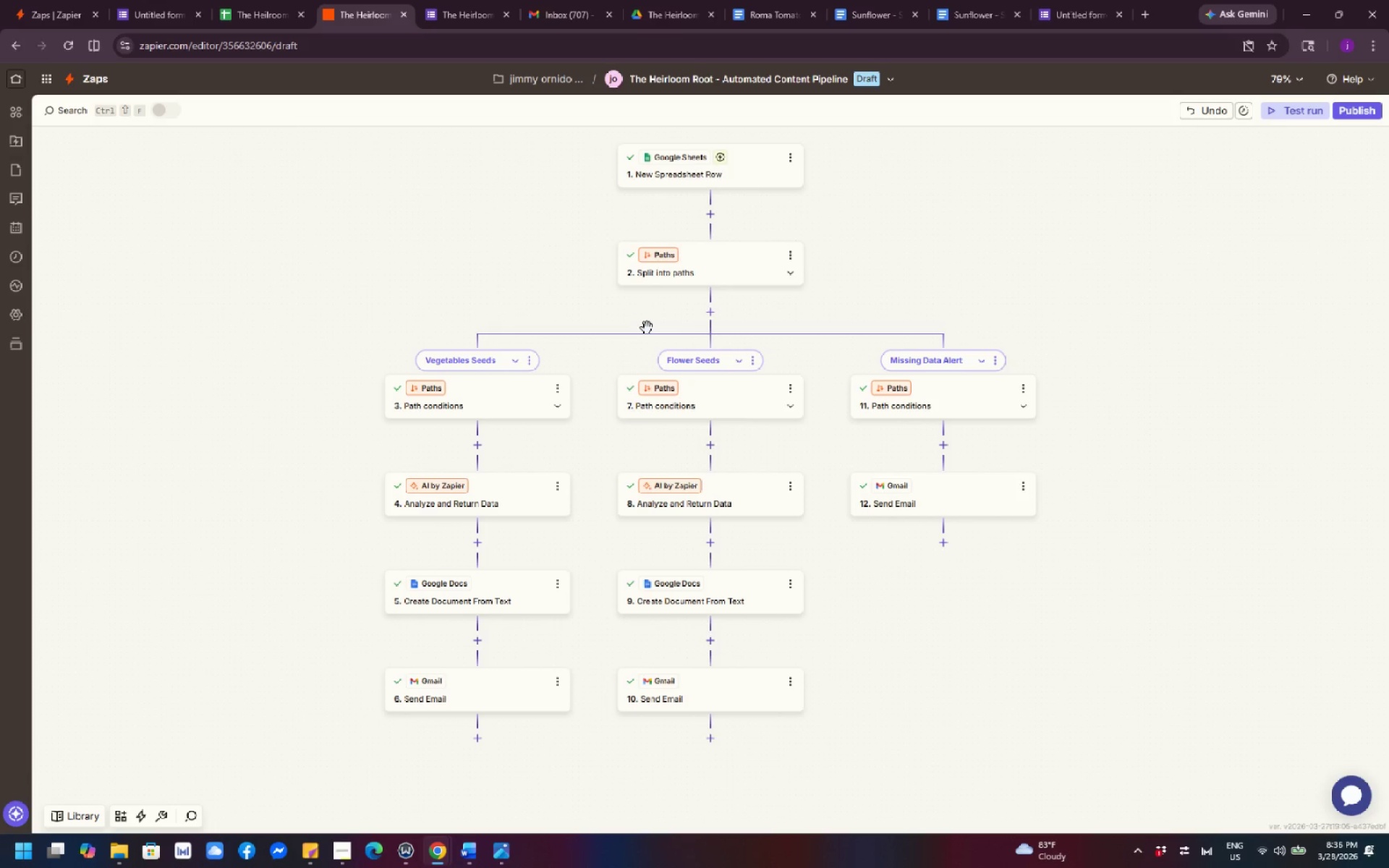 
scroll: coordinate [1128, 658], scroll_direction: down, amount: 3.0
 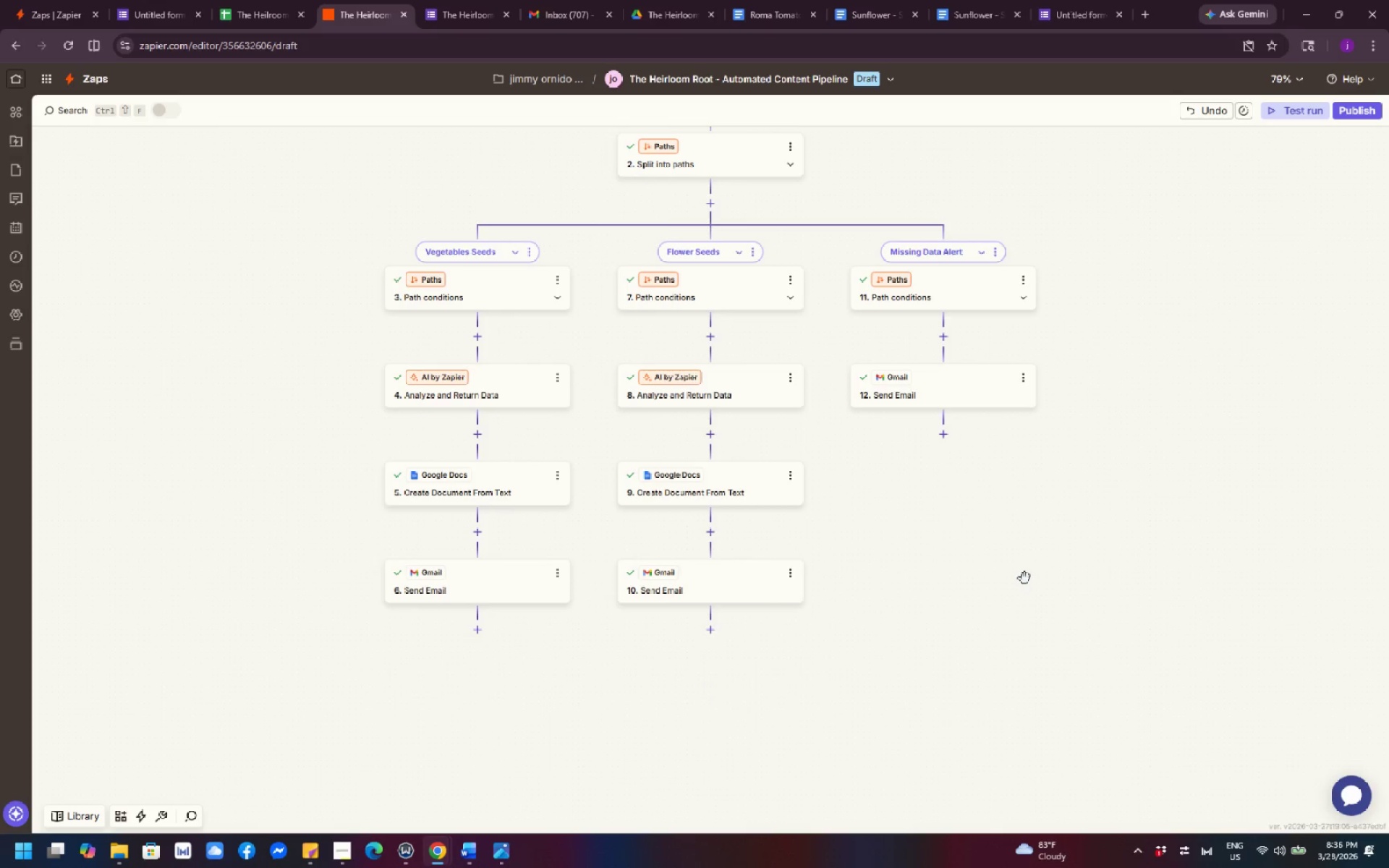 
scroll: coordinate [1024, 578], scroll_direction: up, amount: 2.0
 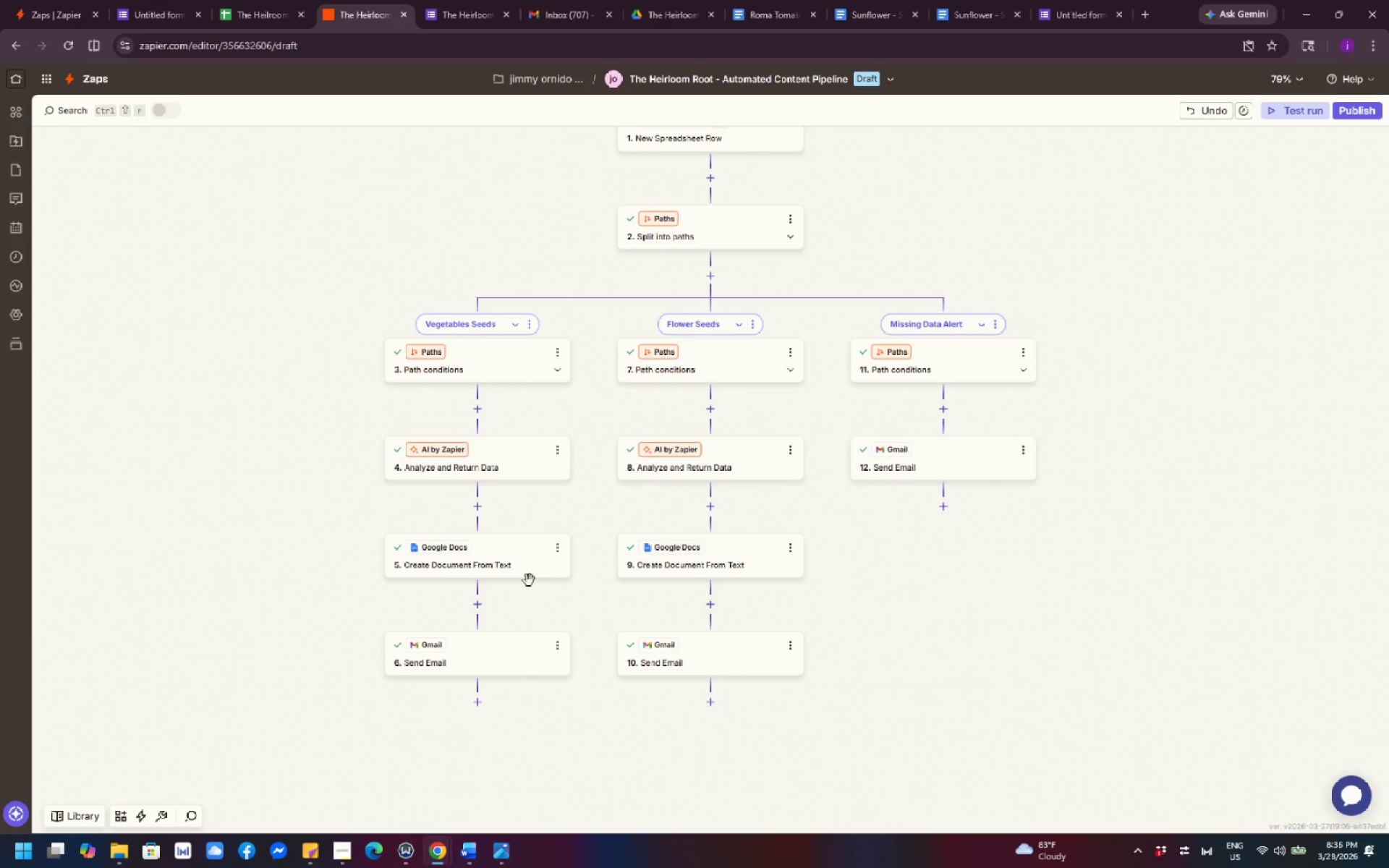 
left_click([507, 563])
 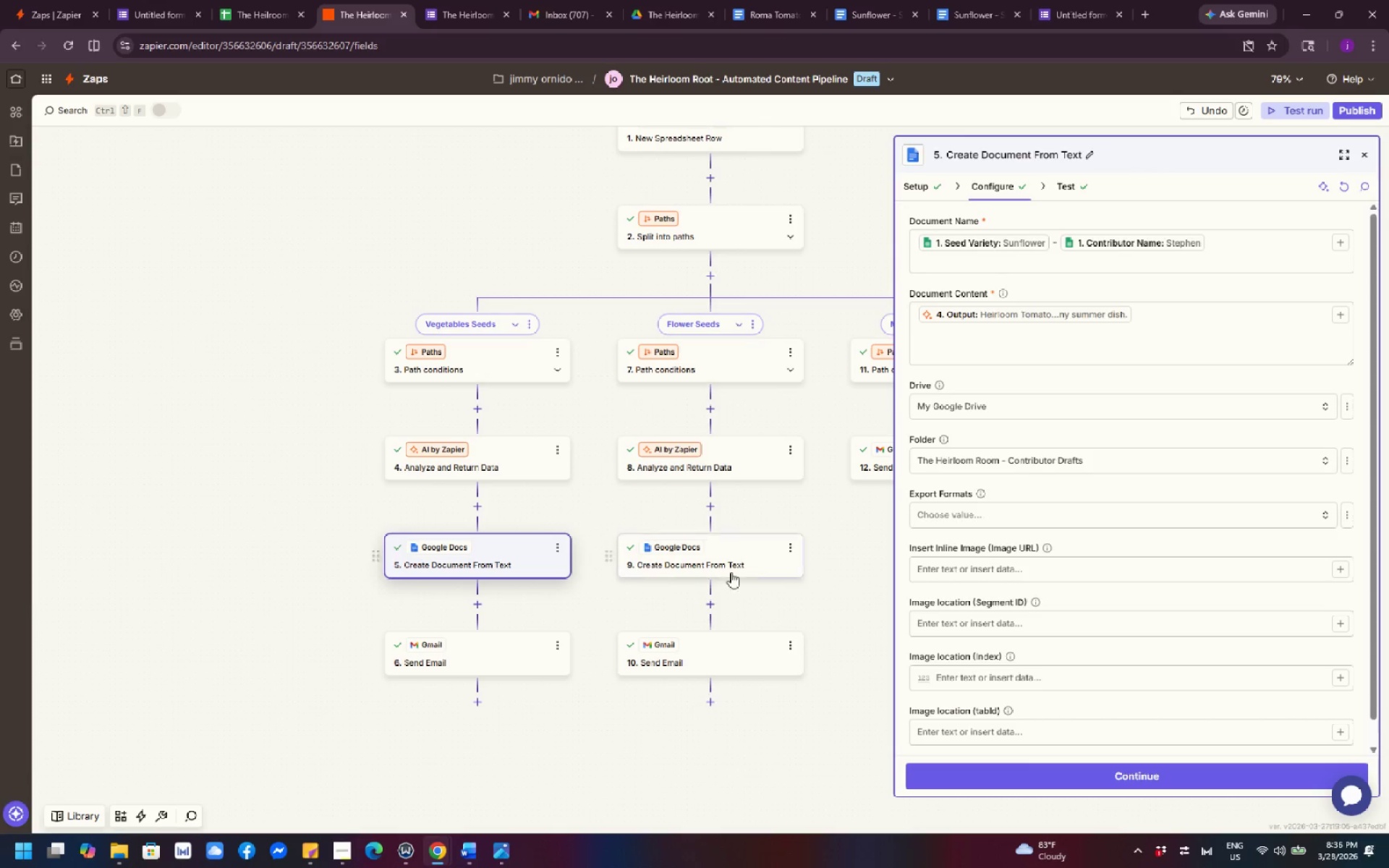 
left_click([721, 554])
 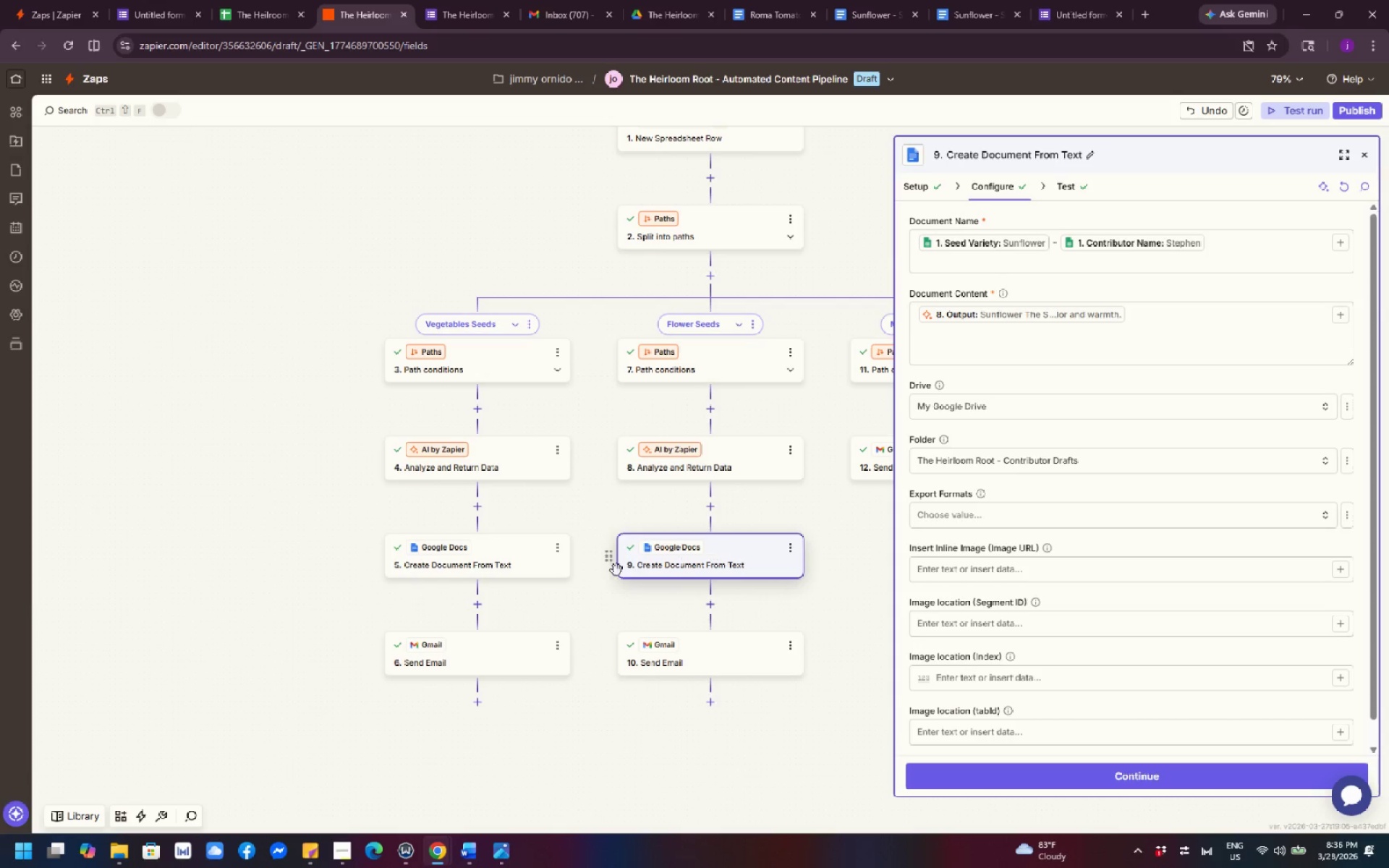 
left_click([514, 556])
 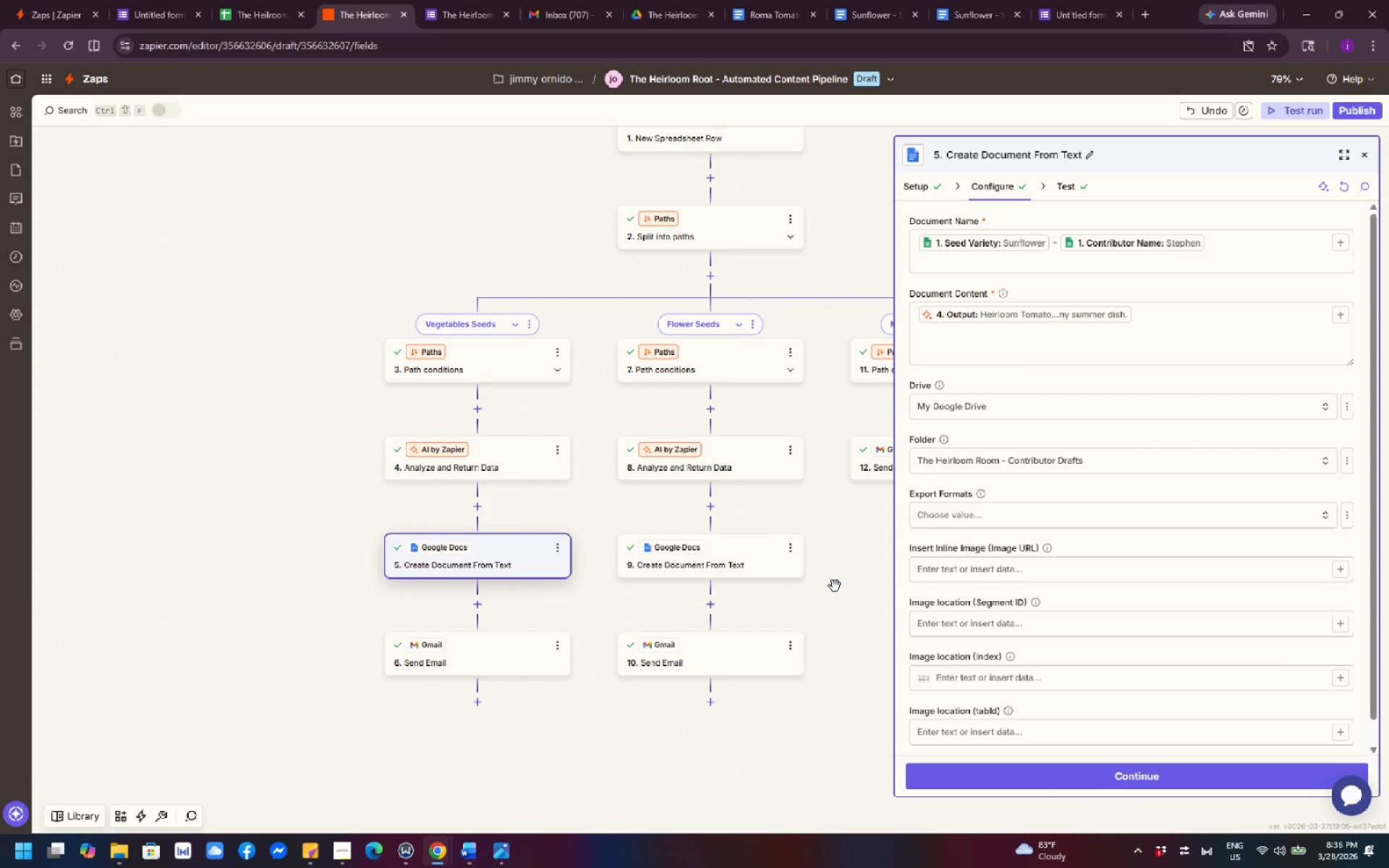 
left_click_drag(start_coordinate=[839, 584], to_coordinate=[774, 530])
 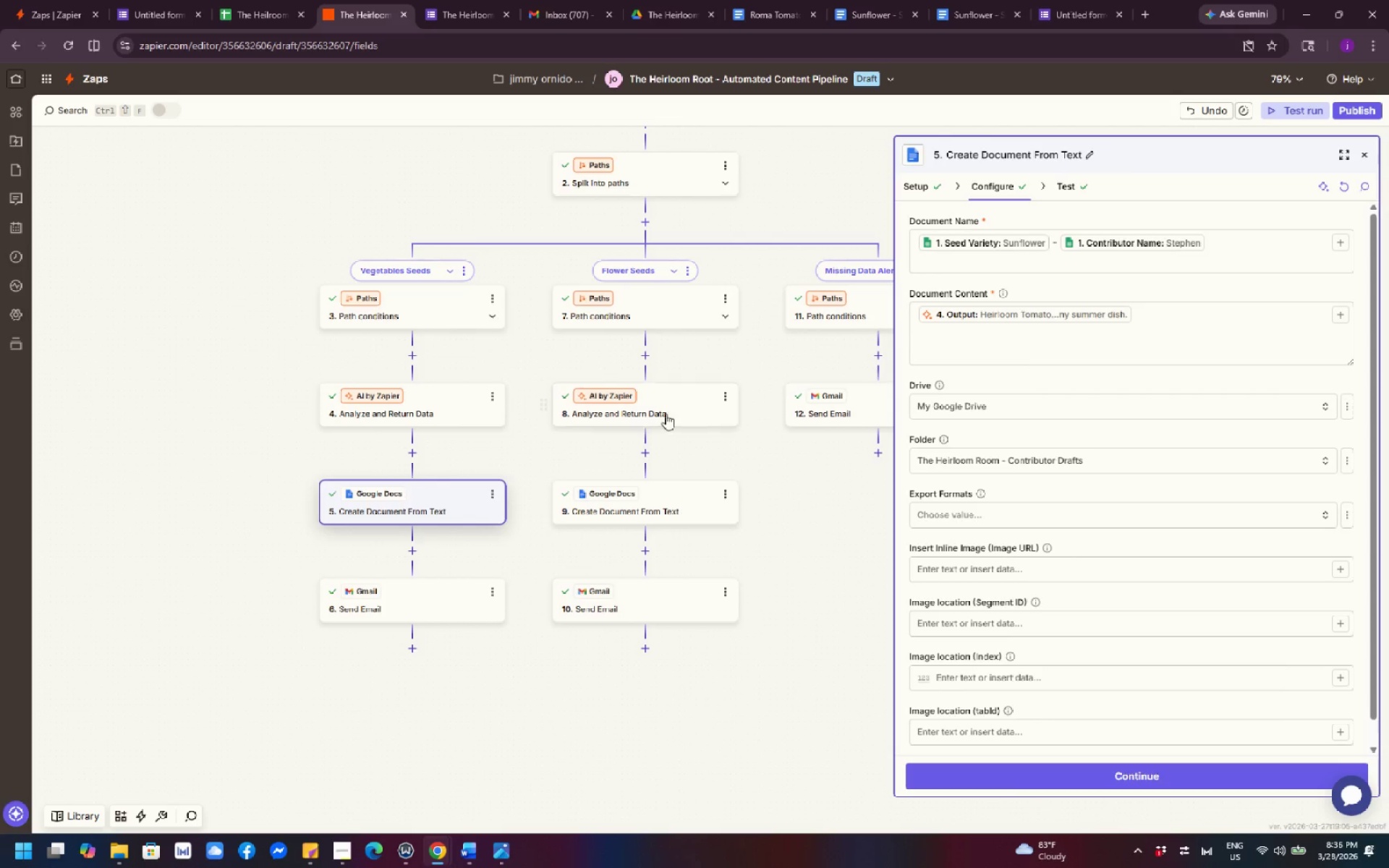 
left_click([668, 409])
 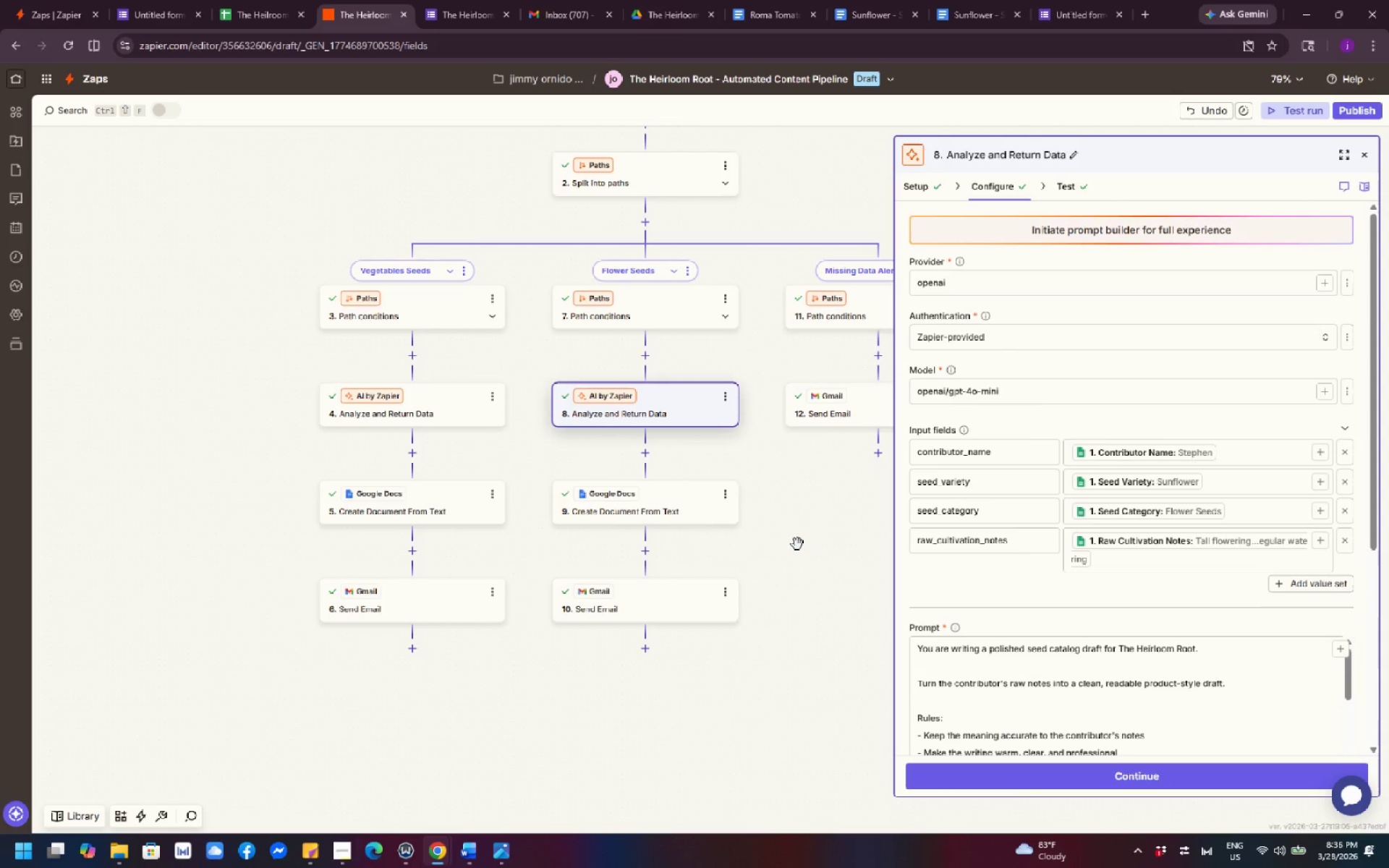 
left_click_drag(start_coordinate=[797, 544], to_coordinate=[776, 744])
 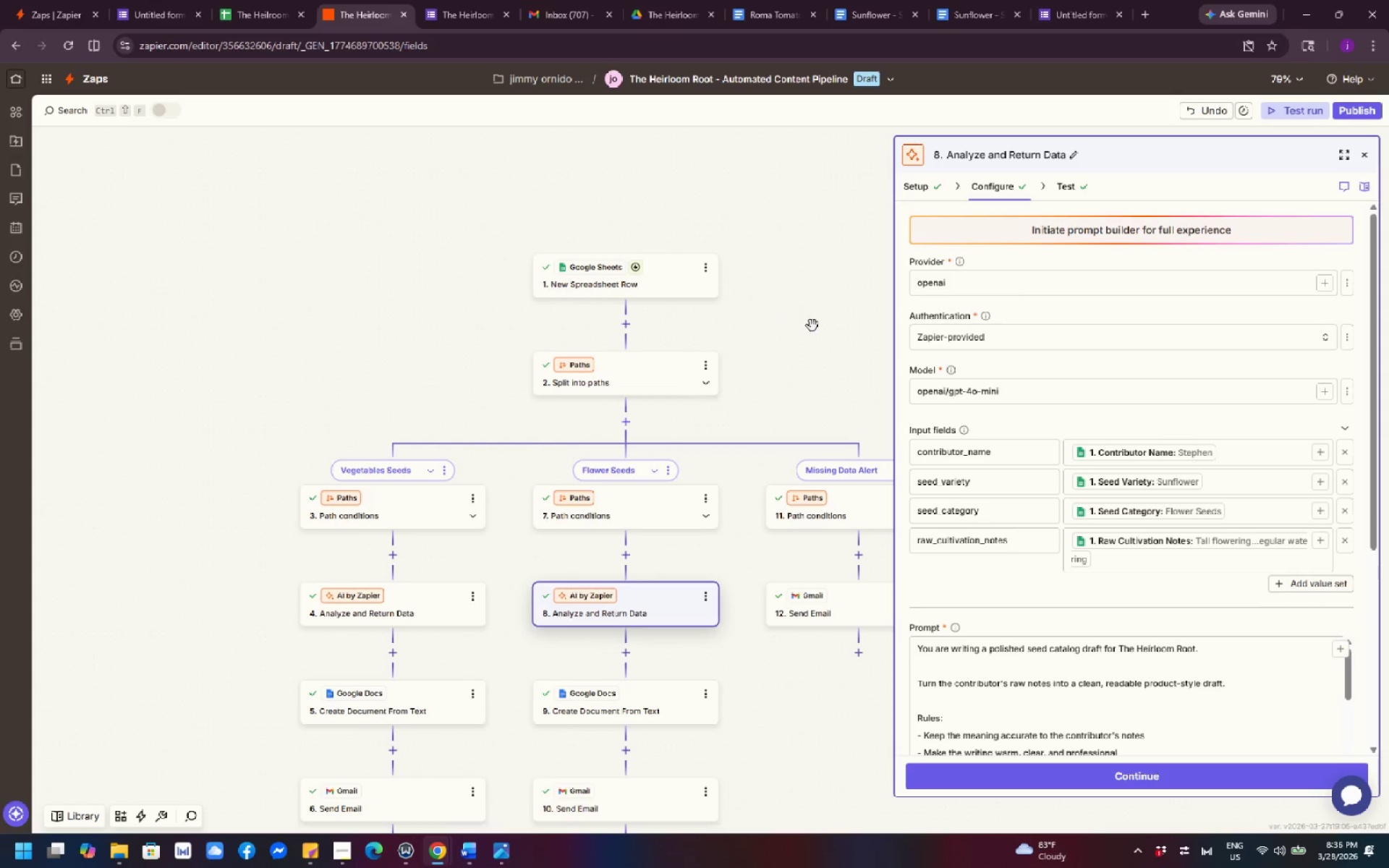 
left_click_drag(start_coordinate=[820, 328], to_coordinate=[703, 253])
 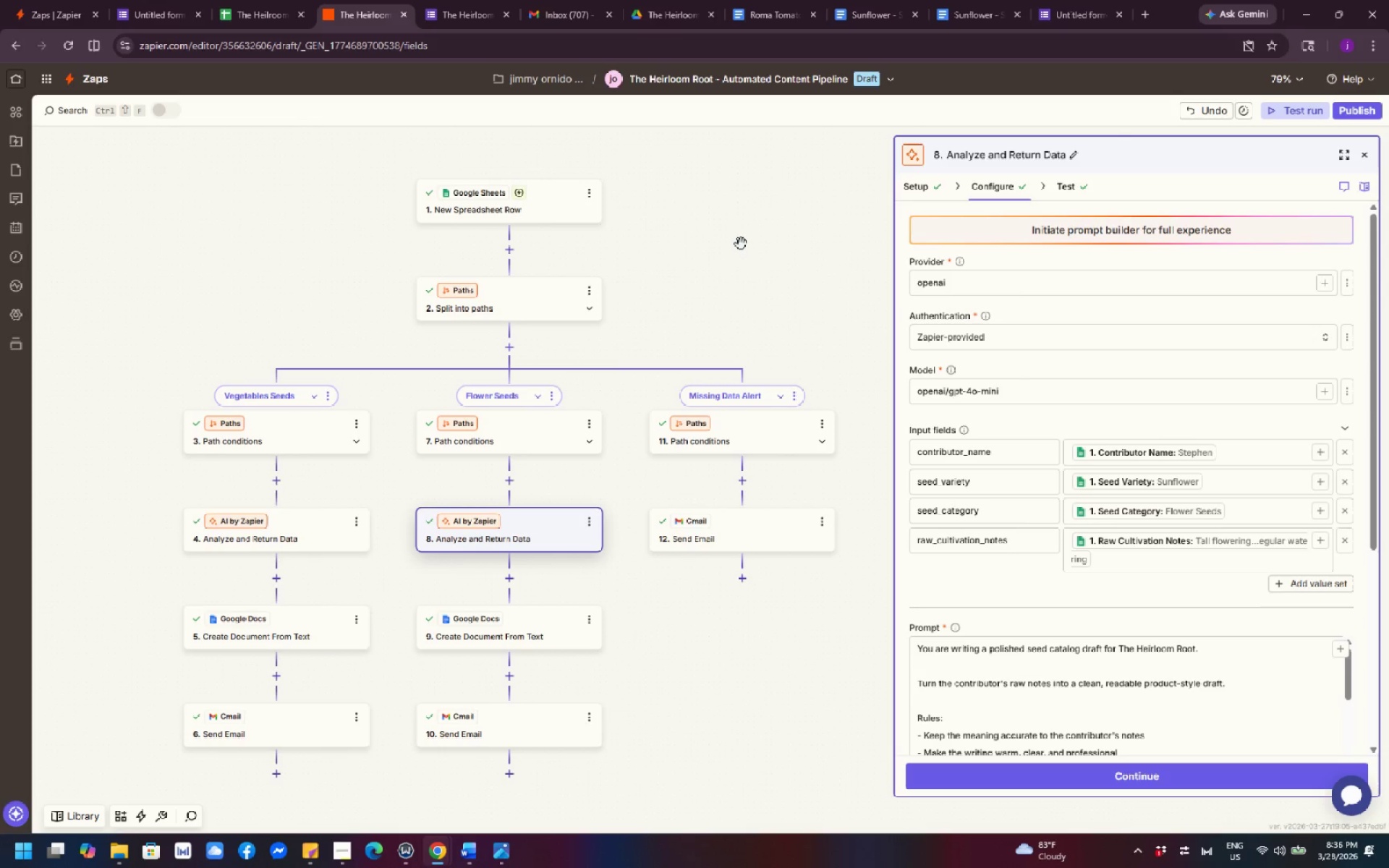 
left_click_drag(start_coordinate=[741, 244], to_coordinate=[753, 210])
 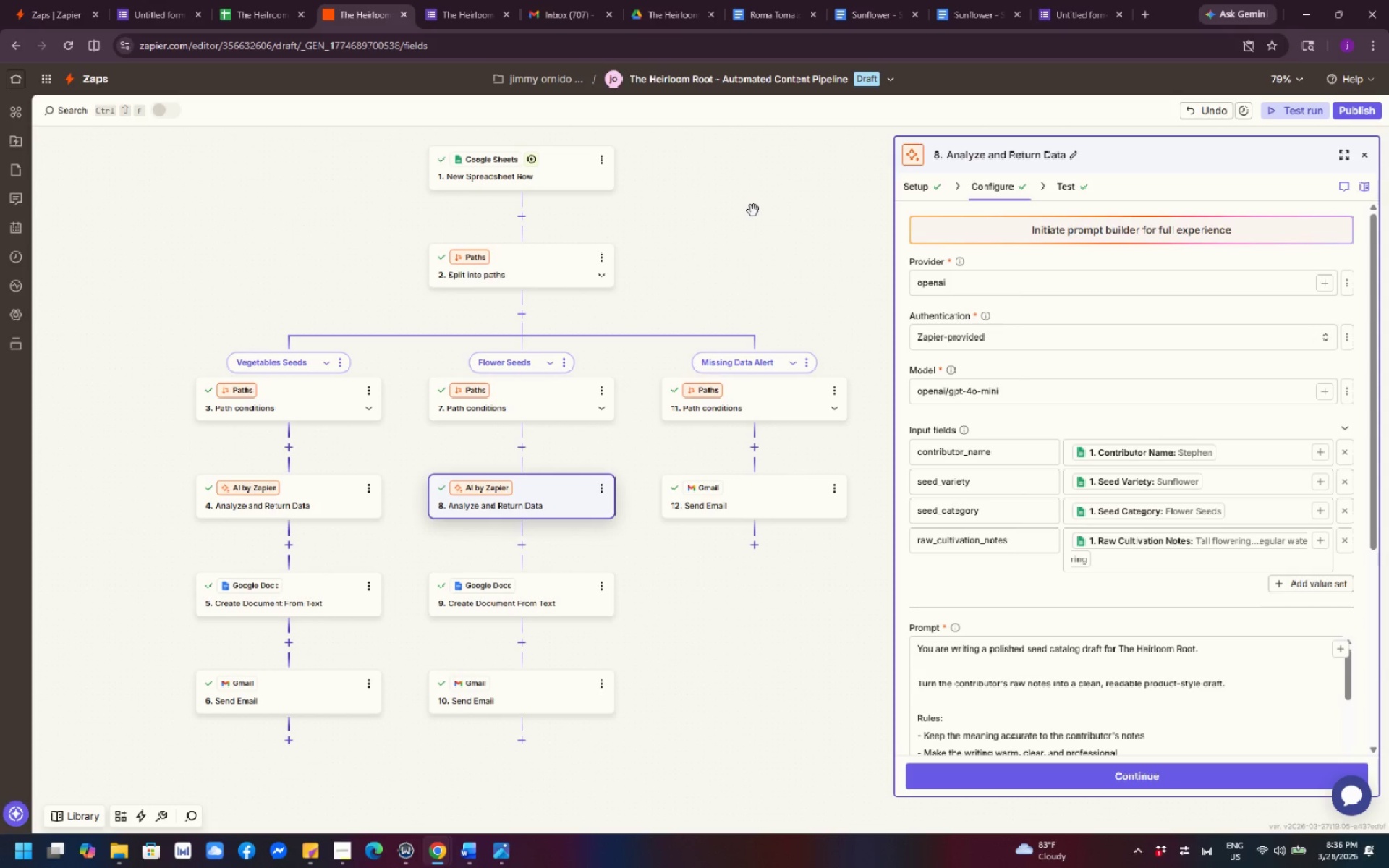 
left_click_drag(start_coordinate=[753, 210], to_coordinate=[753, 284])
 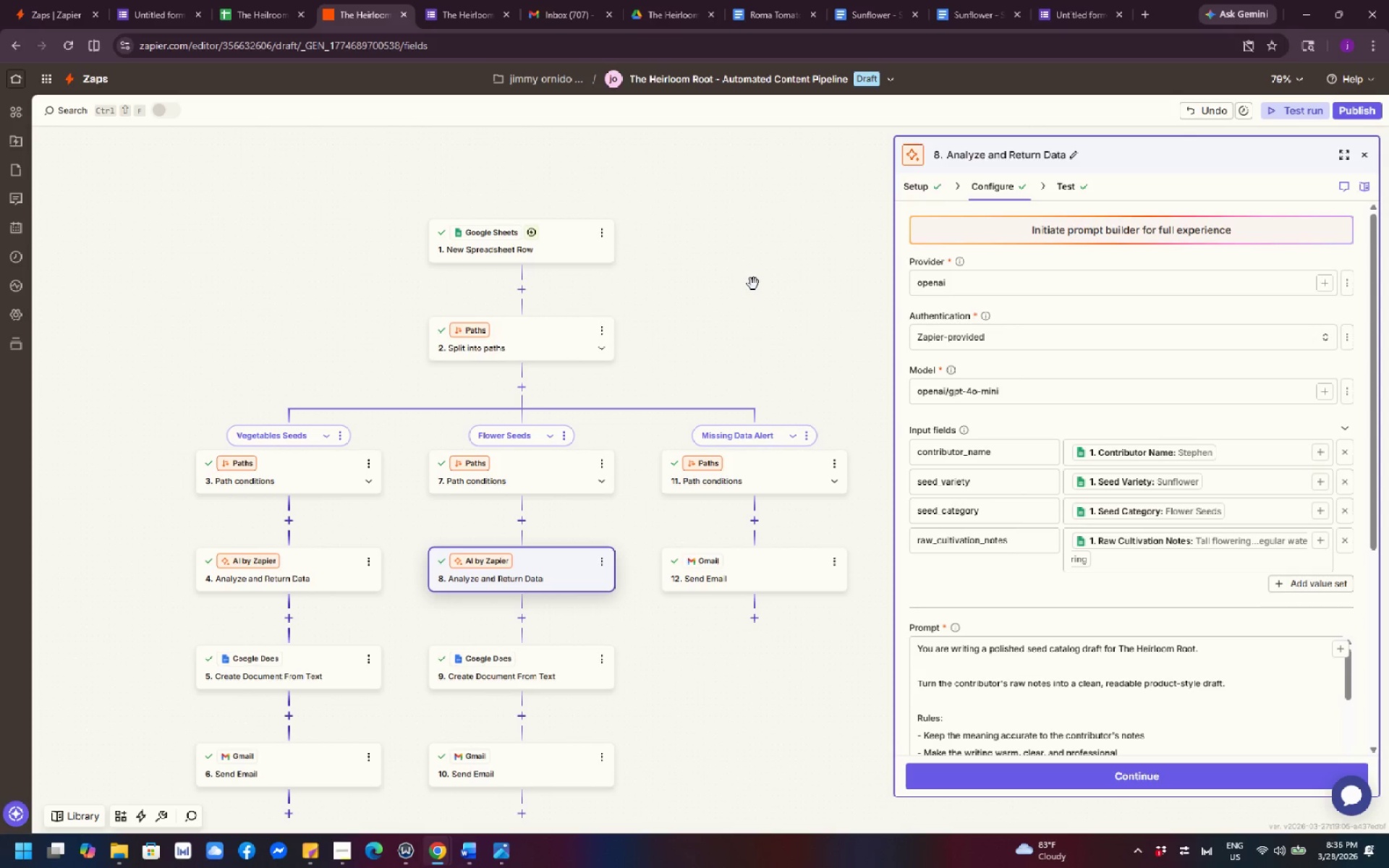 
left_click_drag(start_coordinate=[753, 284], to_coordinate=[764, 233])
 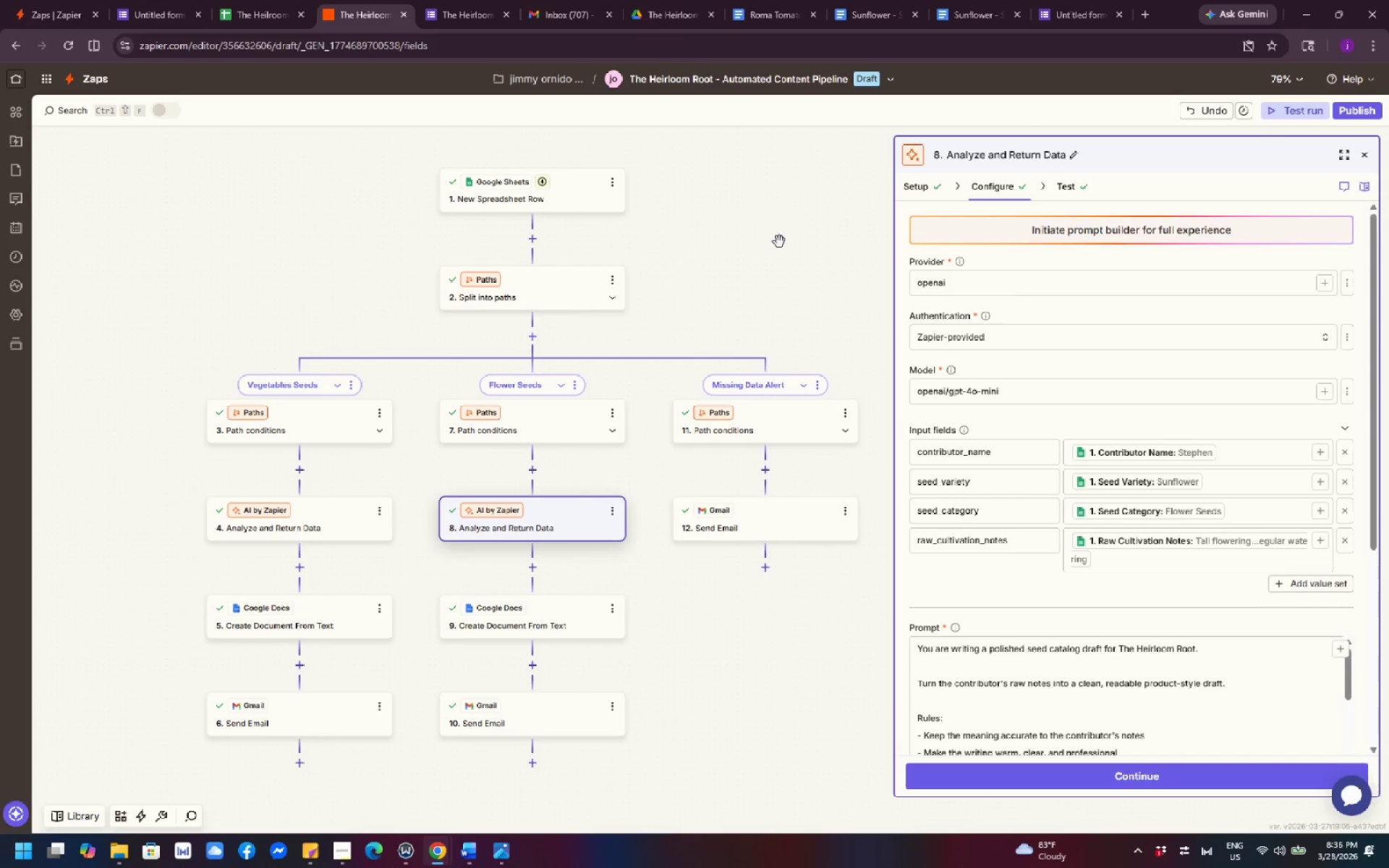 
wait(13.28)
 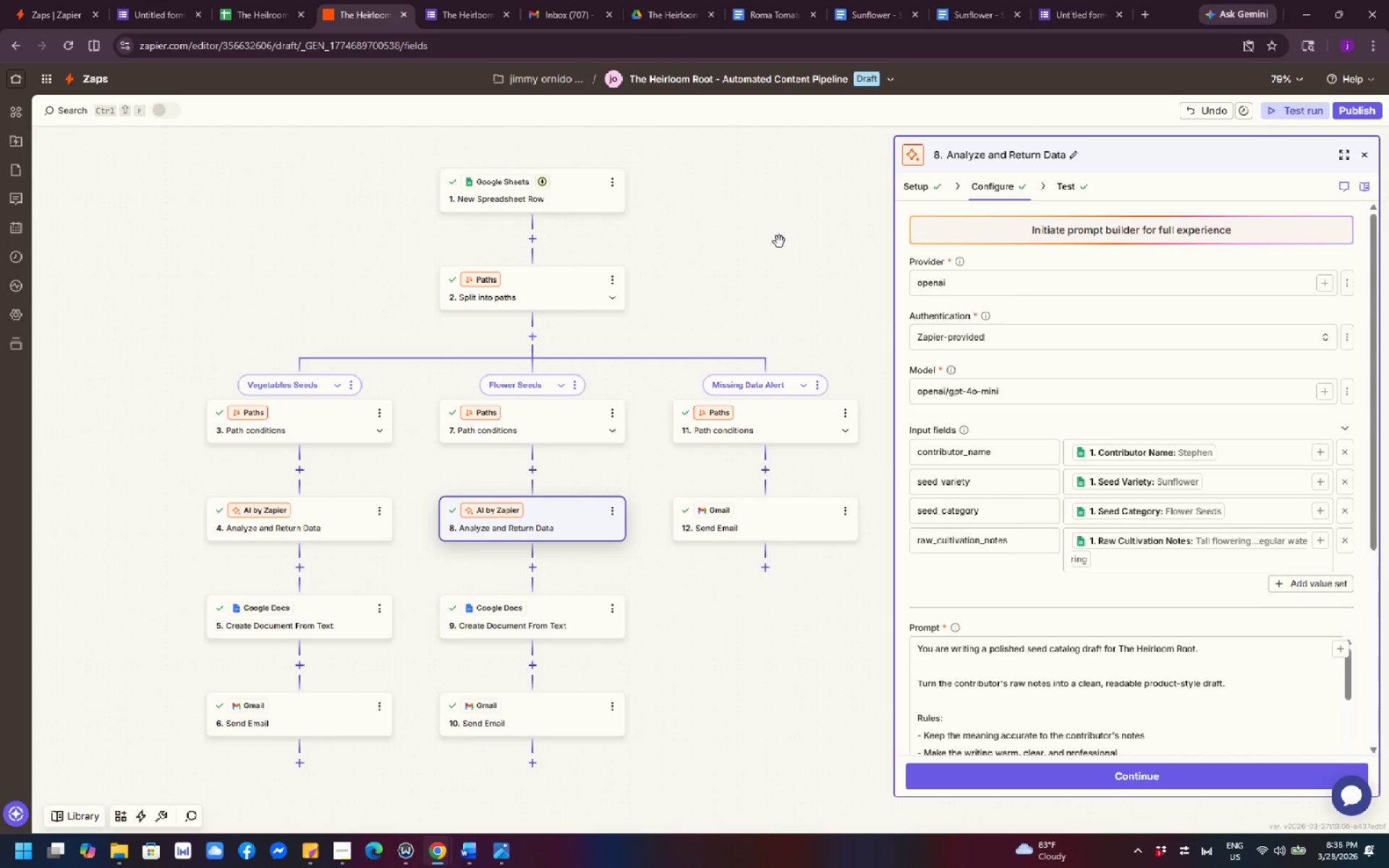 
left_click_drag(start_coordinate=[739, 249], to_coordinate=[770, 273])
 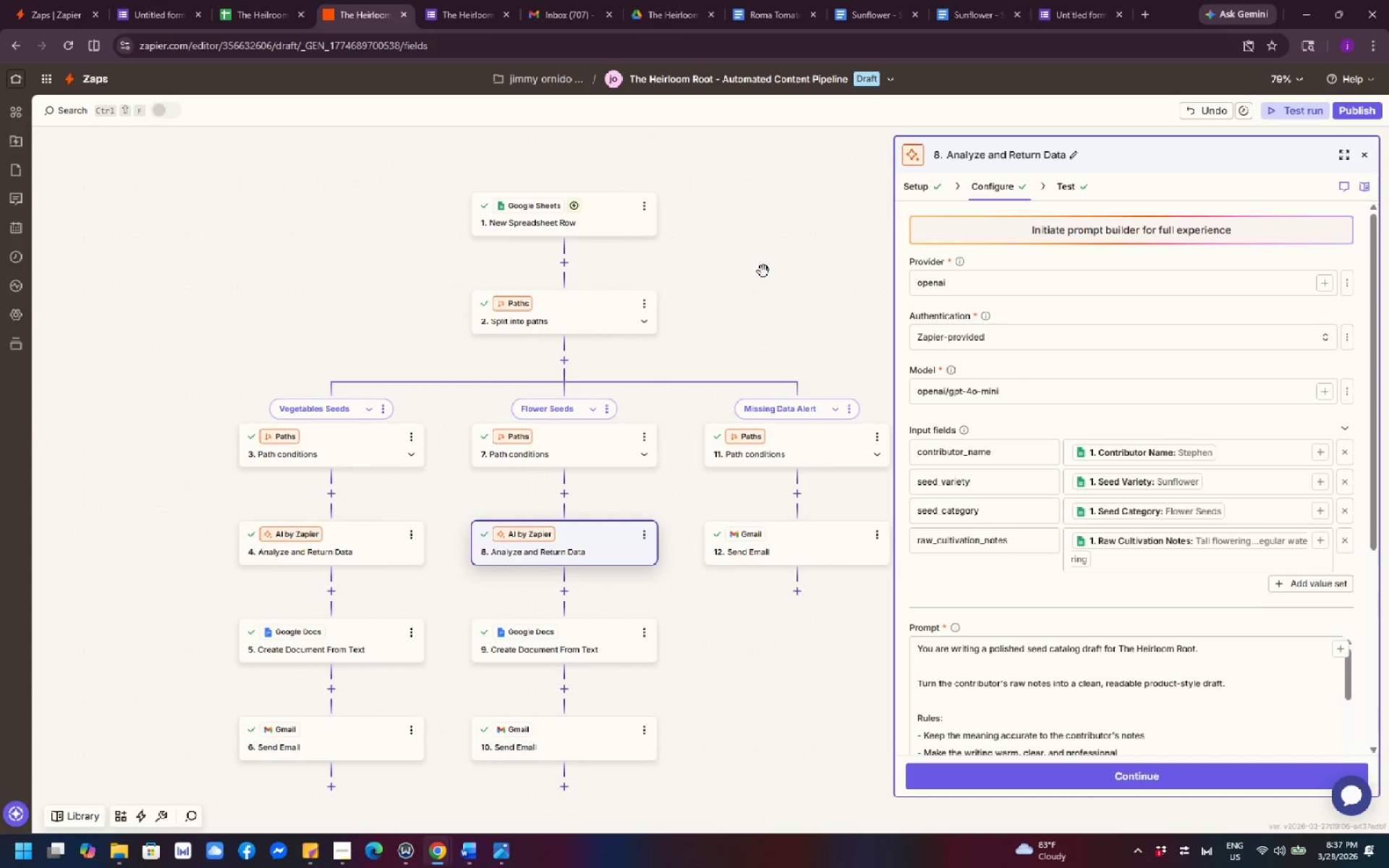 
wait(11.49)
 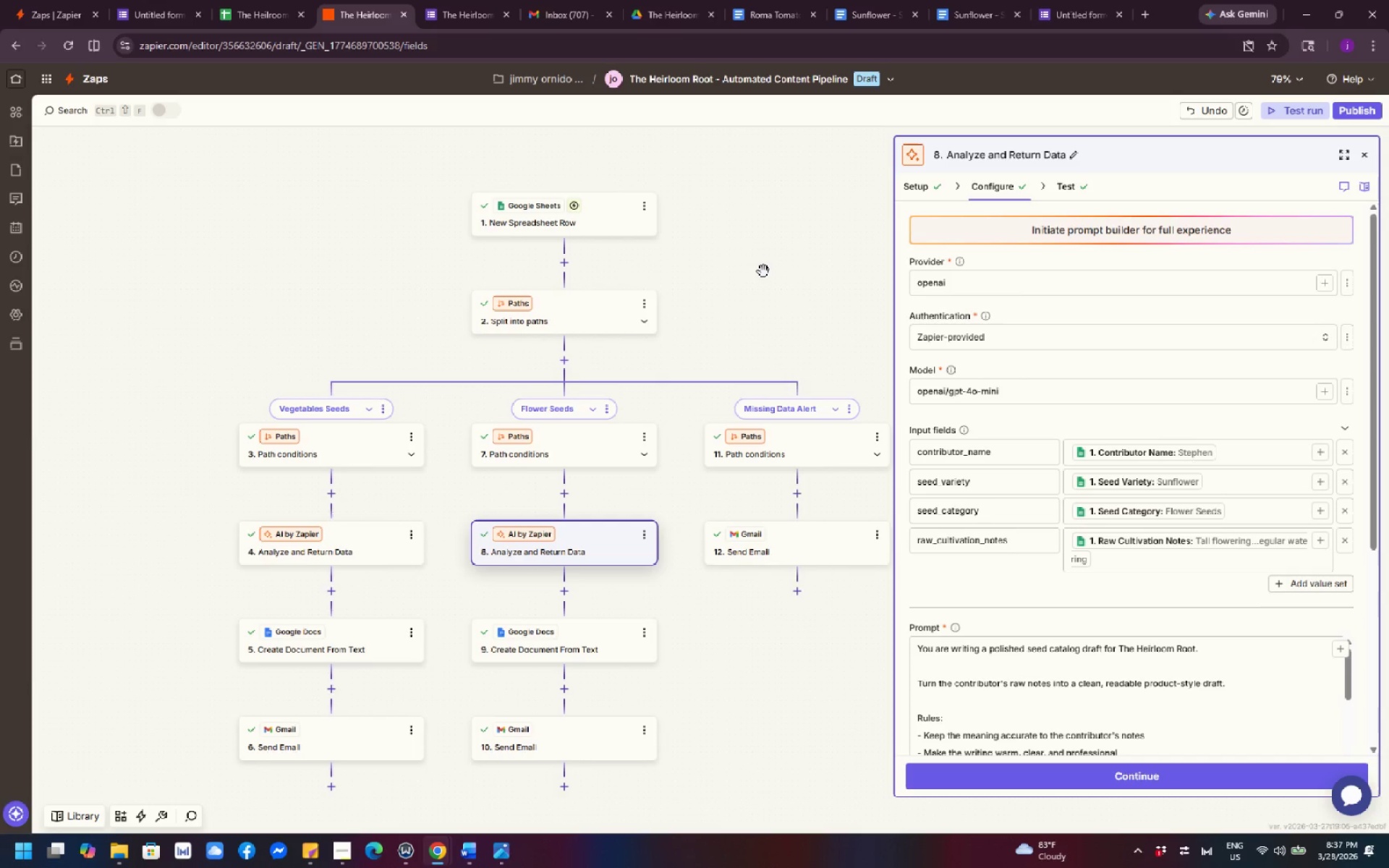 
left_click_drag(start_coordinate=[763, 275], to_coordinate=[781, 198])
 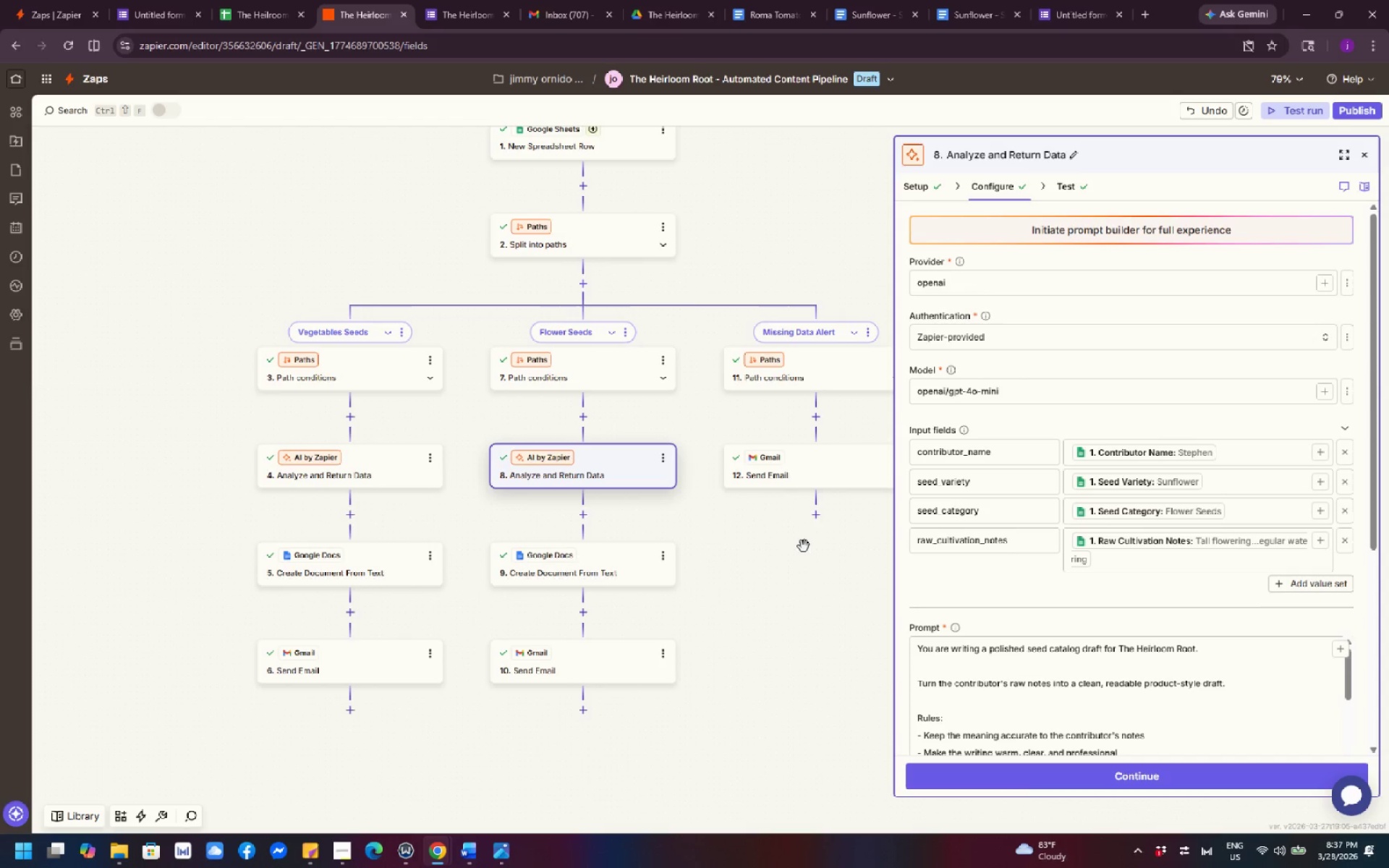 
wait(11.88)
 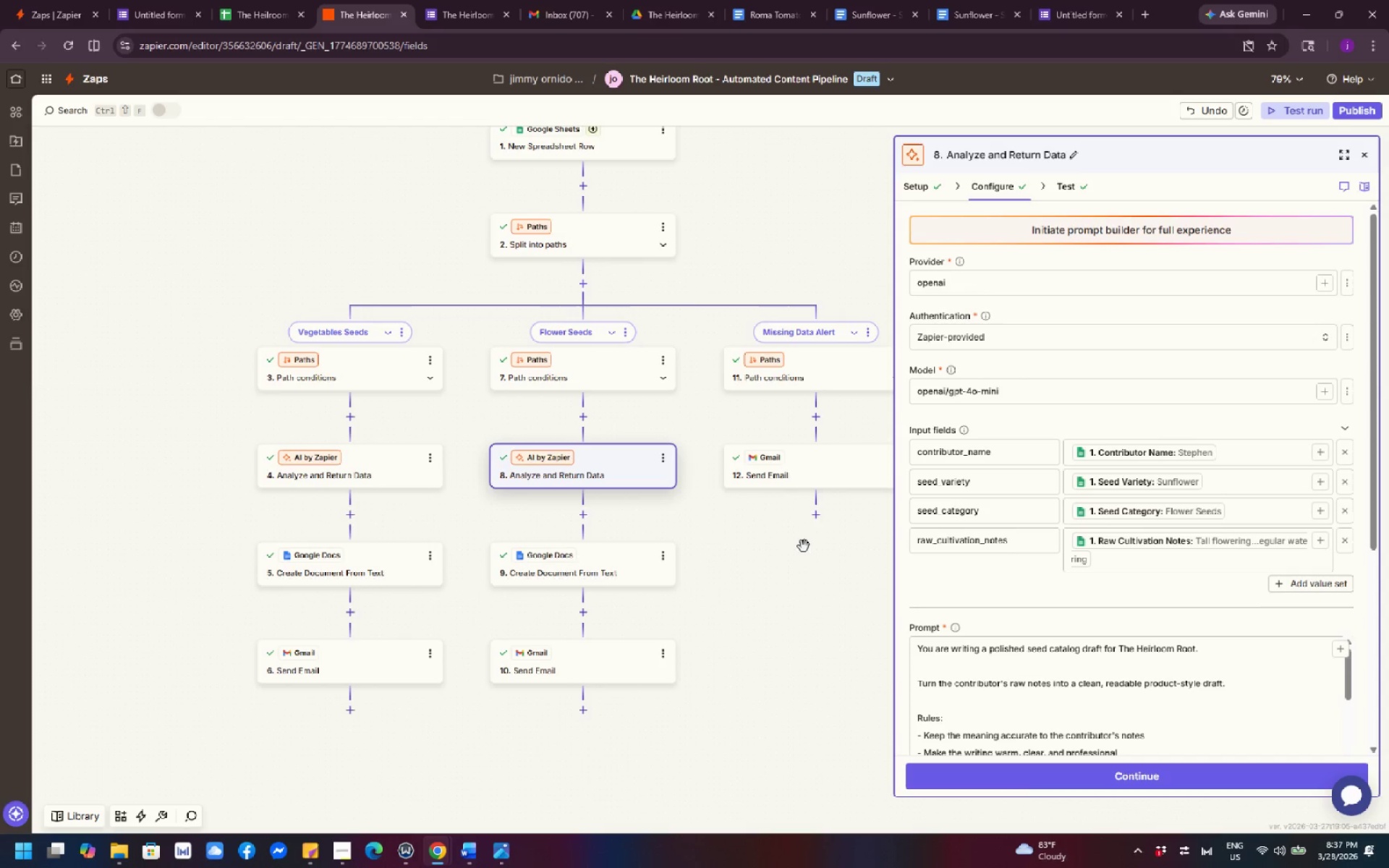 
left_click_drag(start_coordinate=[777, 591], to_coordinate=[827, 765])
 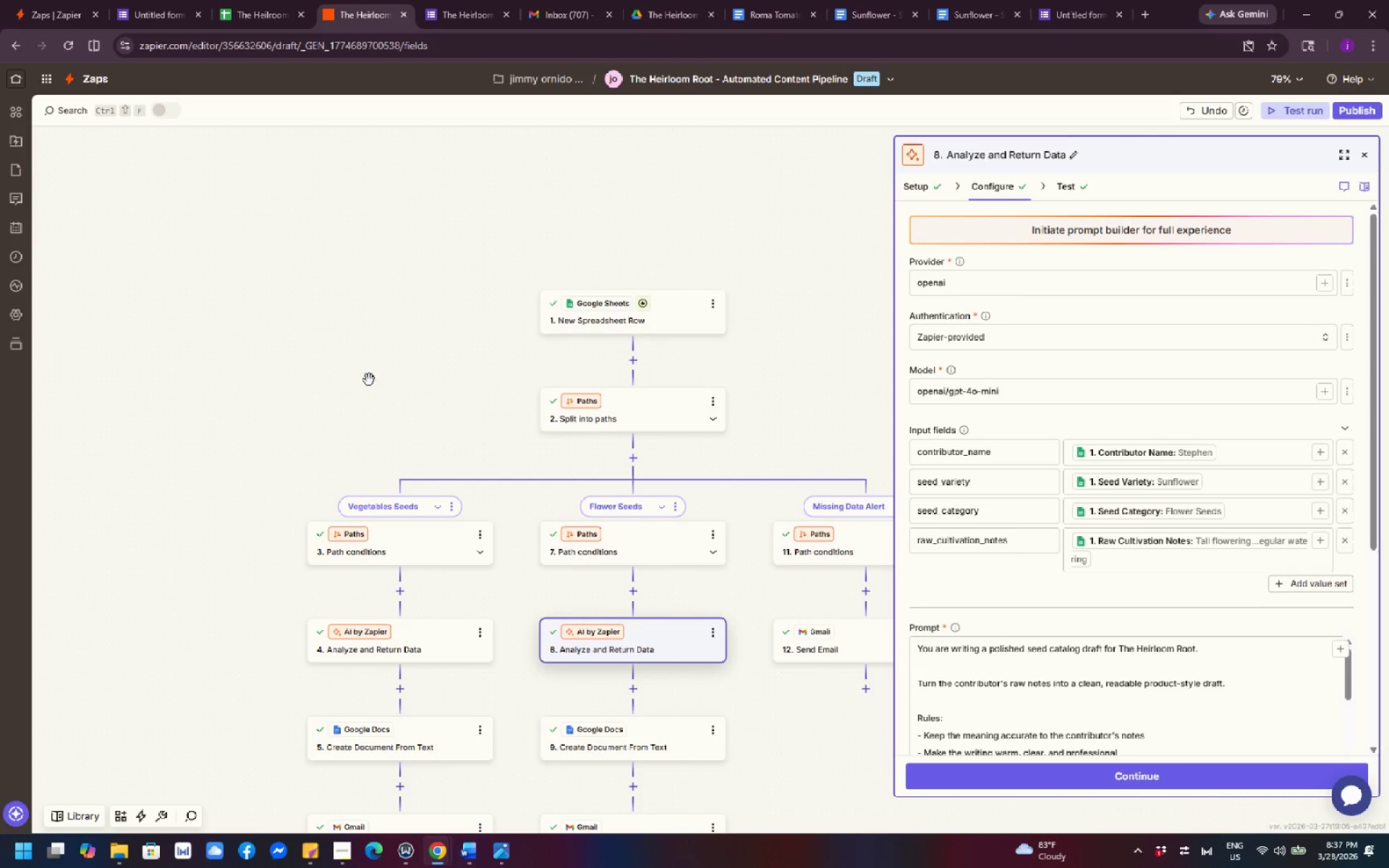 
left_click_drag(start_coordinate=[357, 362], to_coordinate=[326, 224])
 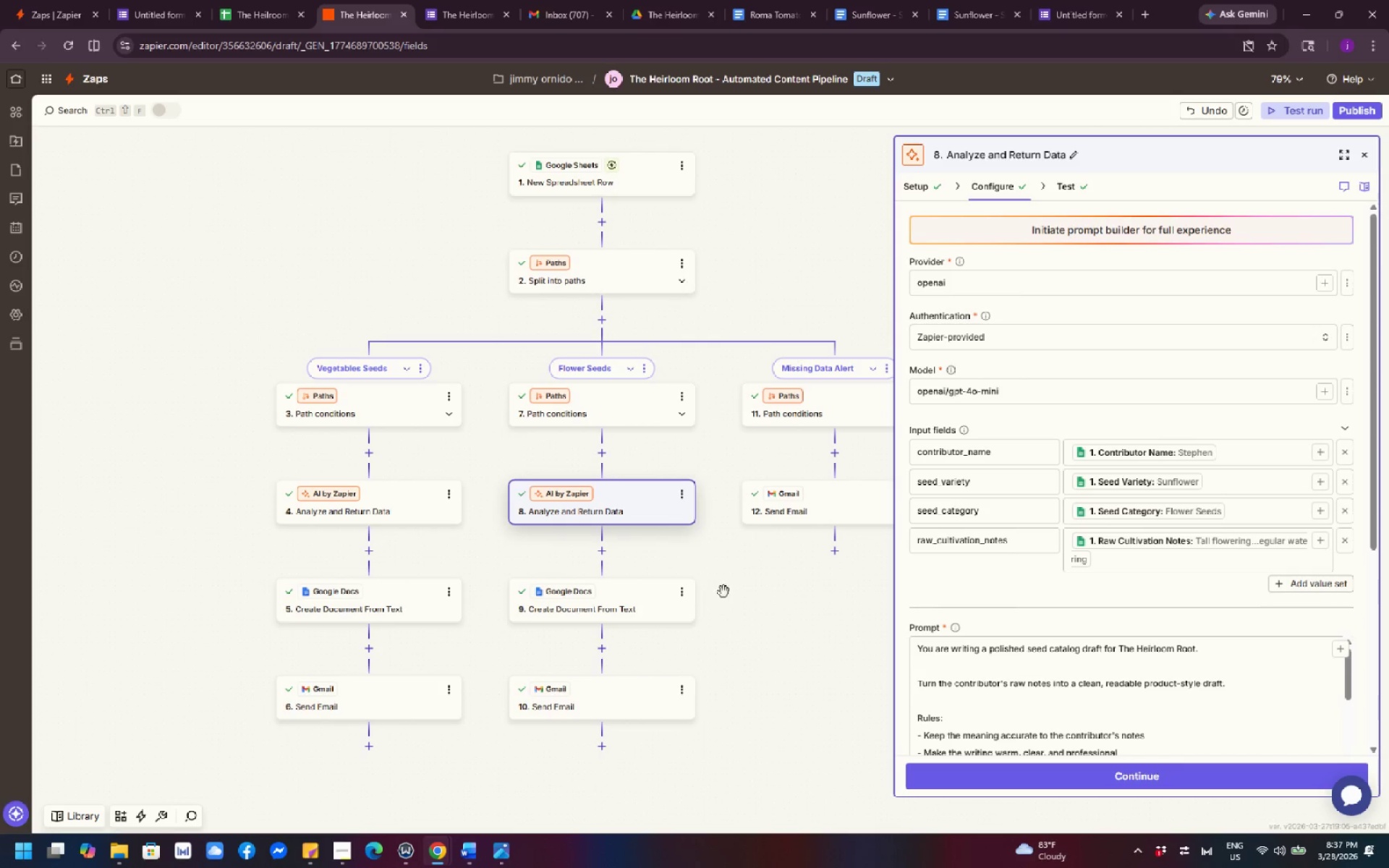 
left_click_drag(start_coordinate=[750, 655], to_coordinate=[707, 639])
 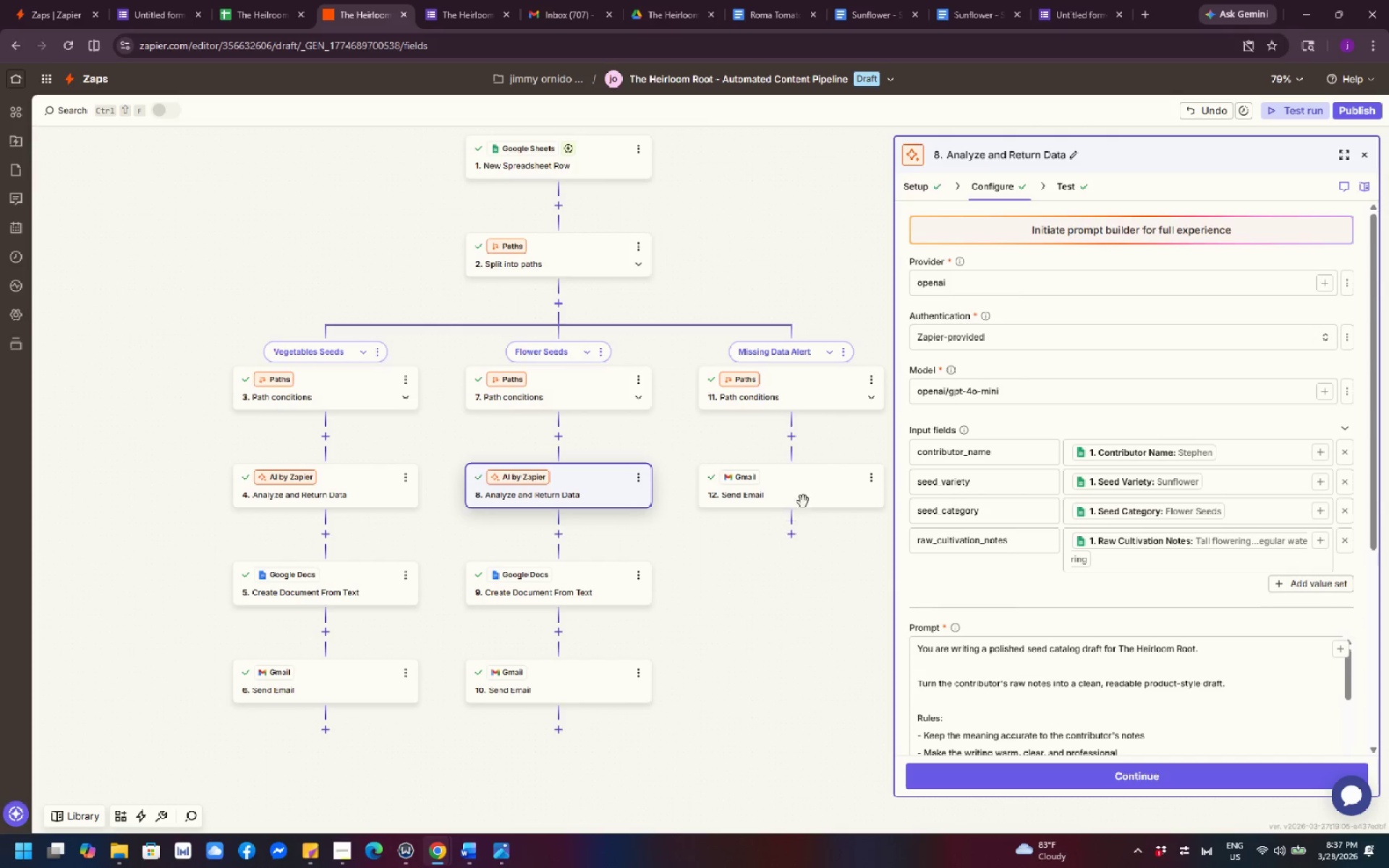 
left_click([811, 491])
 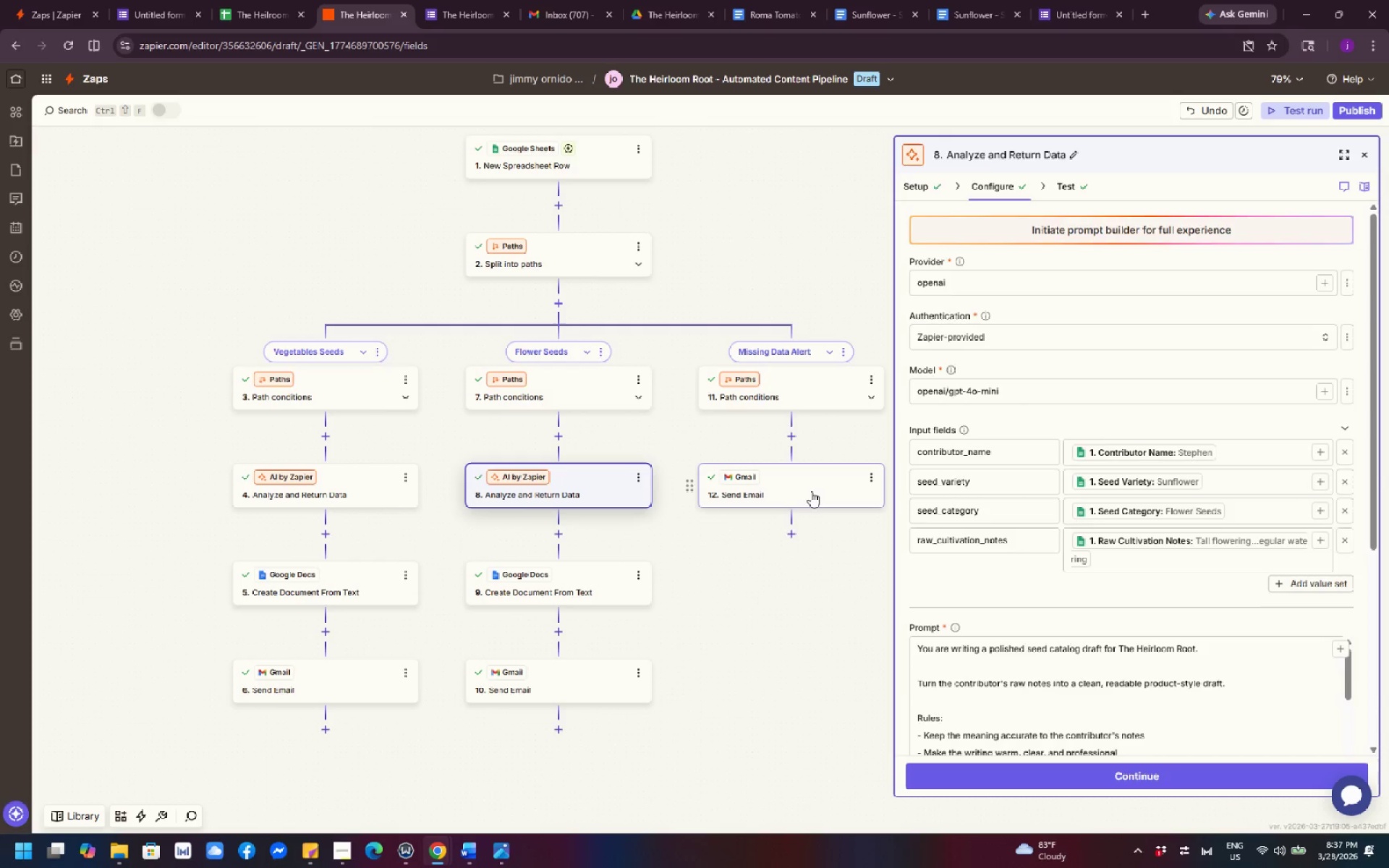 
mouse_move([820, 526])
 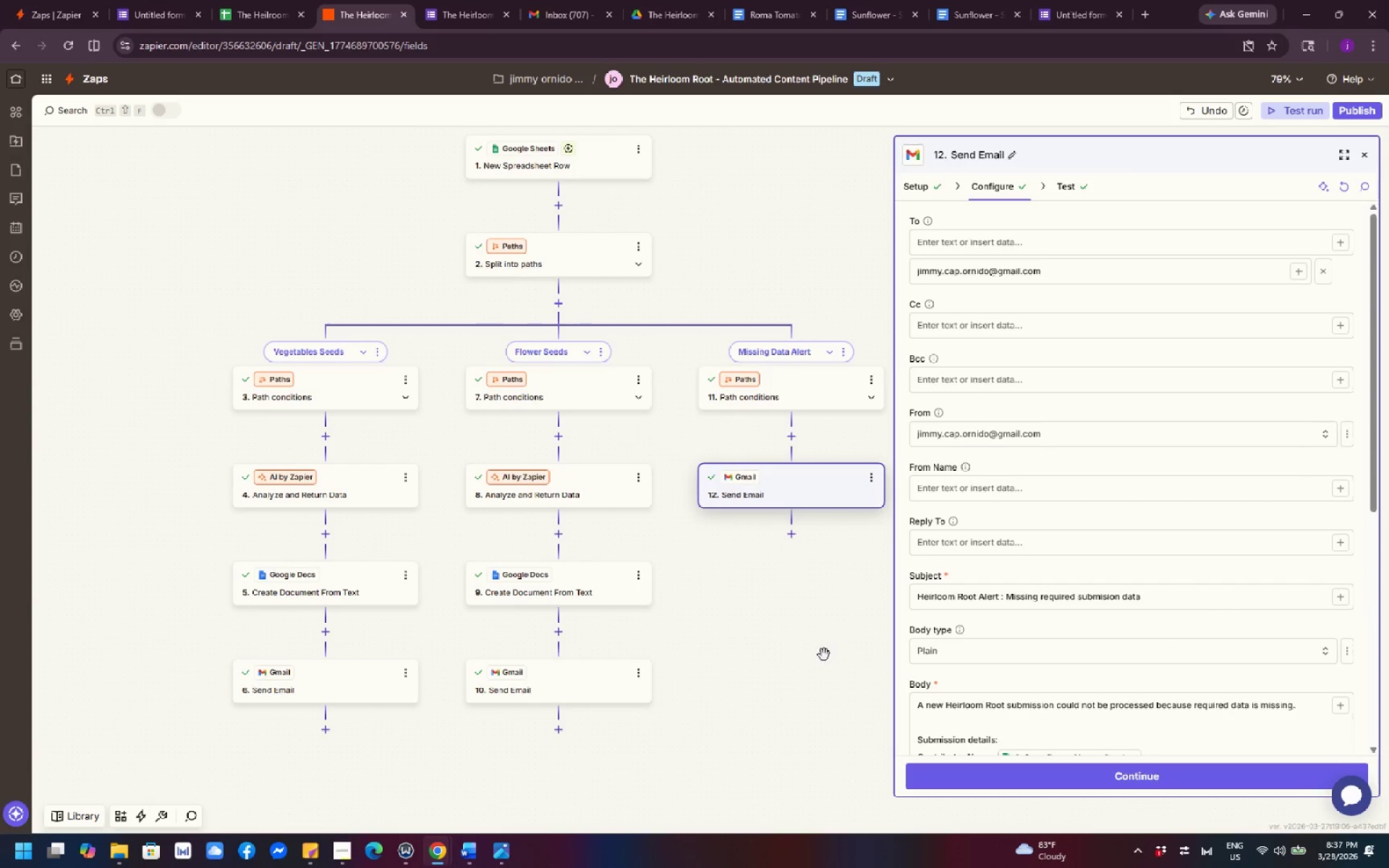 
left_click_drag(start_coordinate=[824, 658], to_coordinate=[856, 601])
 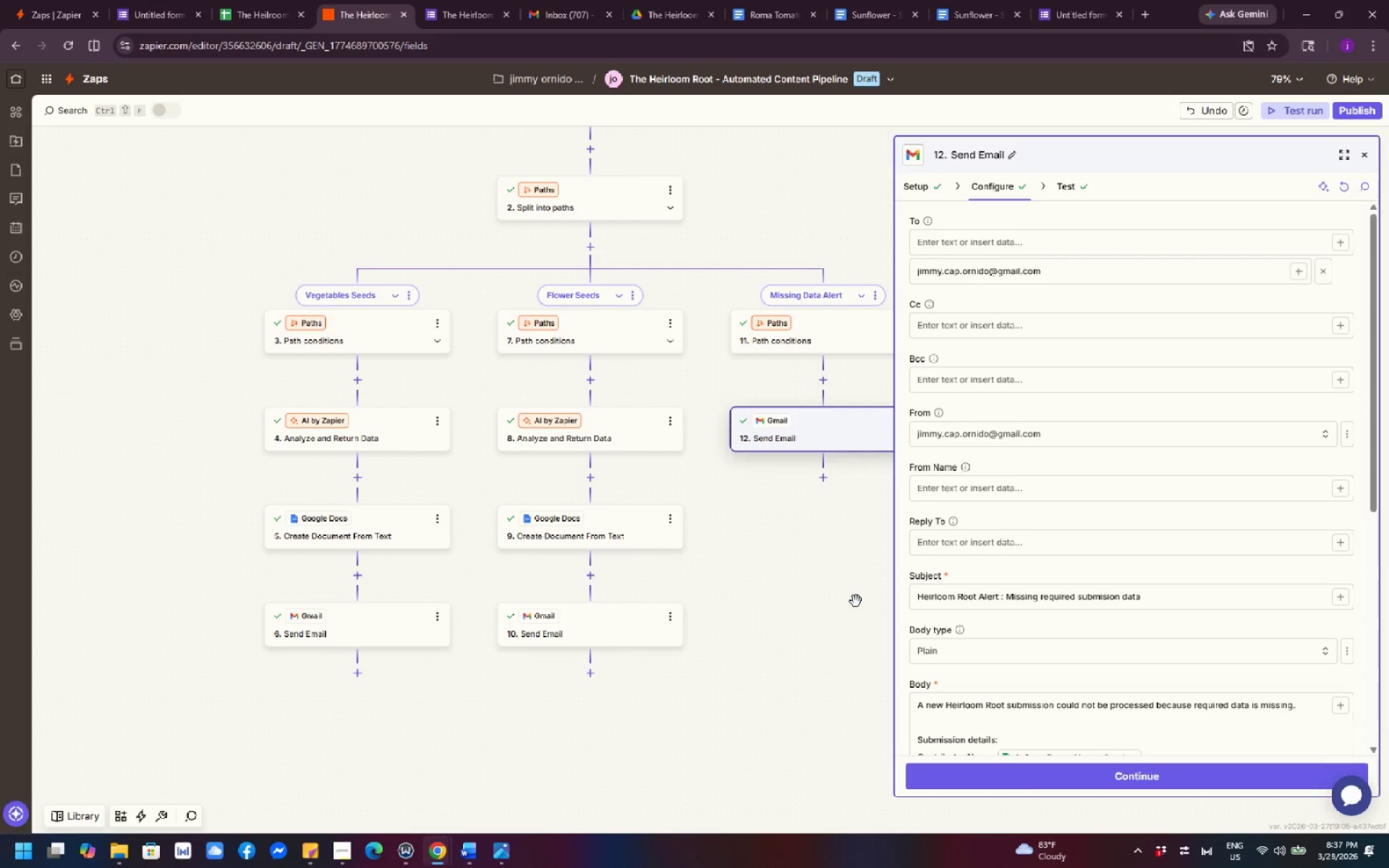 
left_click([478, 15])
 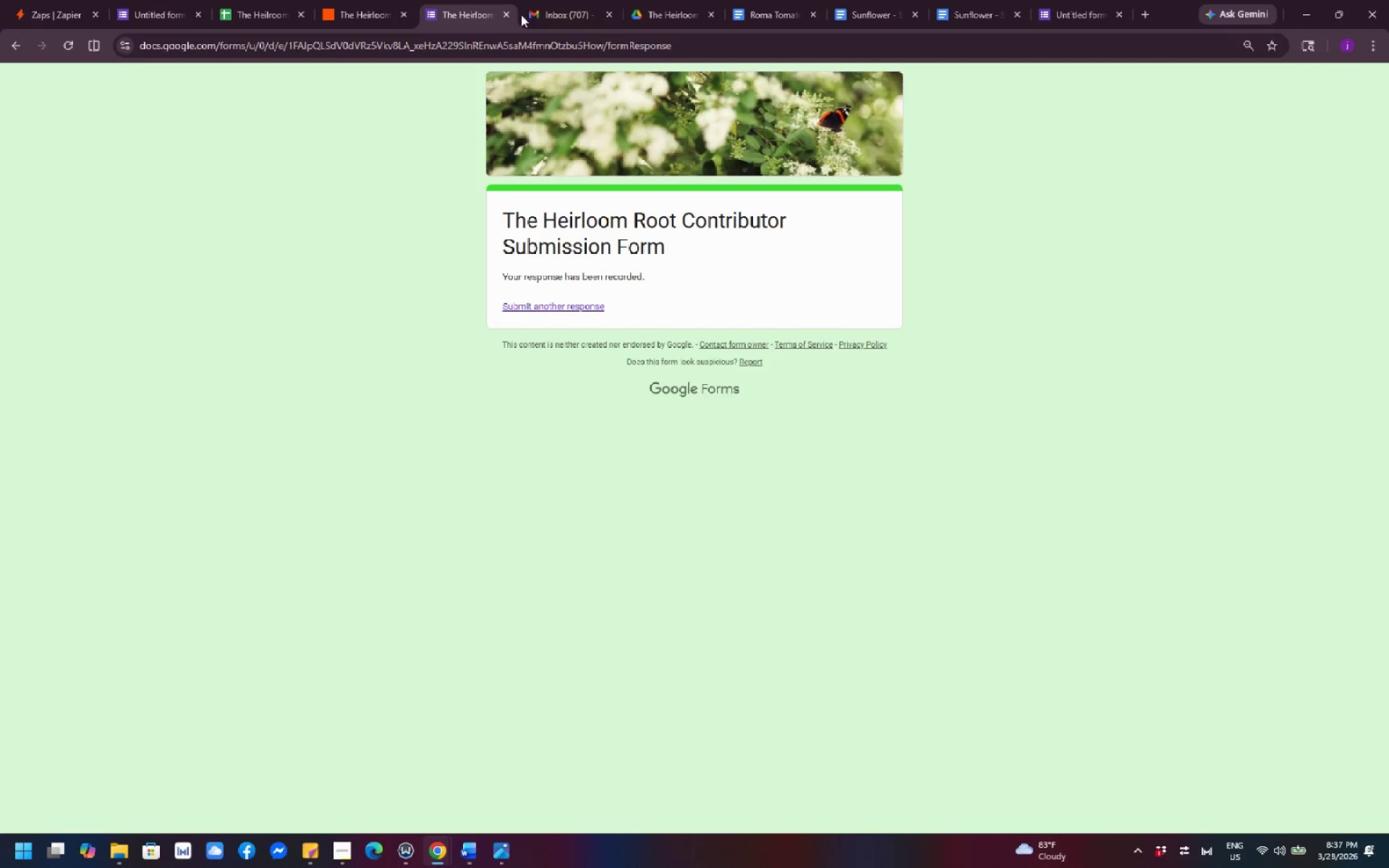 
left_click([538, 12])
 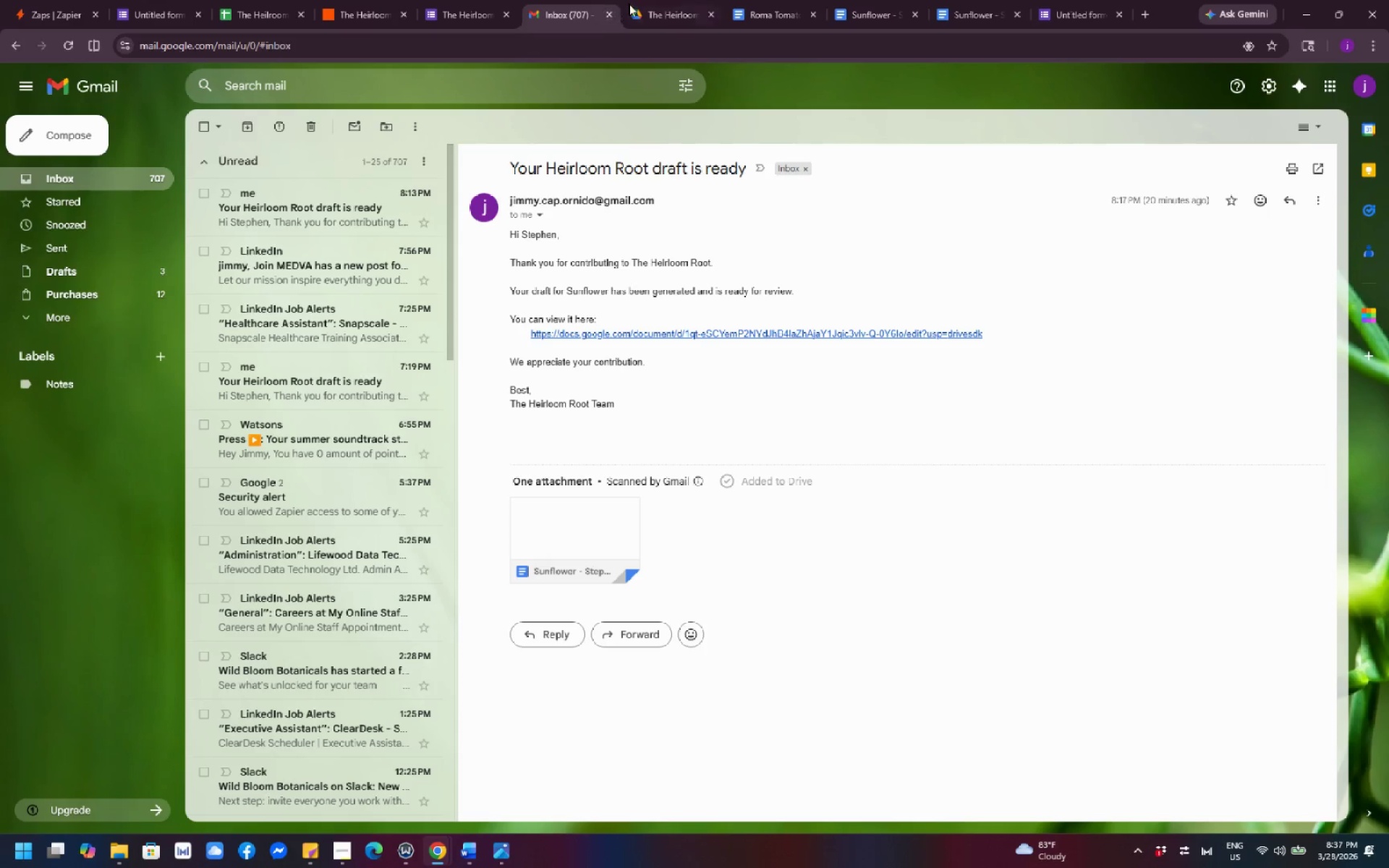 
left_click([659, 1])
 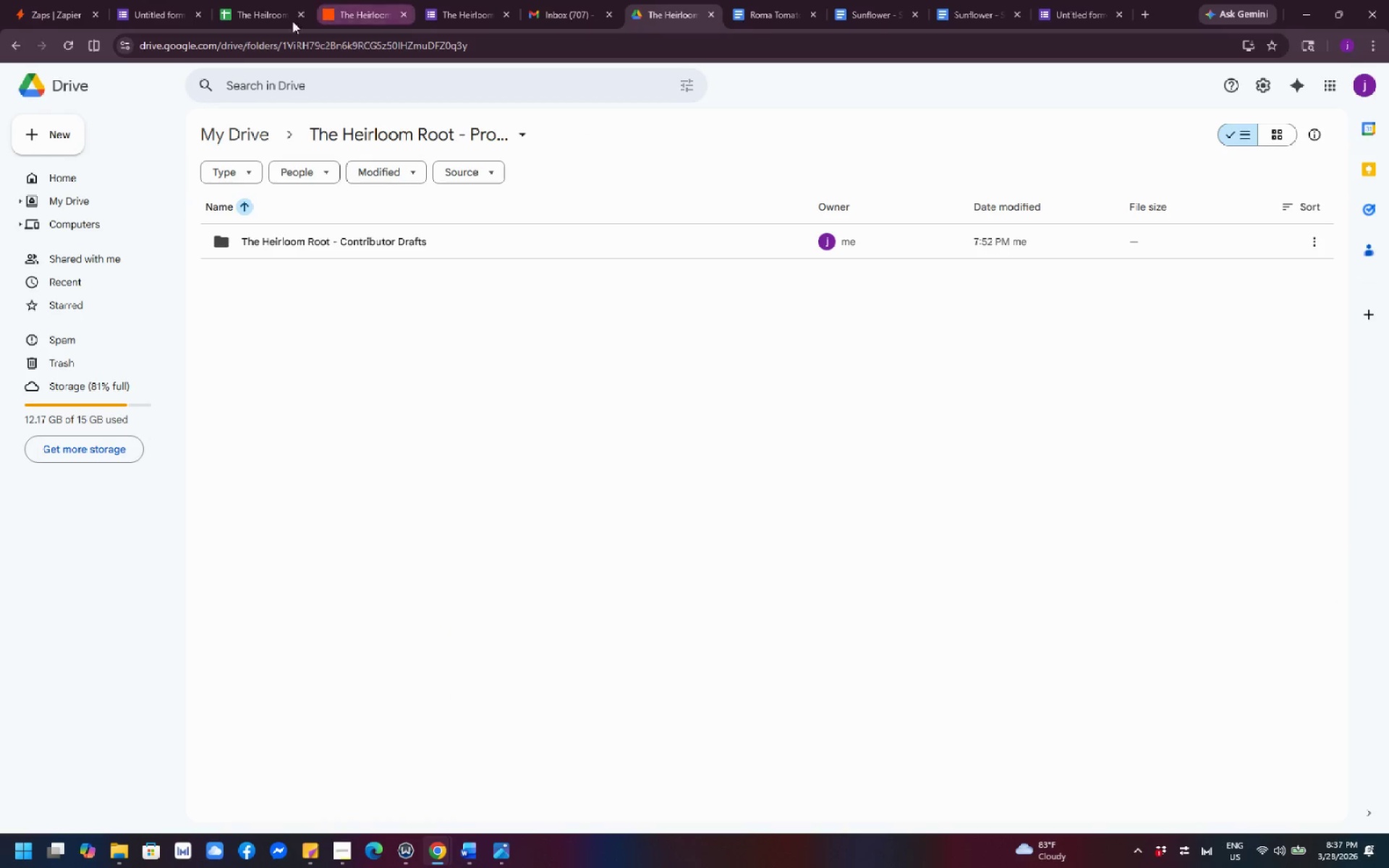 
left_click([236, 15])
 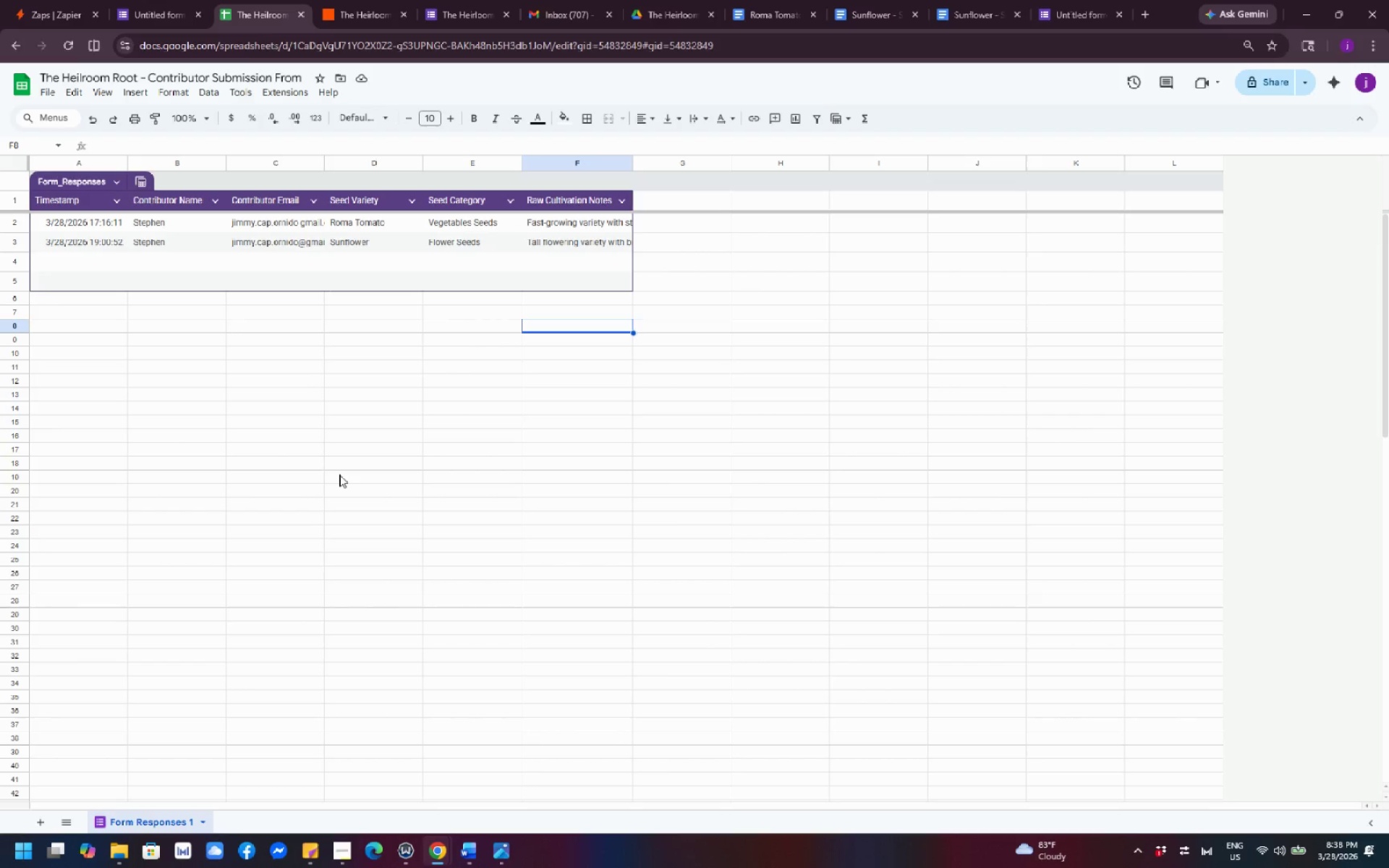 
wait(17.94)
 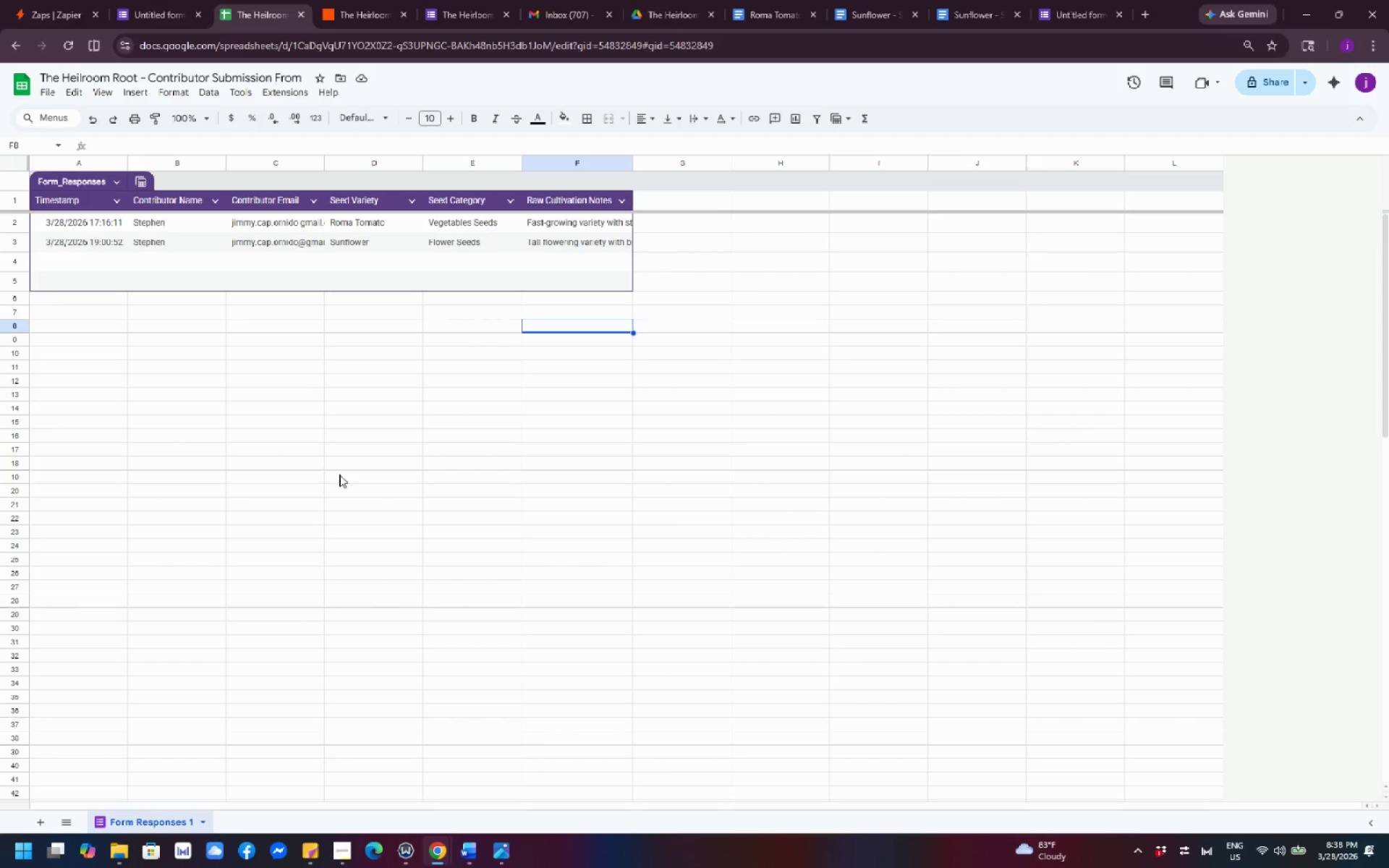 
left_click([430, 444])
 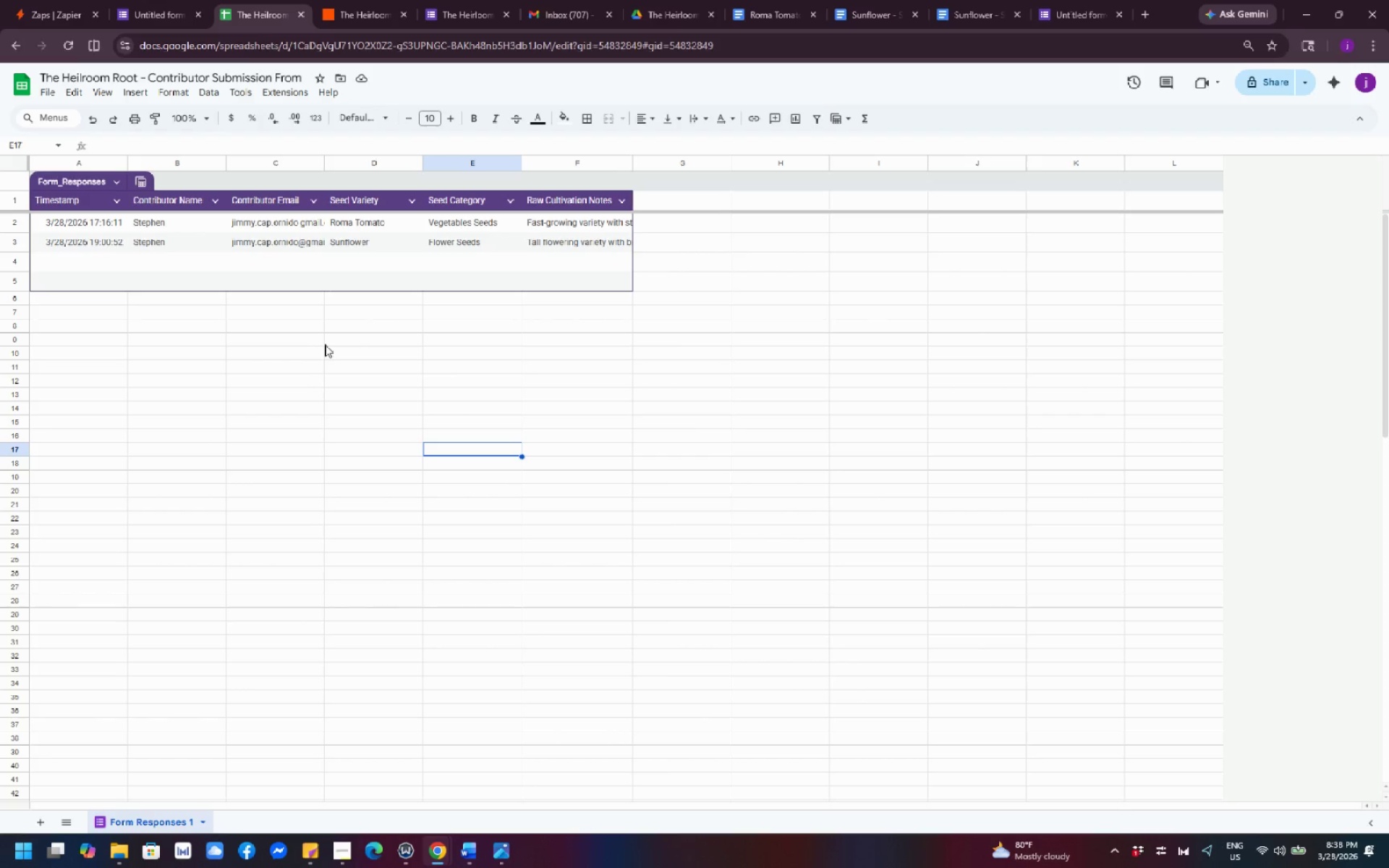 
wait(13.05)
 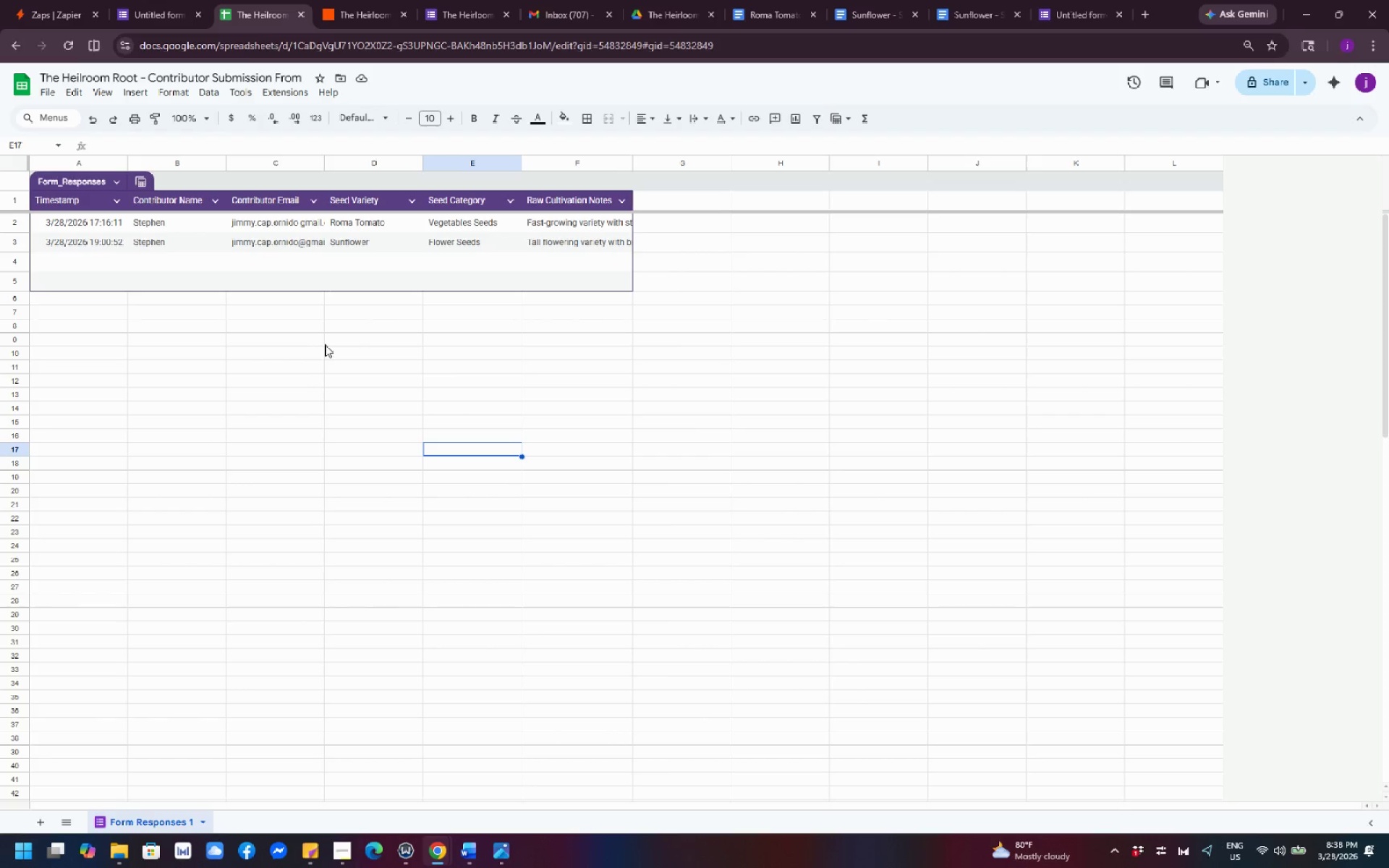 
left_click([92, 183])
 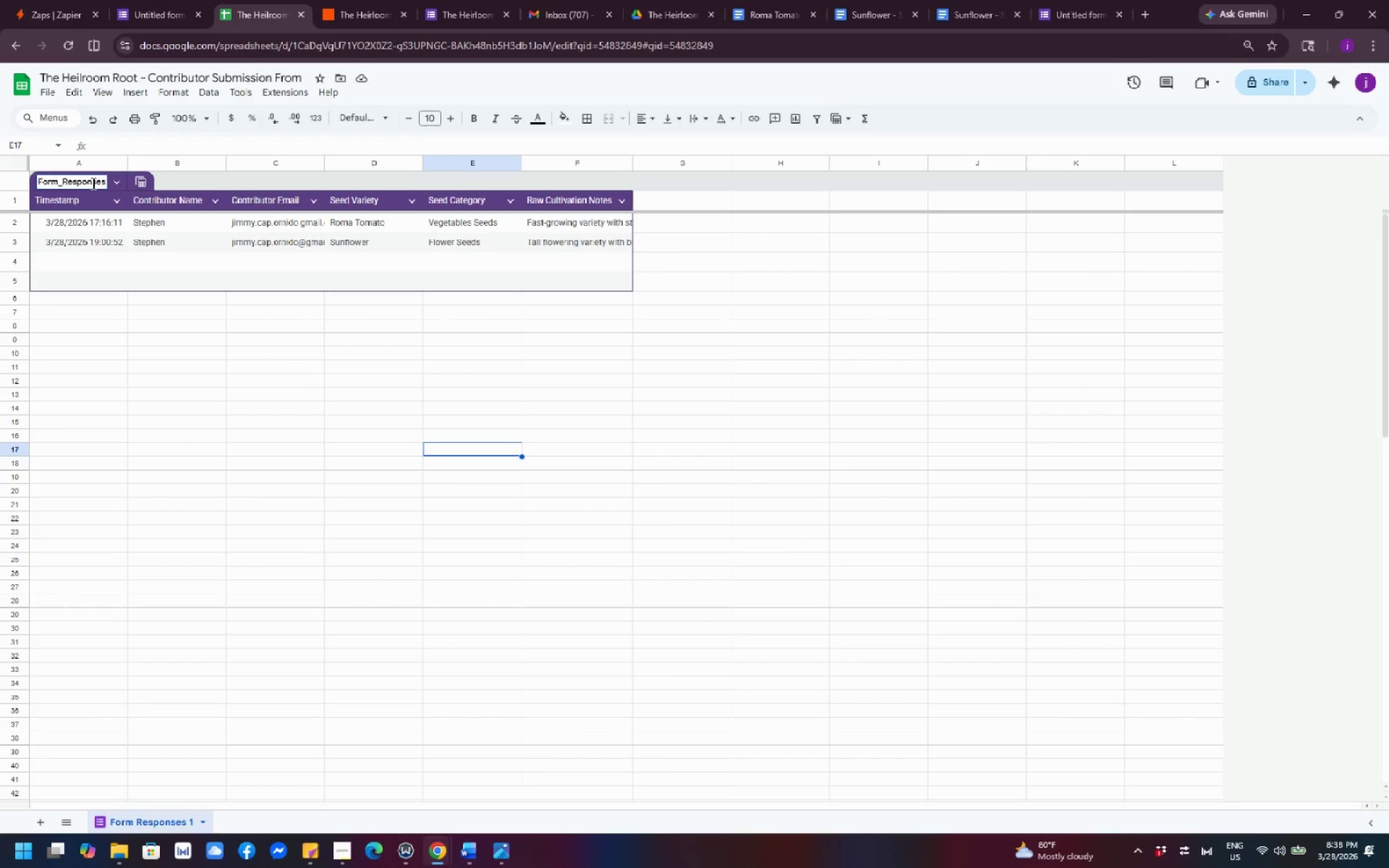 
left_click([92, 183])
 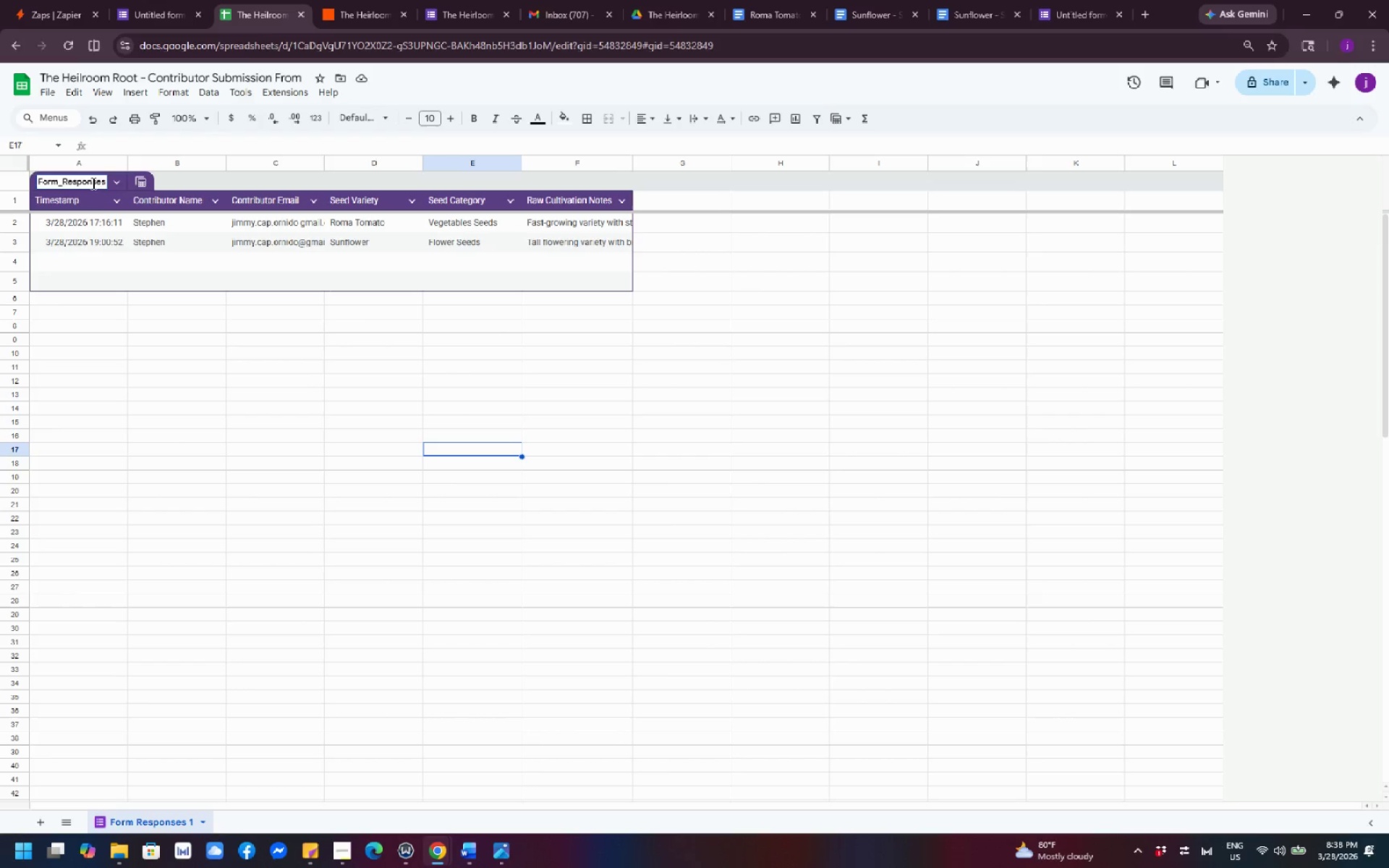 
mouse_move([114, 216])
 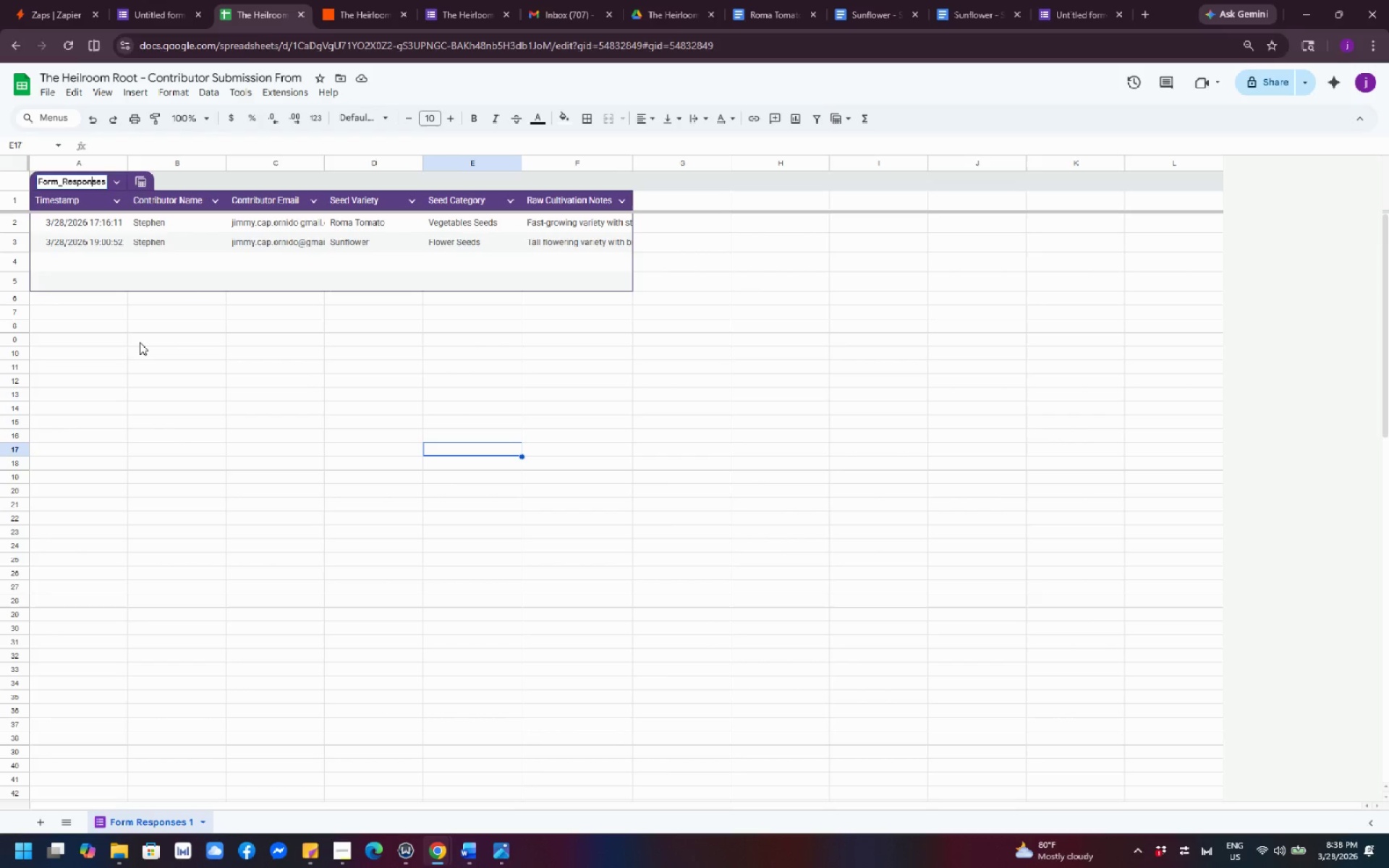 
left_click([140, 342])
 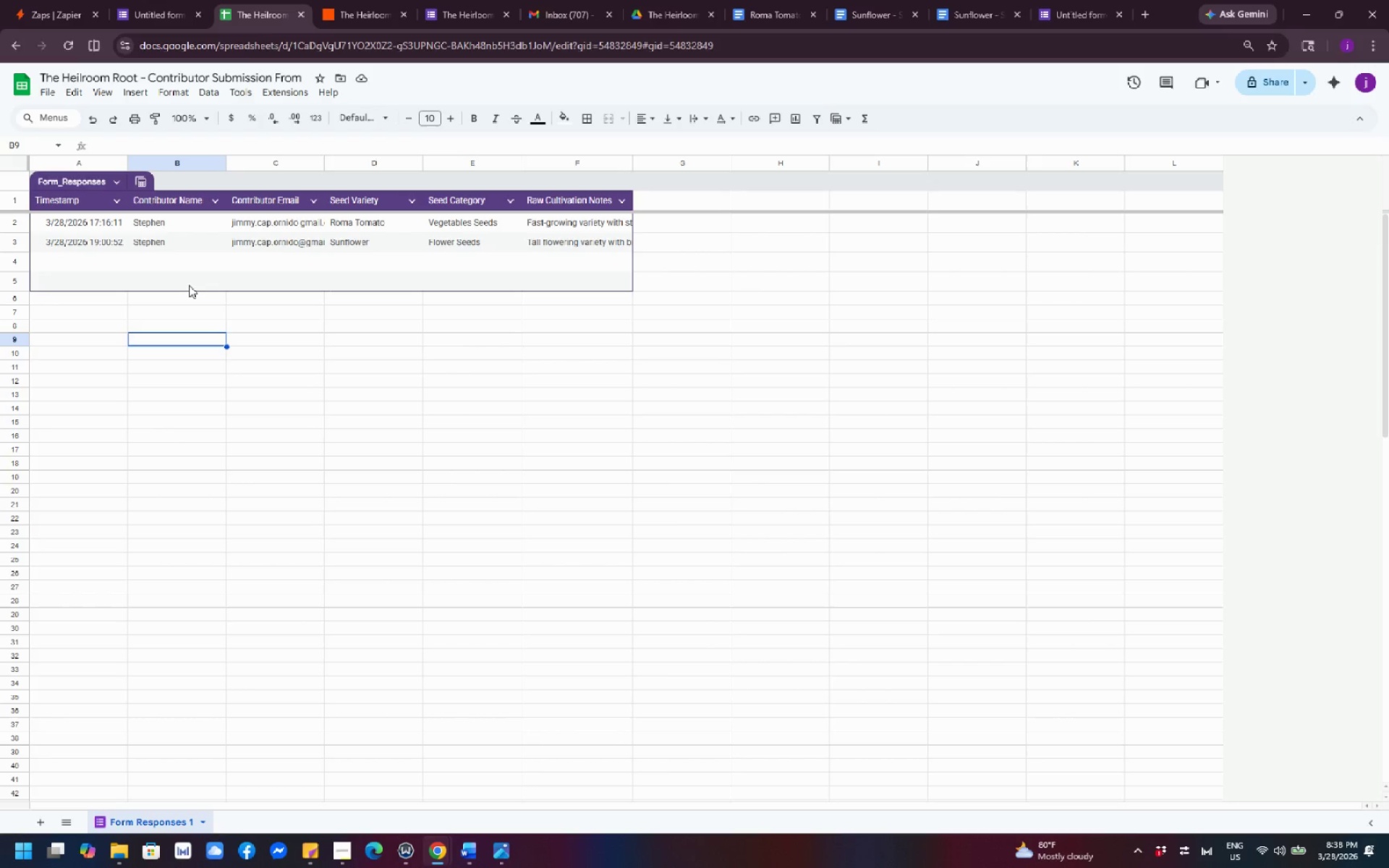 
wait(29.34)
 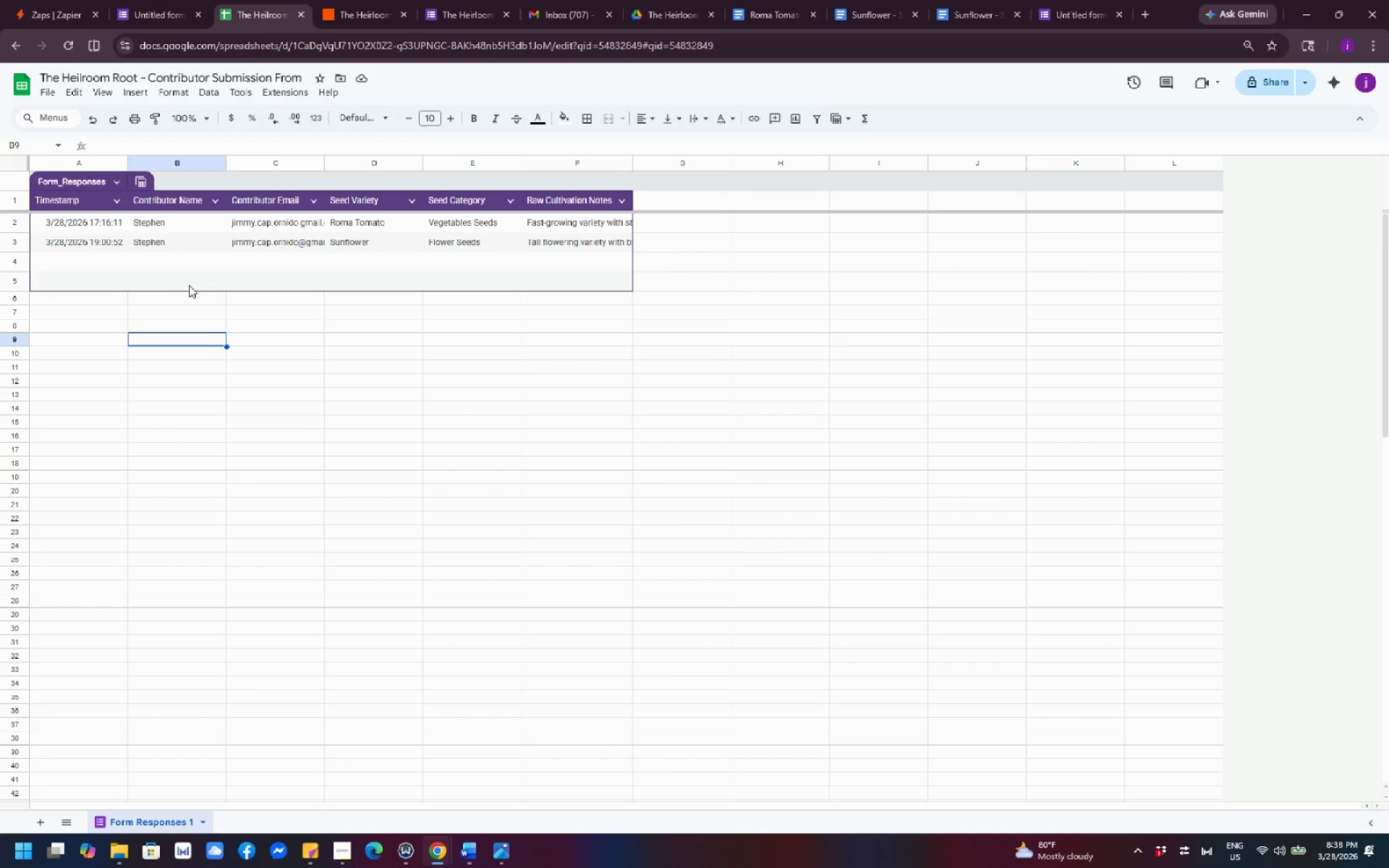 
mouse_move([77, 182])
 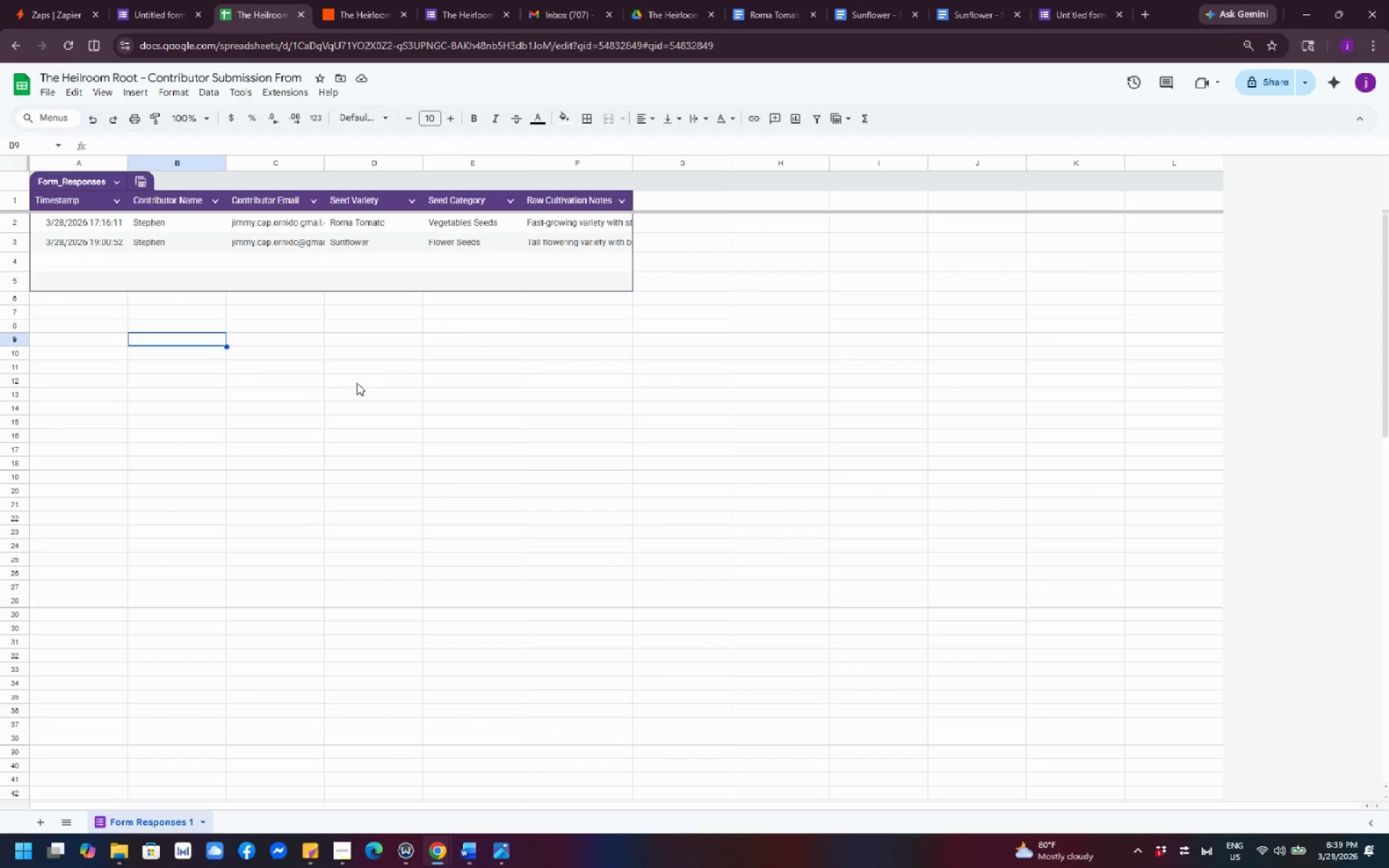 
left_click([357, 383])
 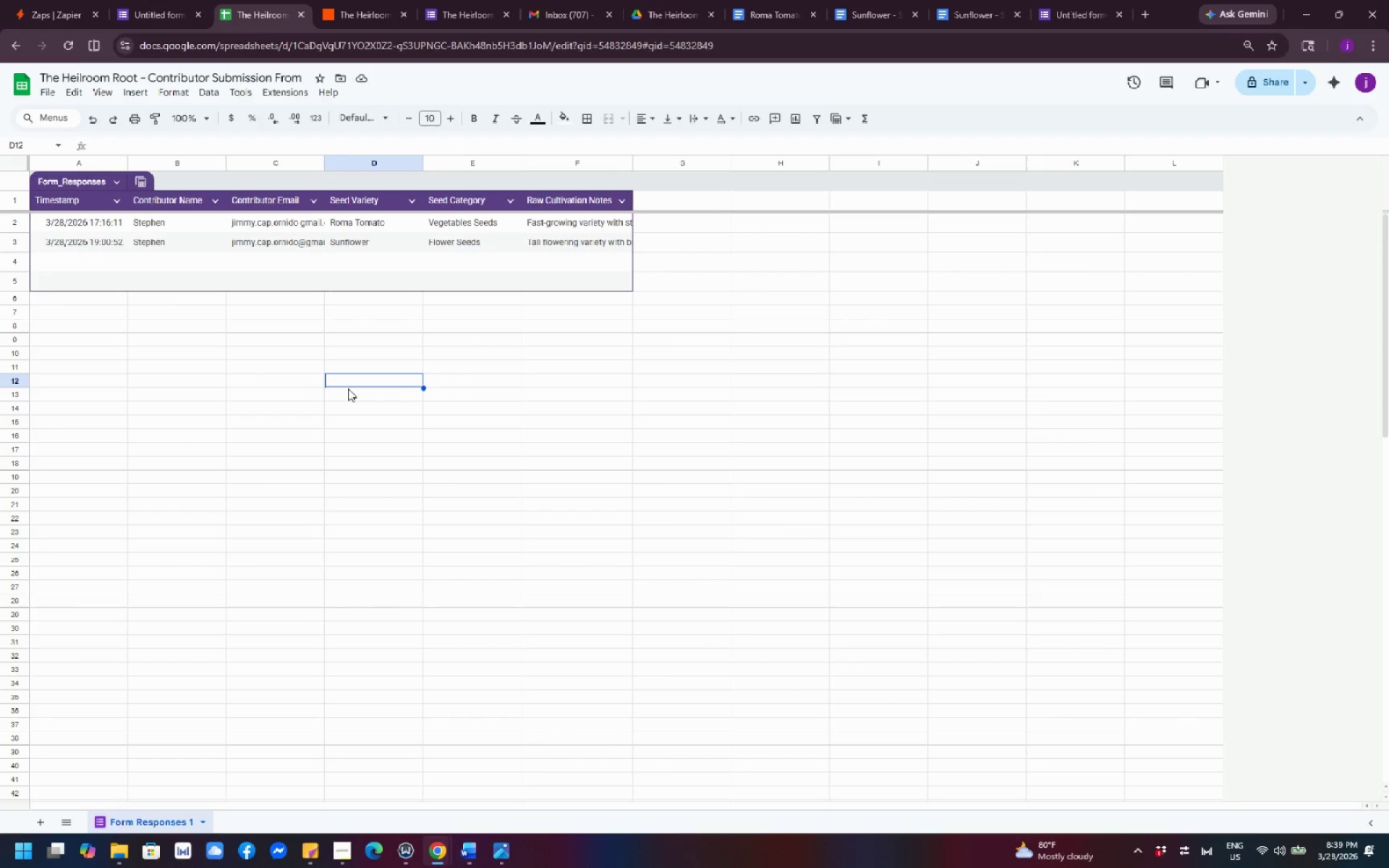 
wait(17.14)
 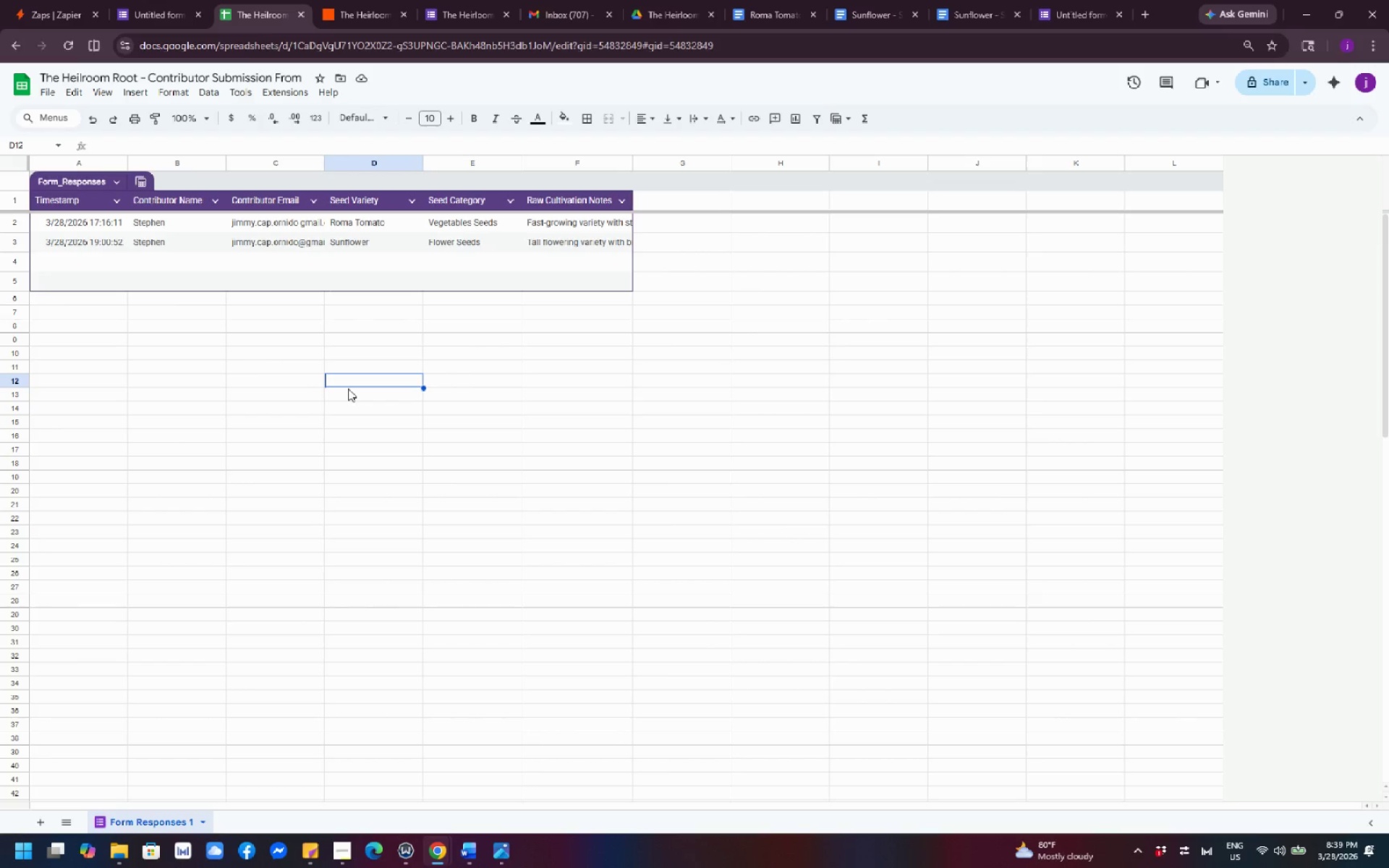 
mouse_move([285, 78])
 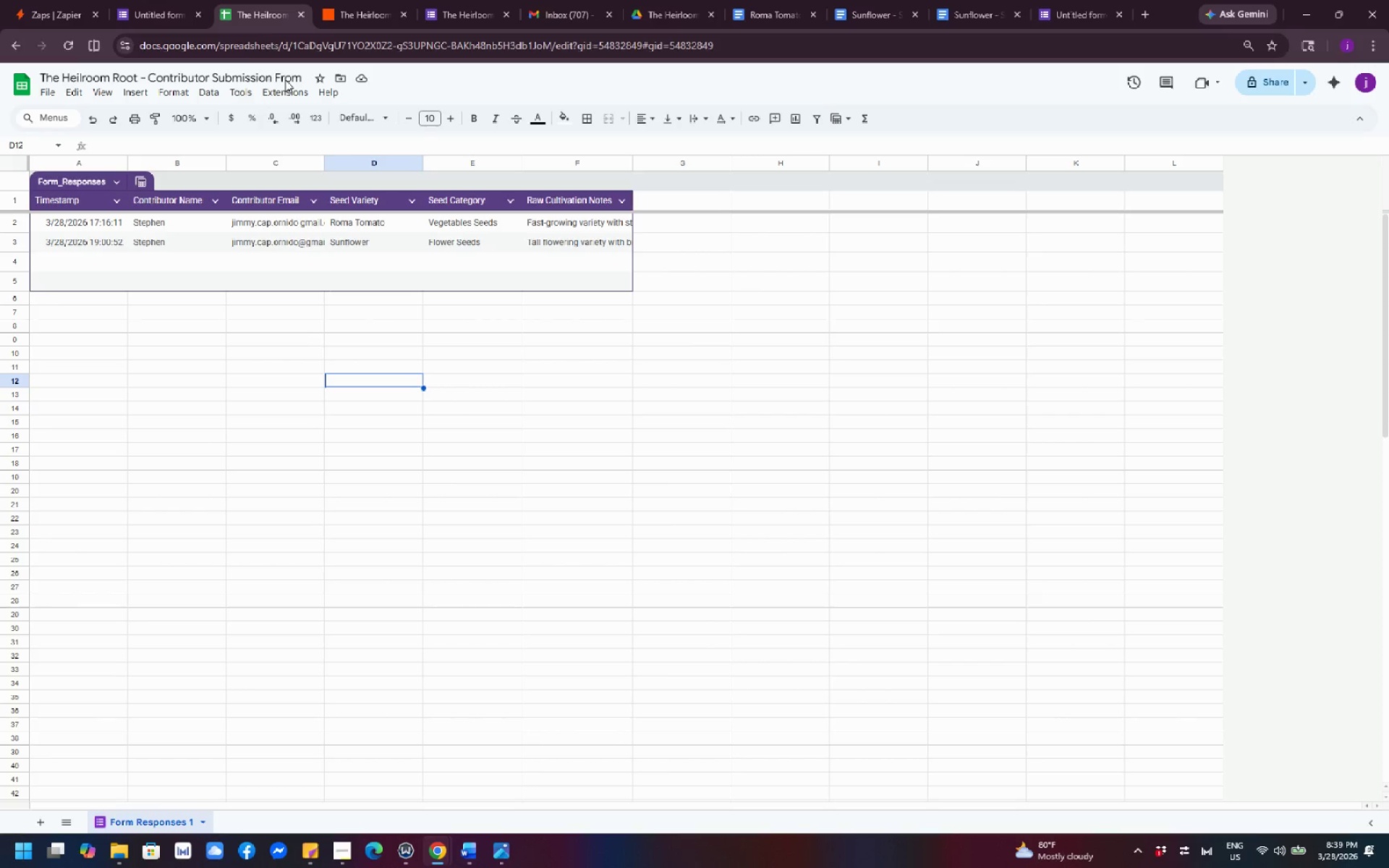 
wait(11.52)
 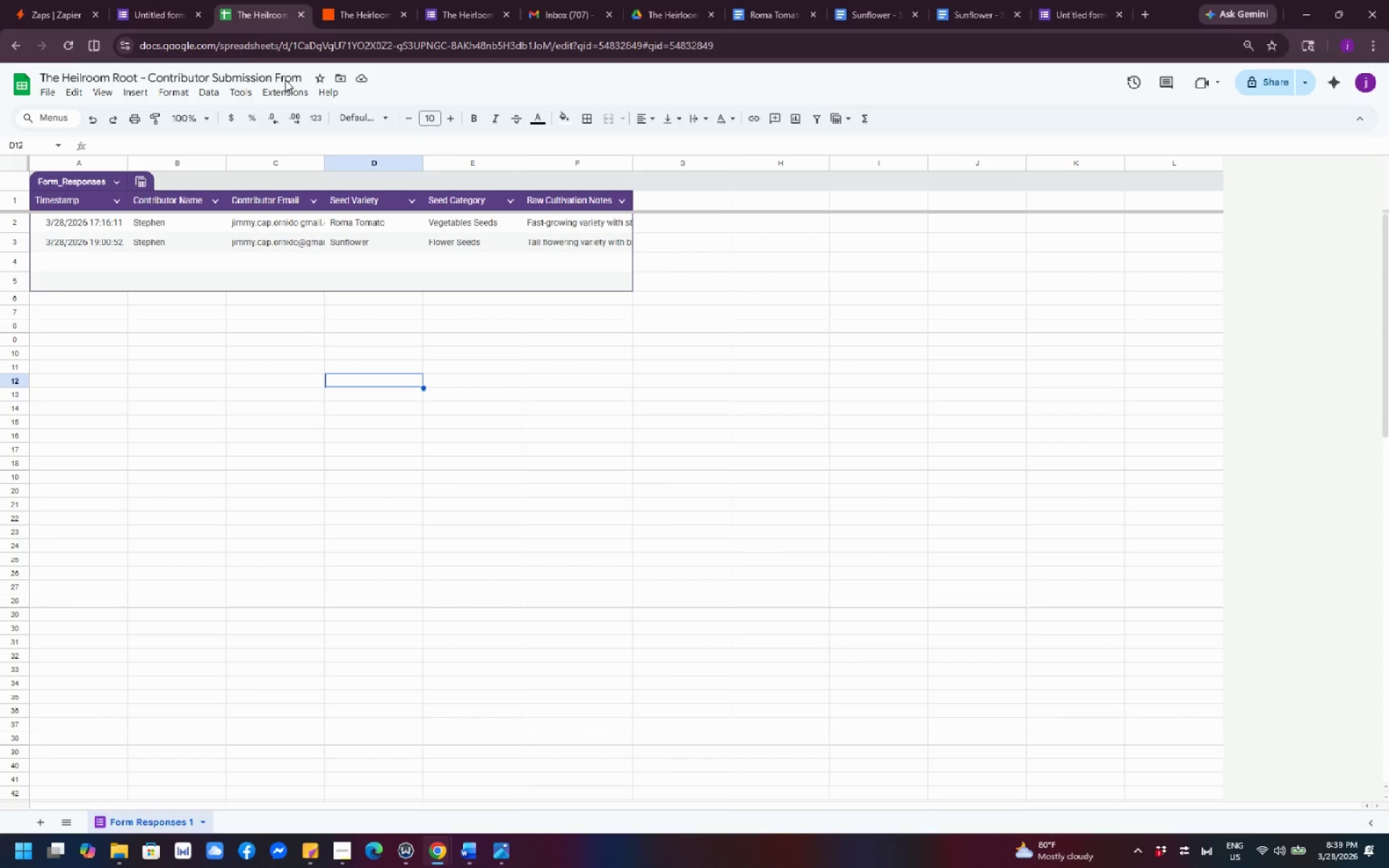 
right_click([292, 71])
 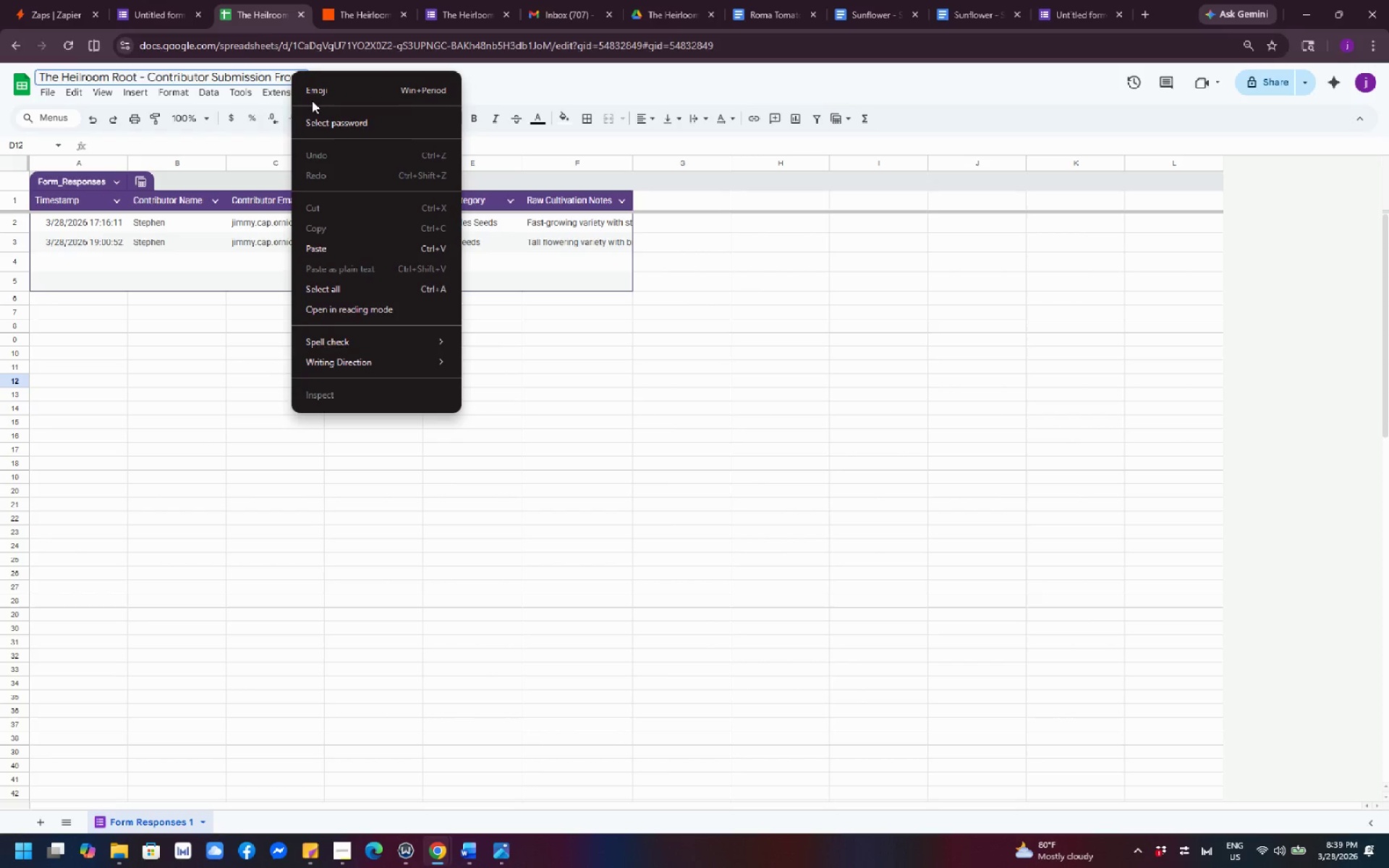 
key(Backspace)
 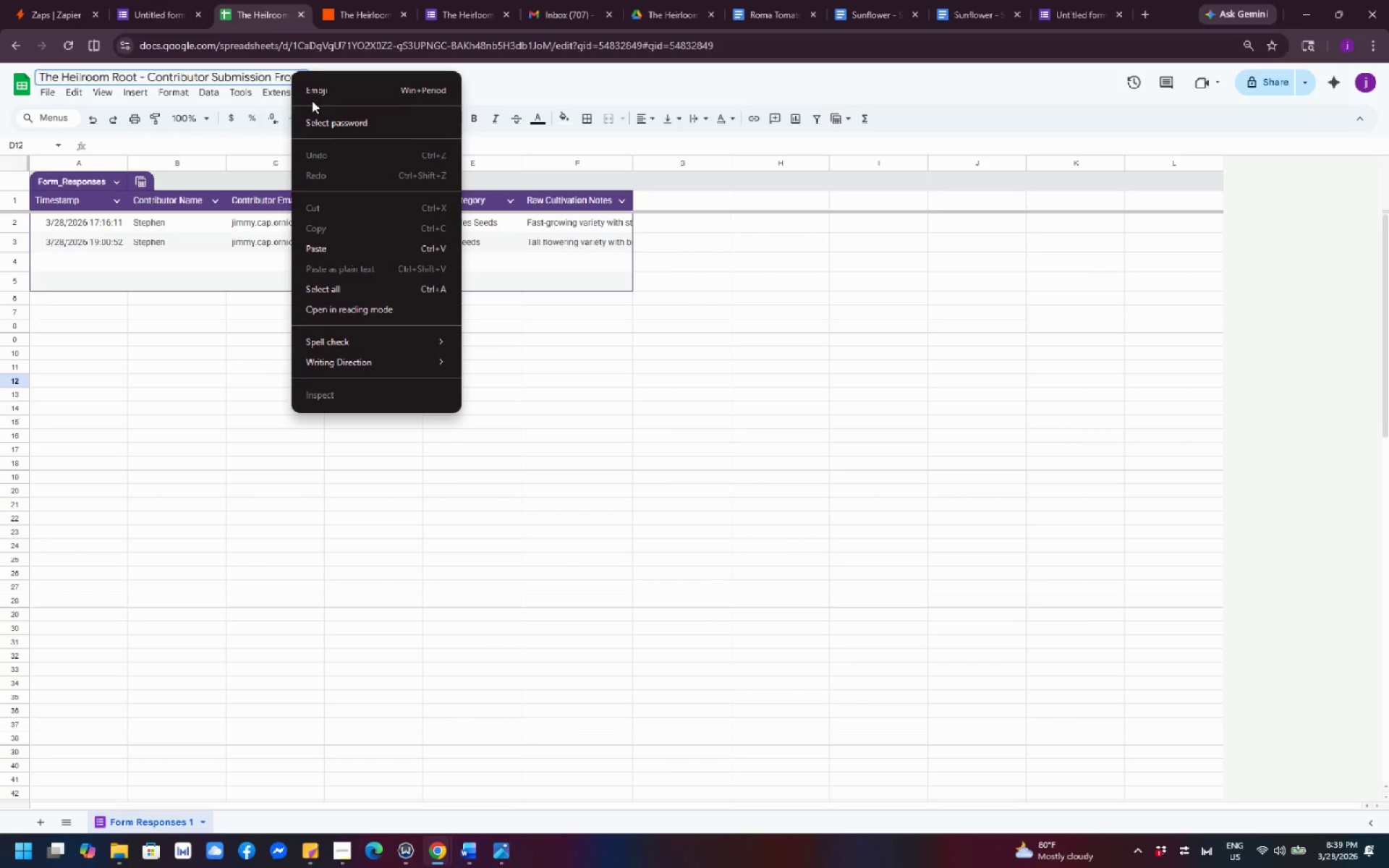 
key(Backspace)
 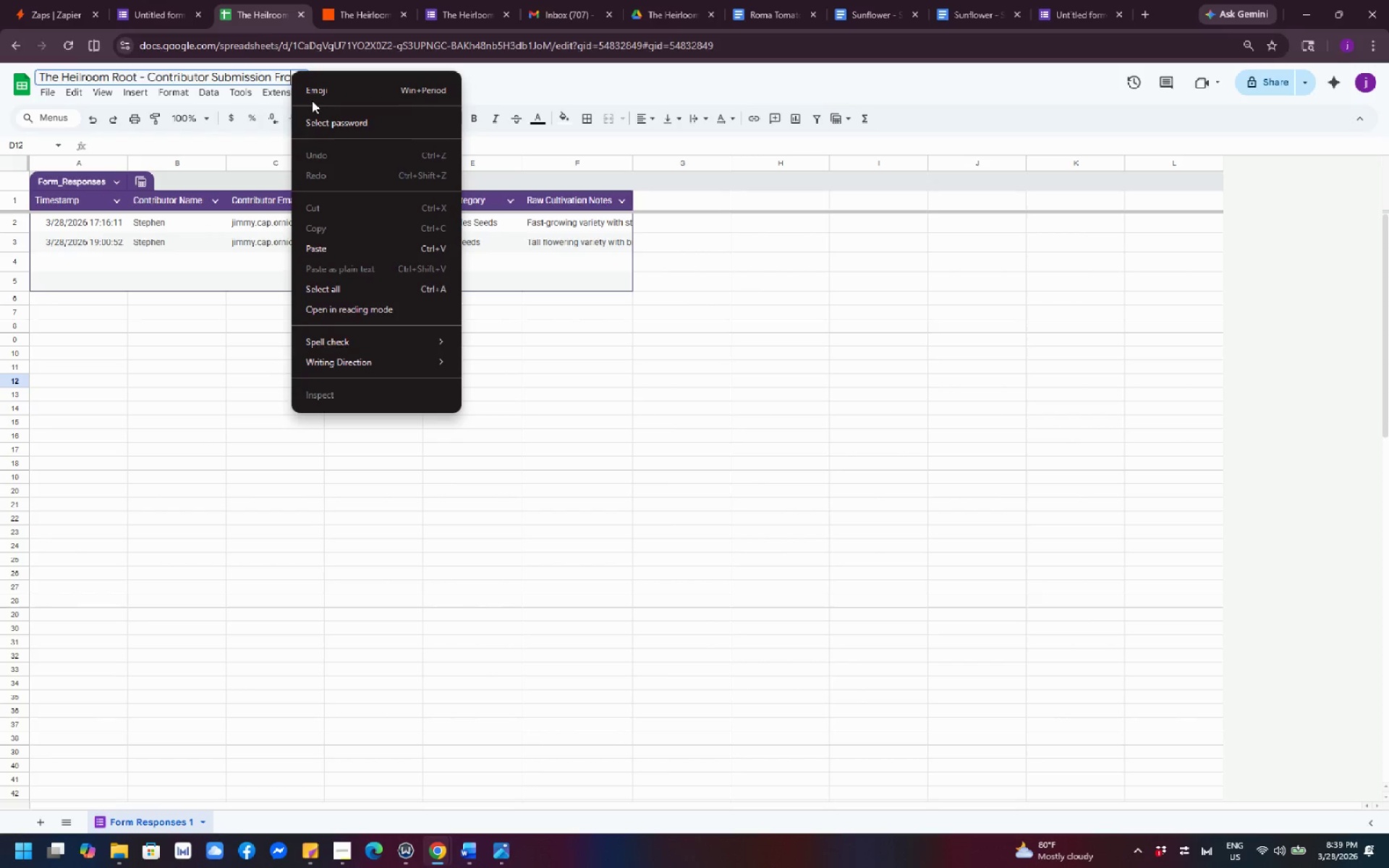 
key(Backspace)
 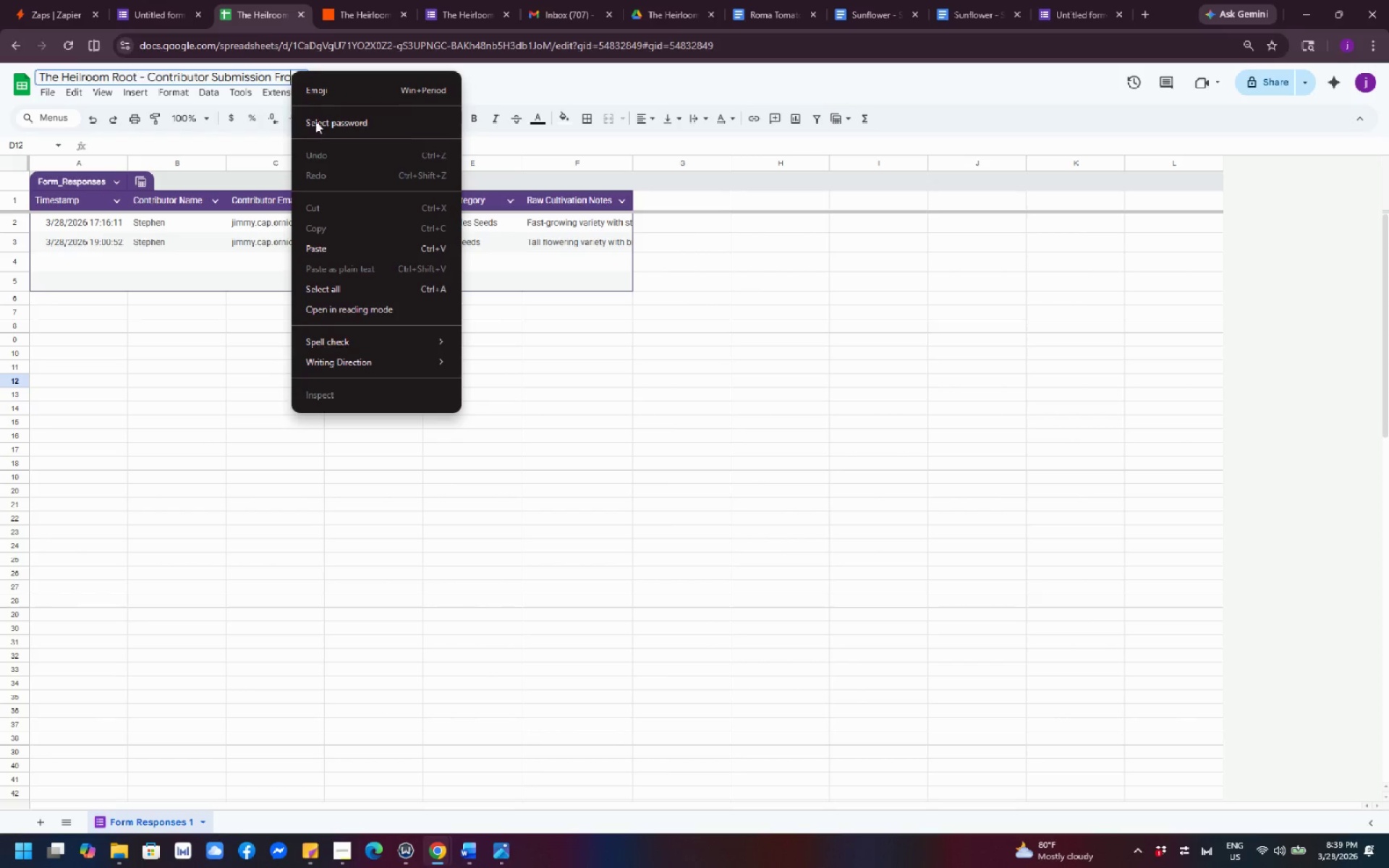 
left_click([276, 469])
 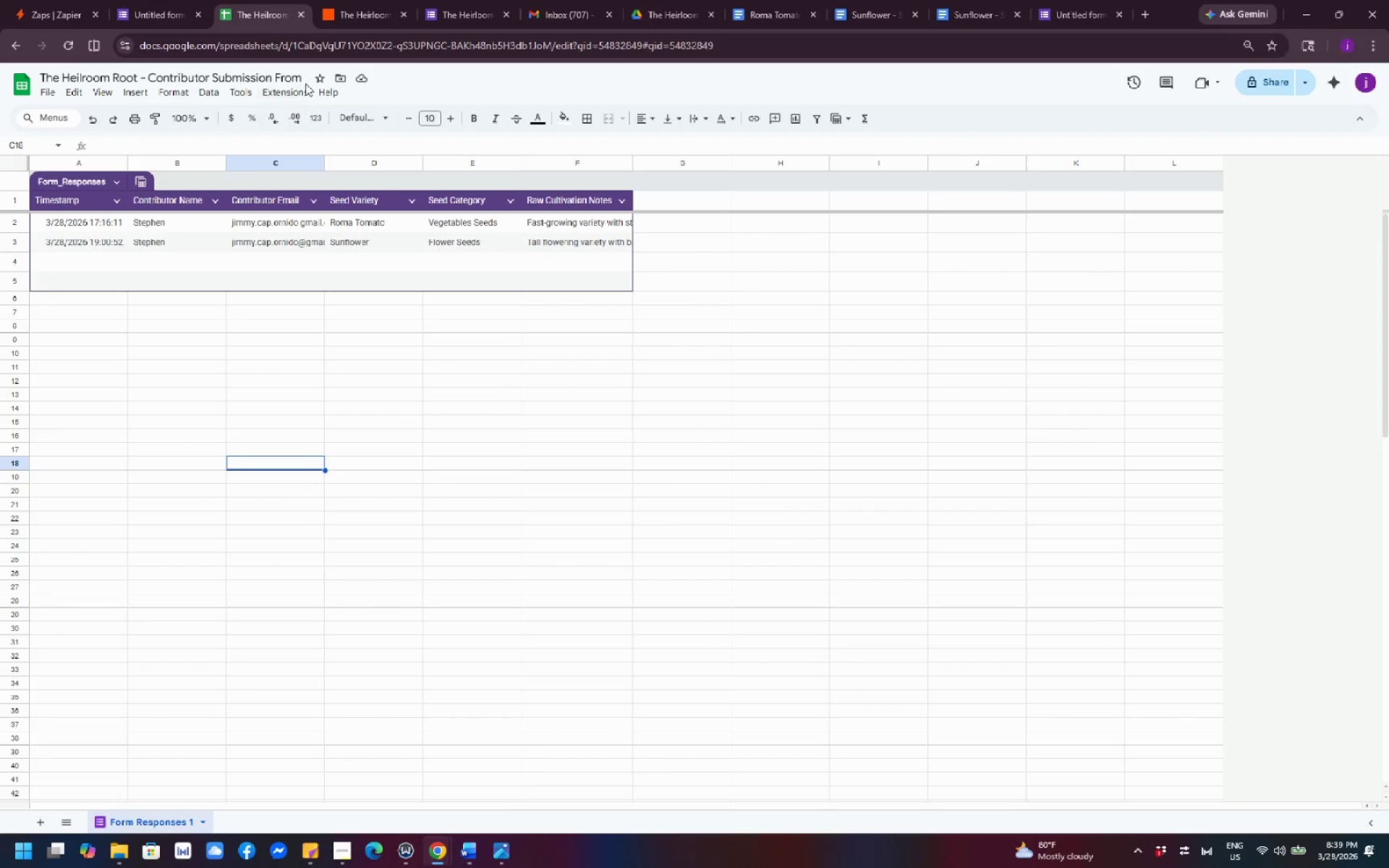 
left_click([302, 75])
 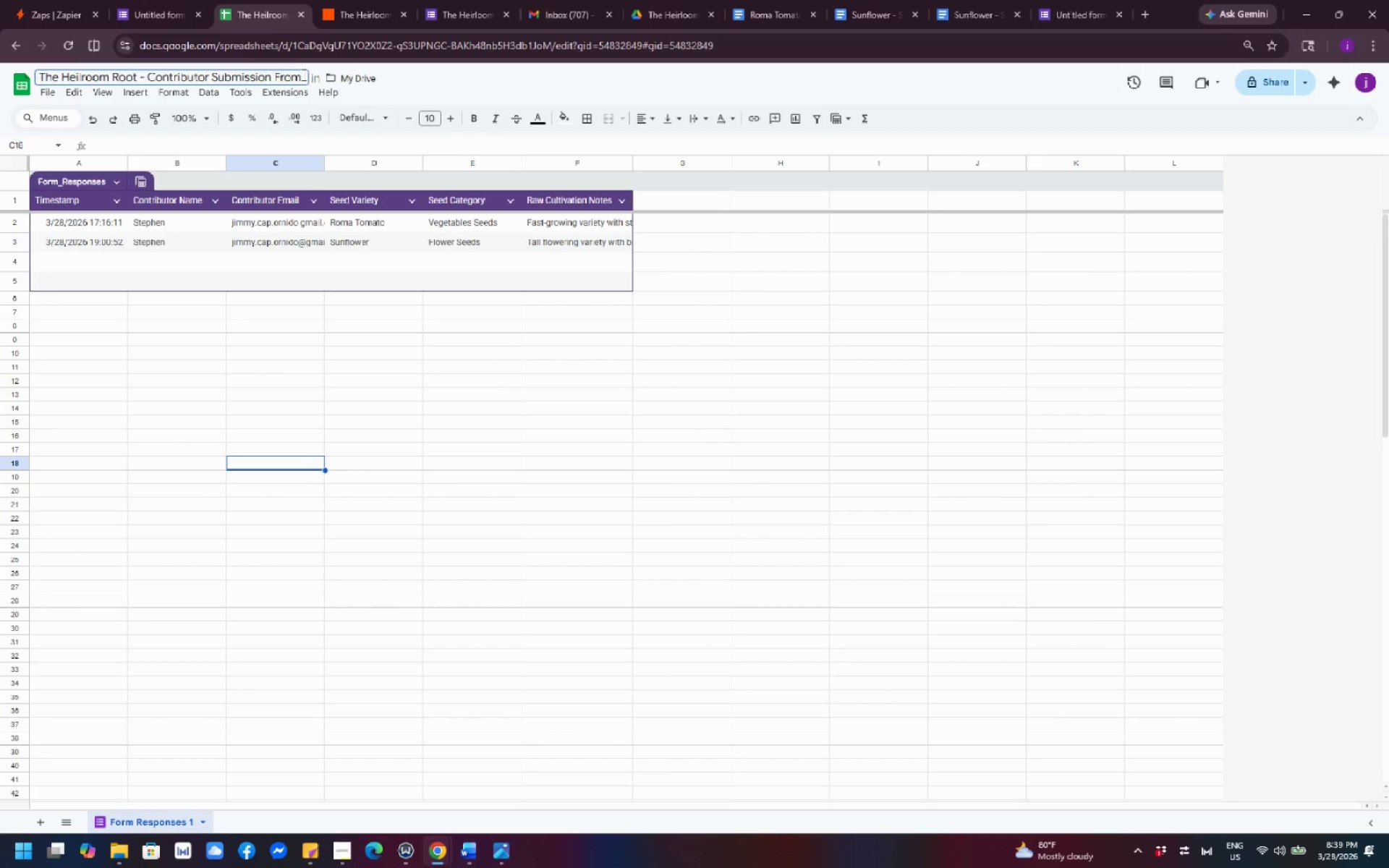 
key(Backspace)
key(Backspace)
key(Backspace)
type(orm)
 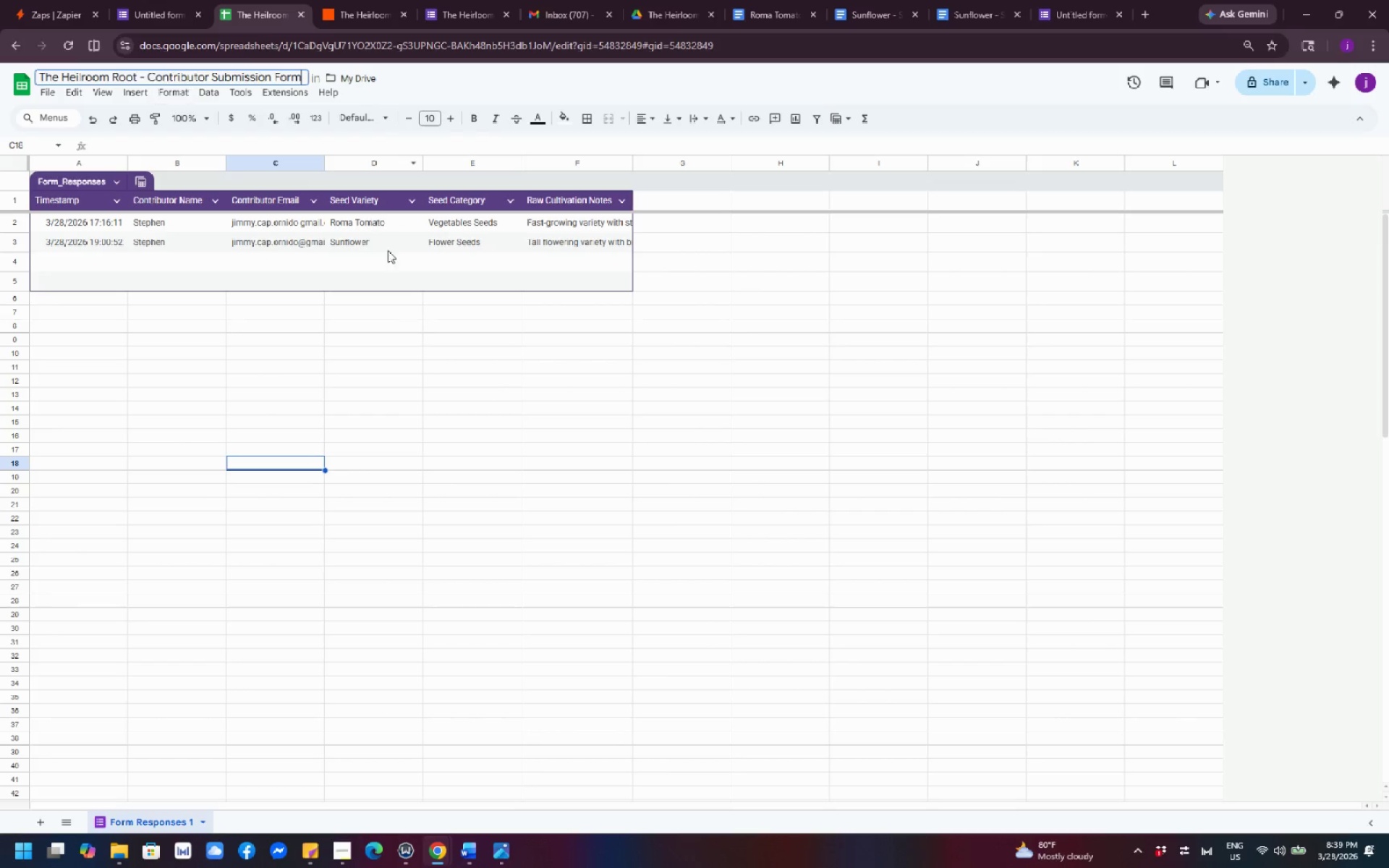 
left_click([409, 359])
 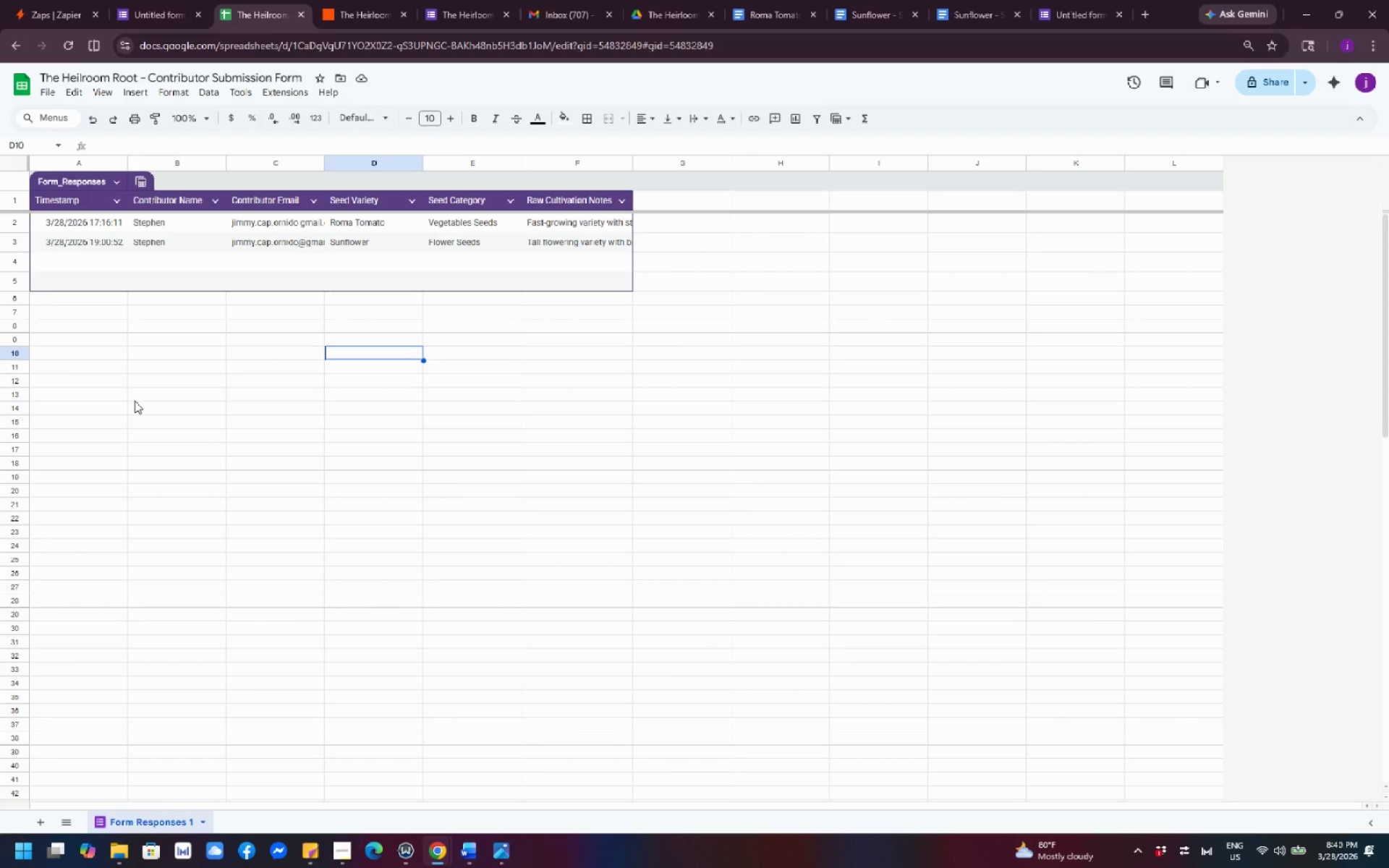 
wait(22.55)
 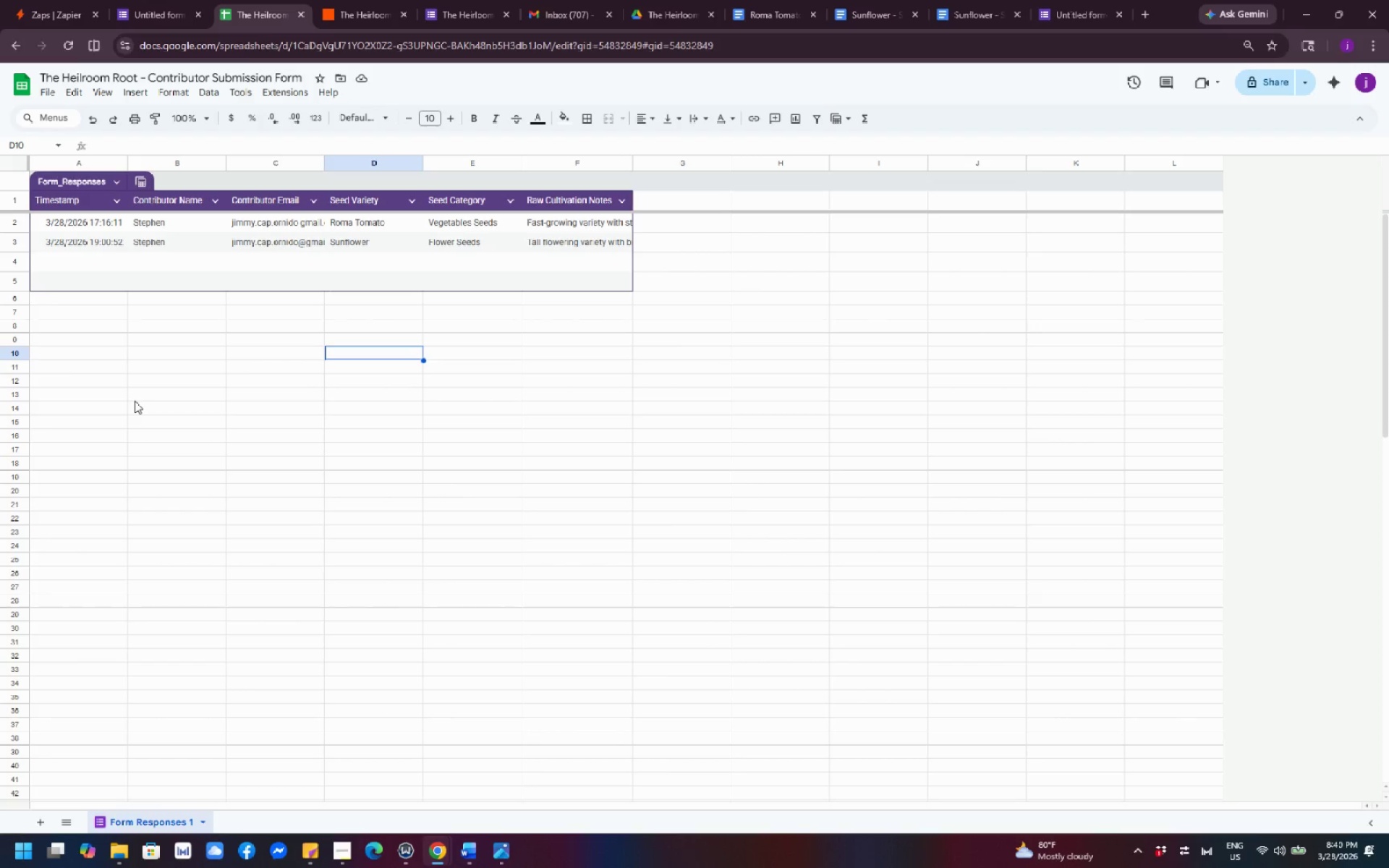 
left_click([1259, 85])
 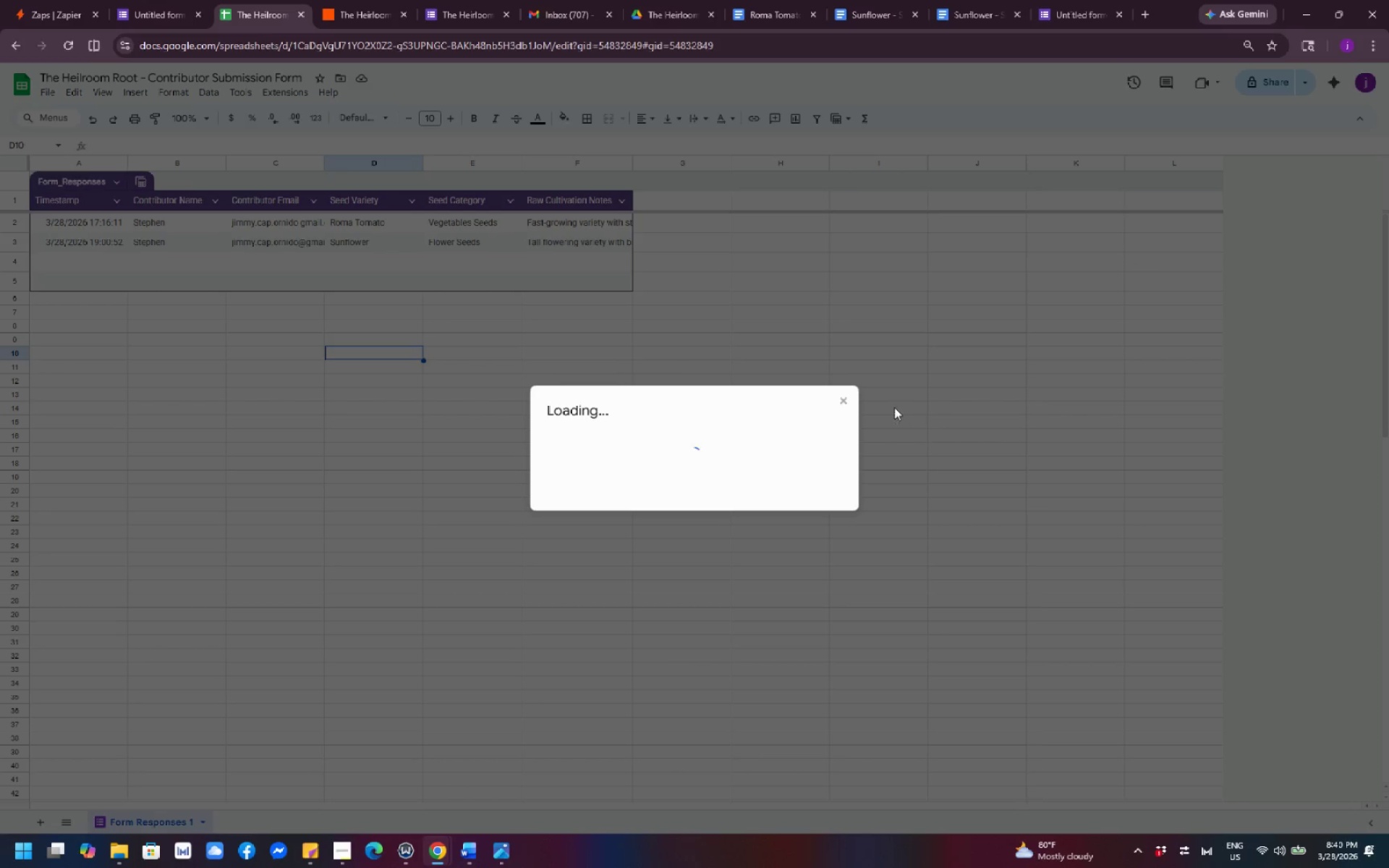 
left_click([845, 401])
 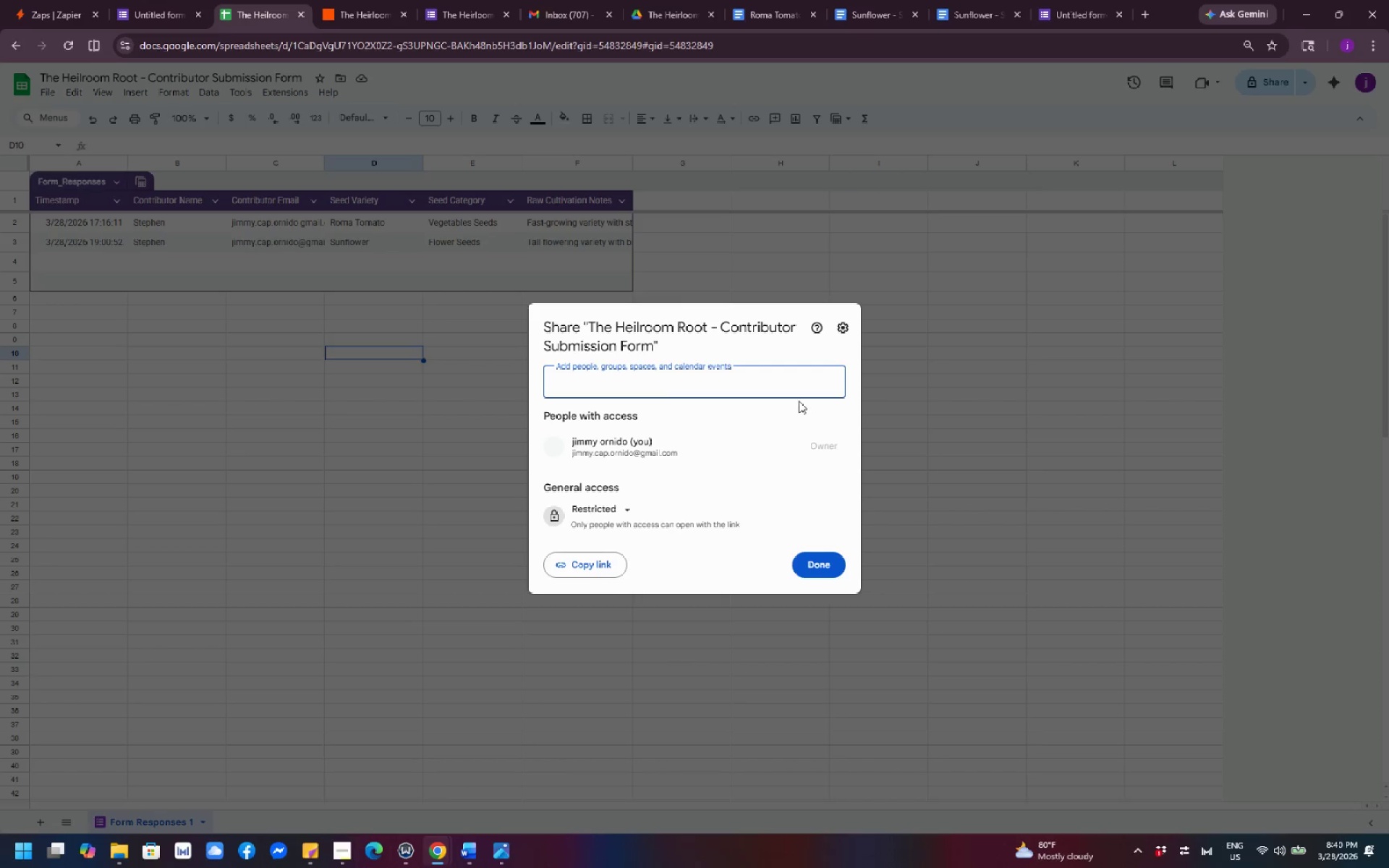 
left_click([1022, 492])
 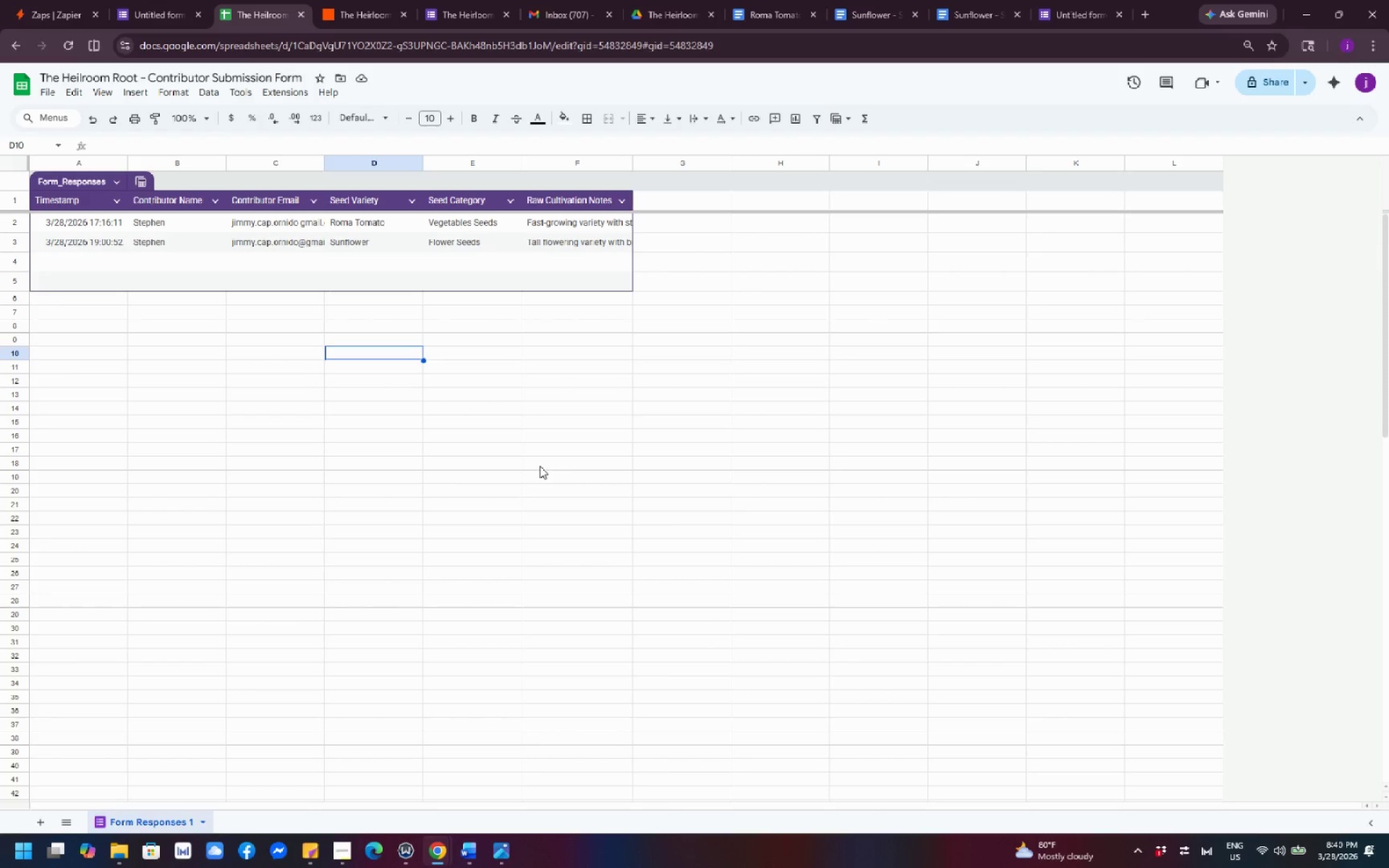 
wait(5.41)
 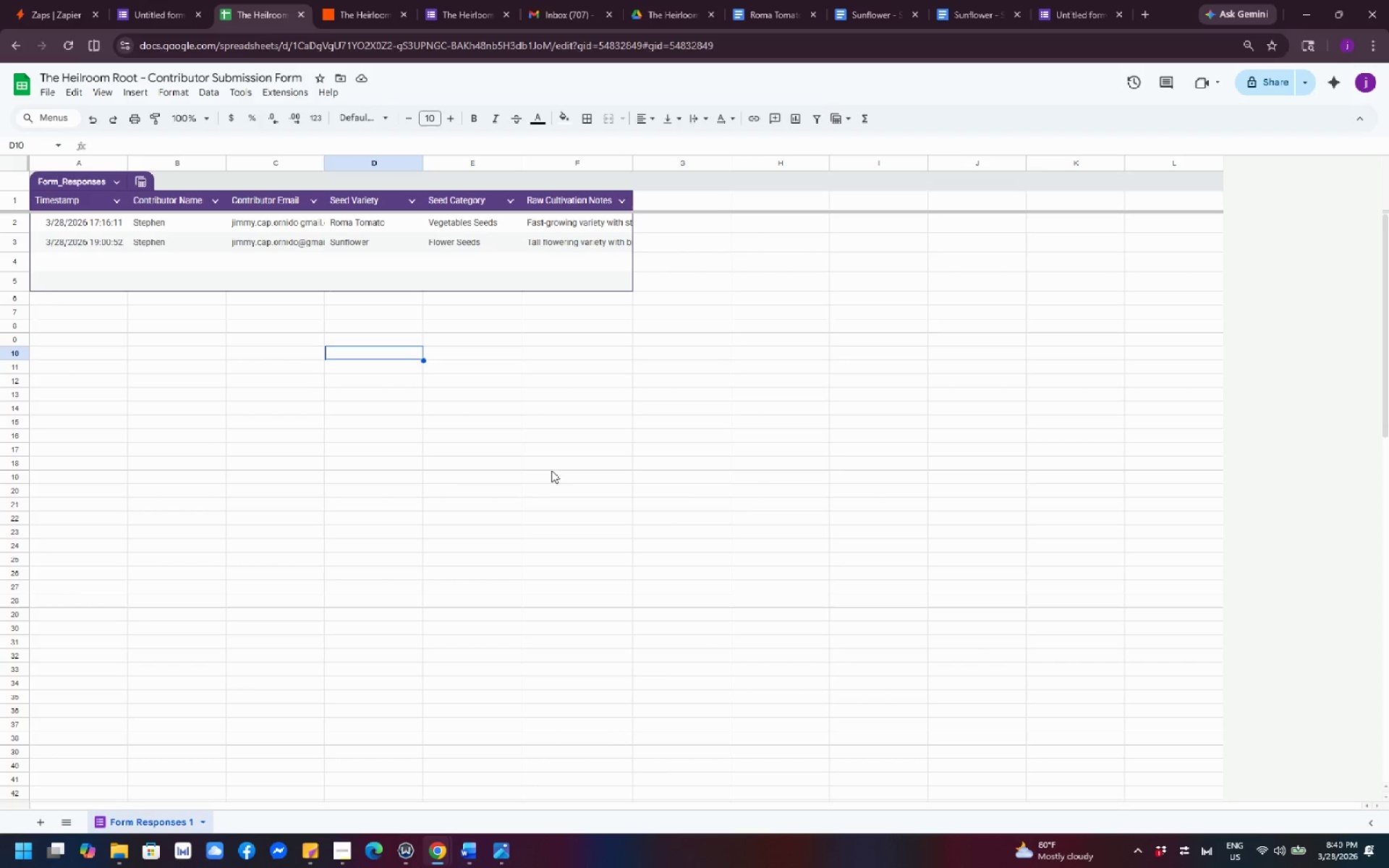 
left_click([595, 393])
 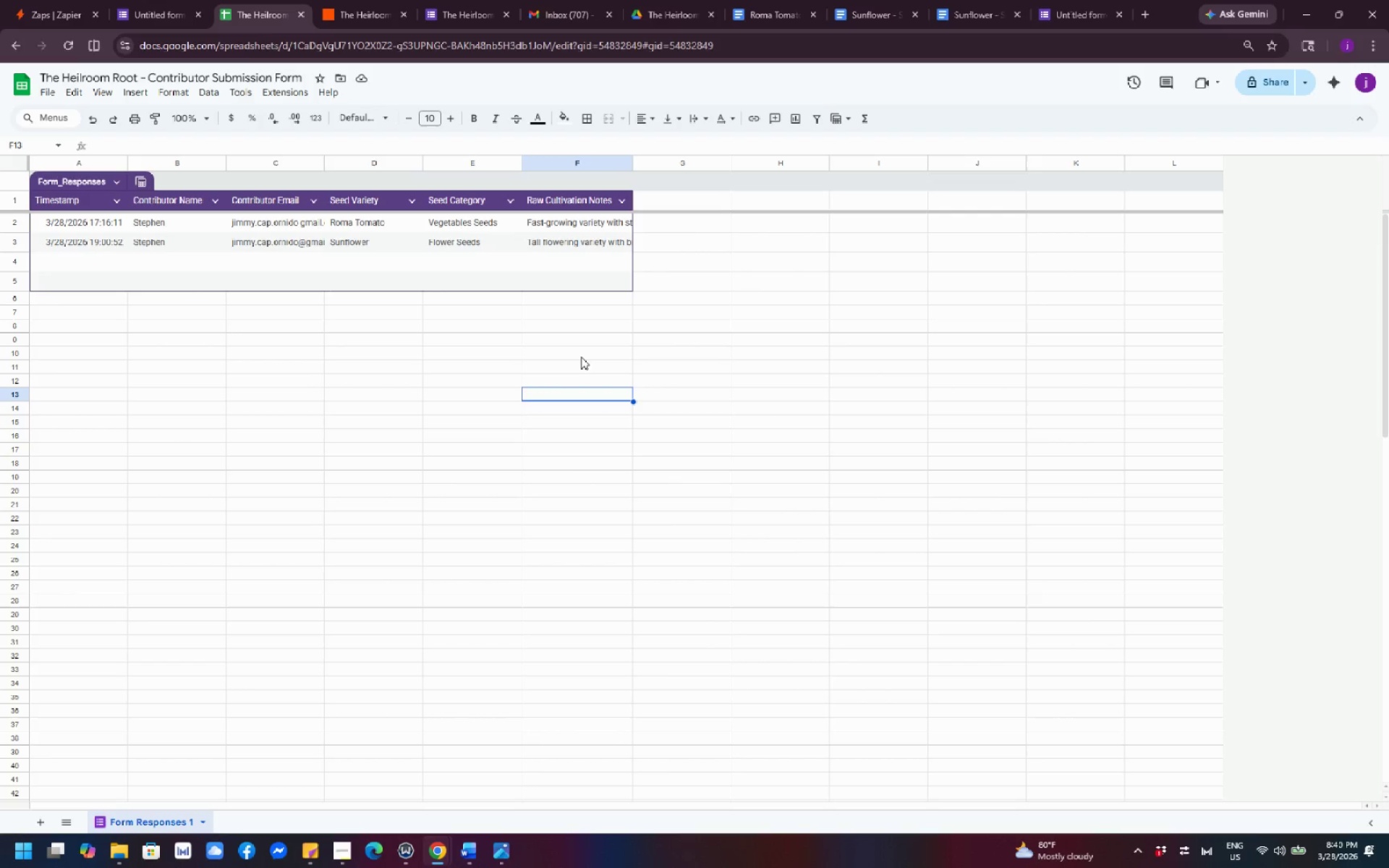 
left_click([389, 349])
 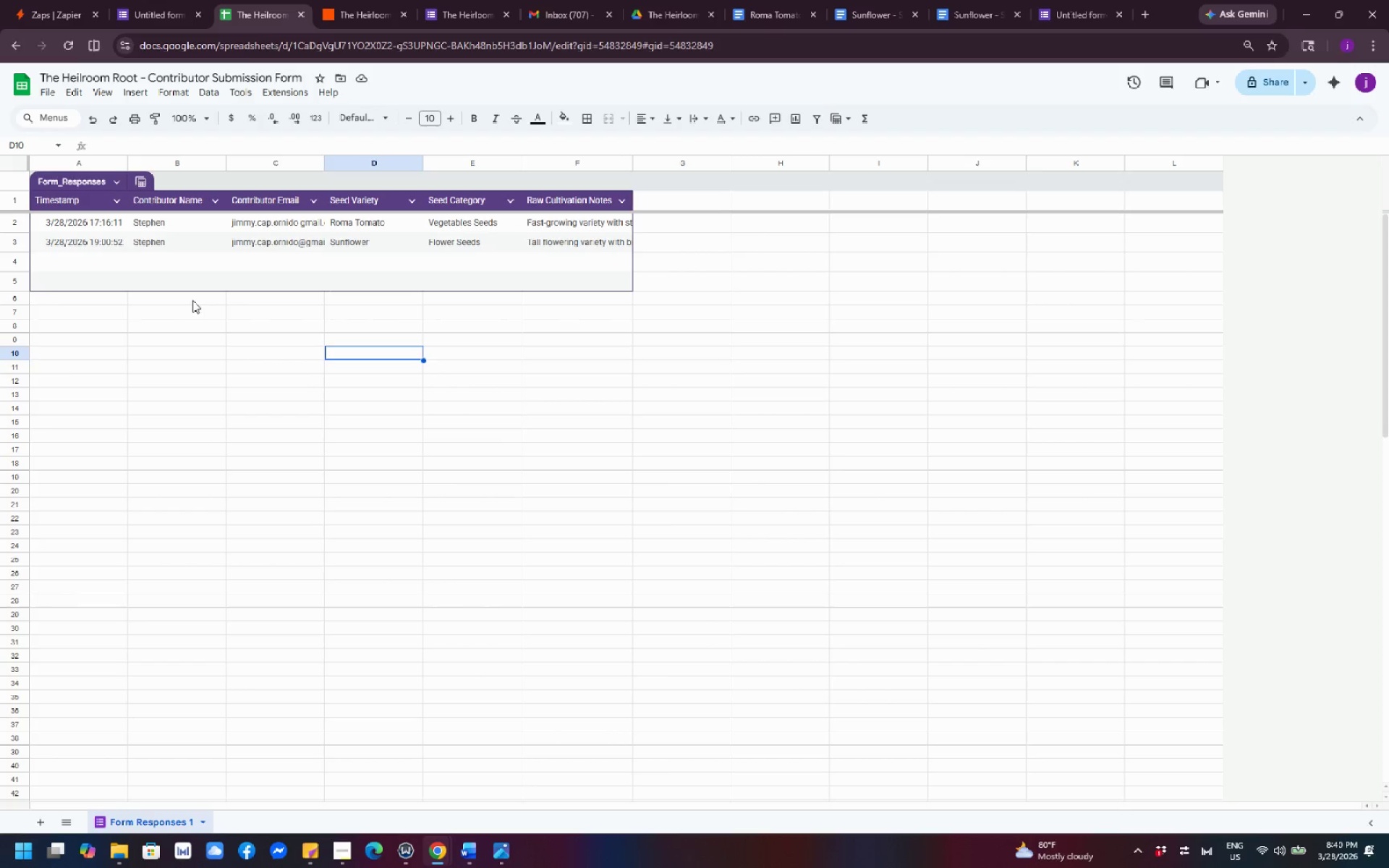 
wait(22.47)
 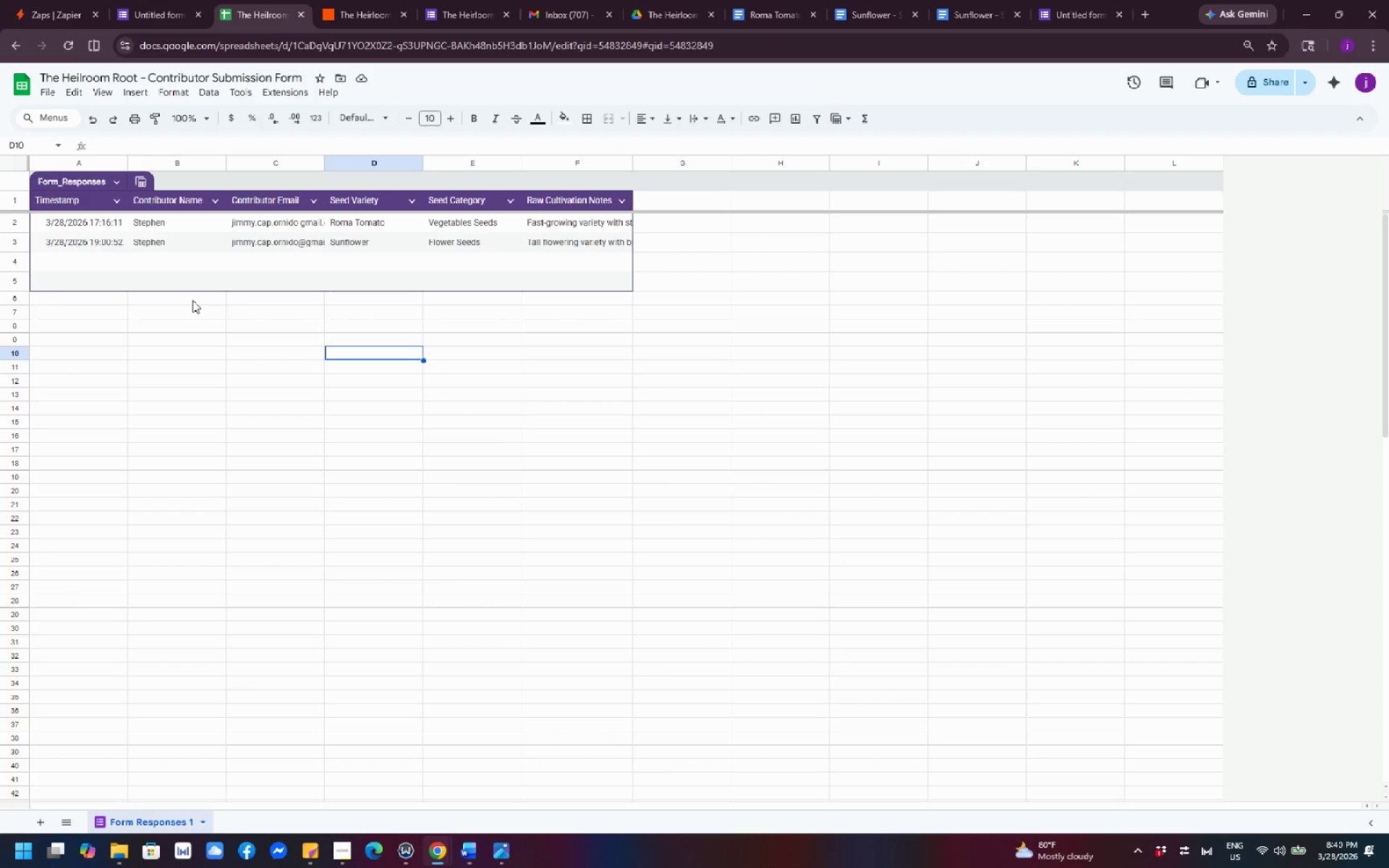 
left_click([81, 179])
 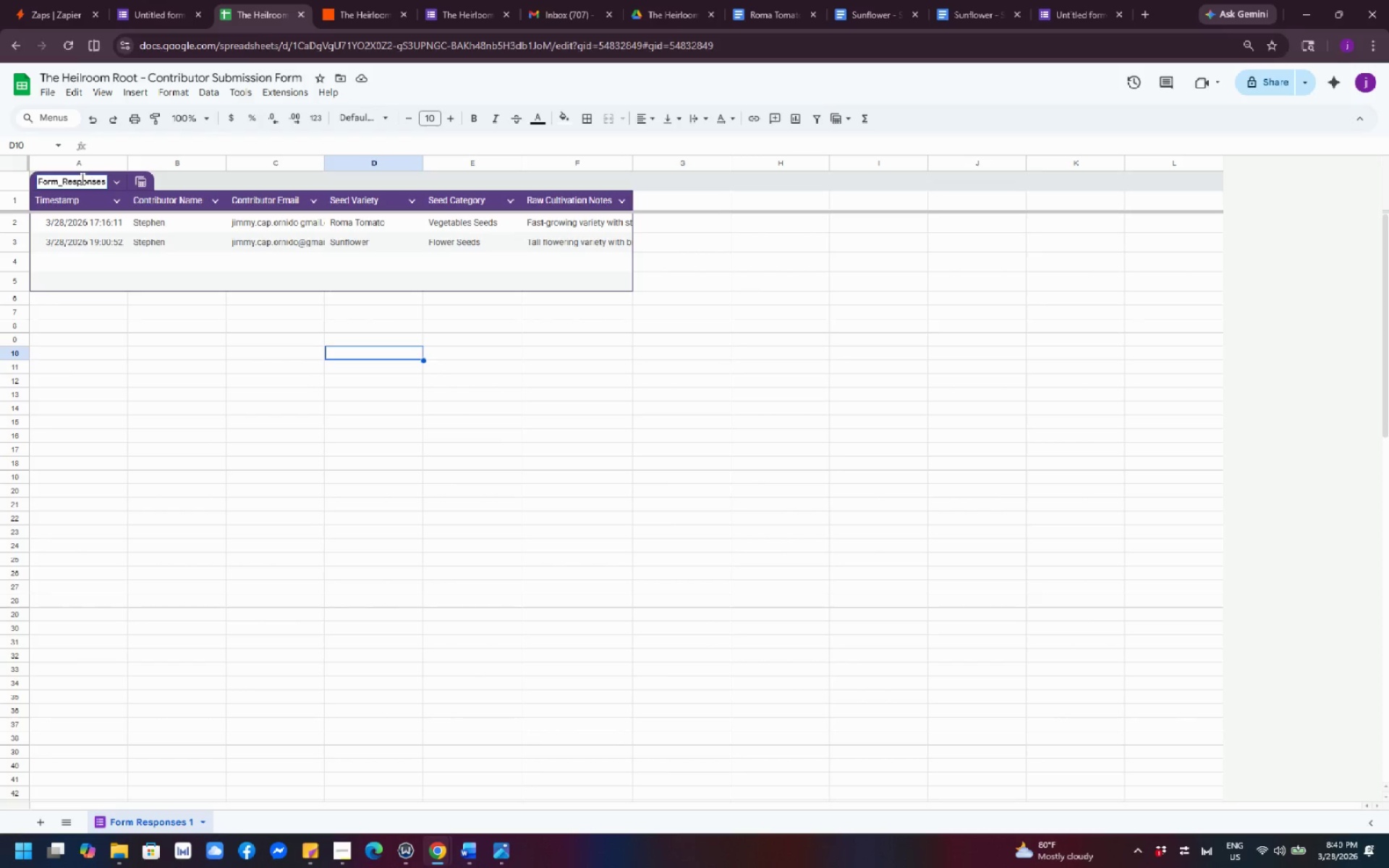 
wait(12.02)
 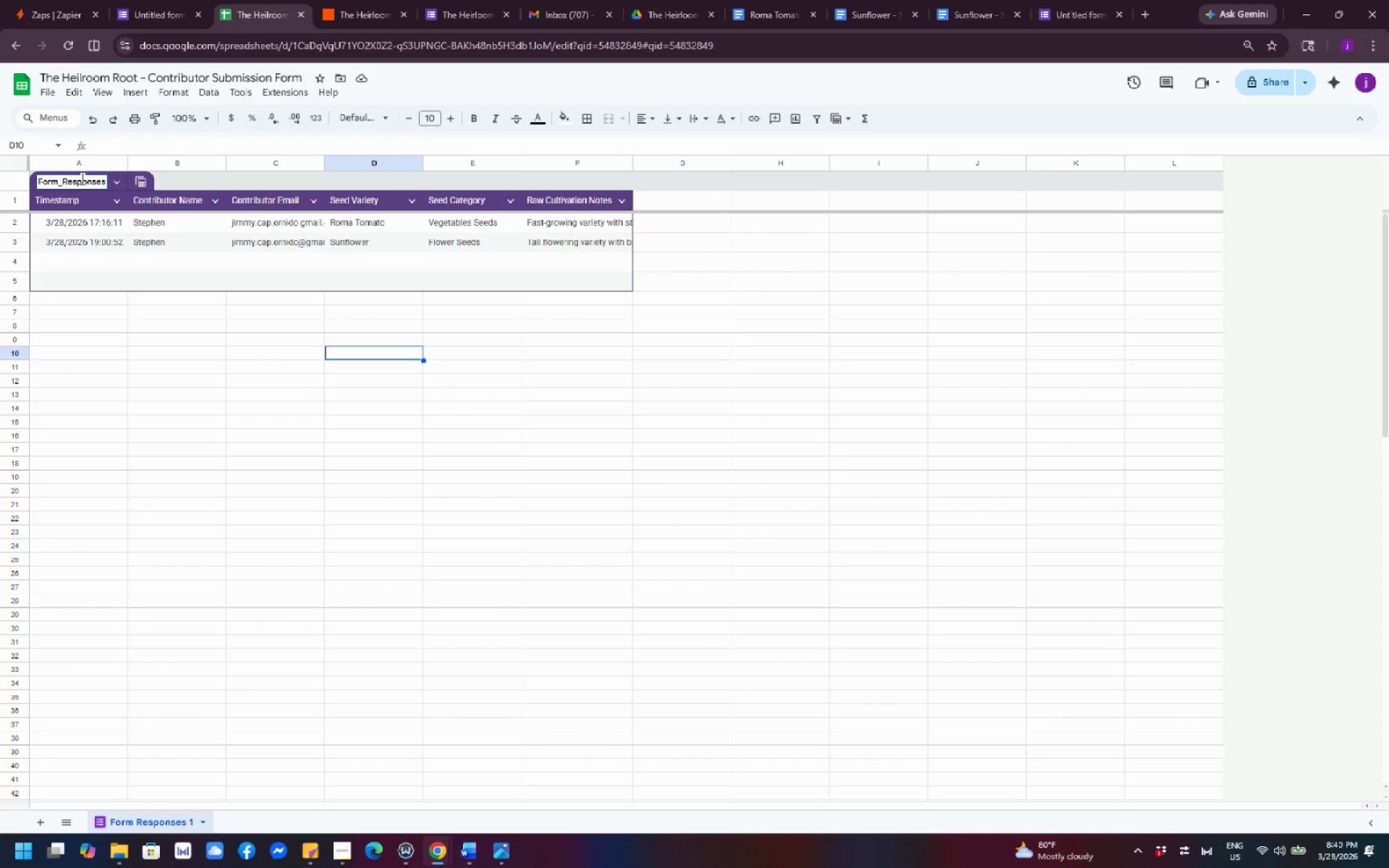 
left_click([200, 397])
 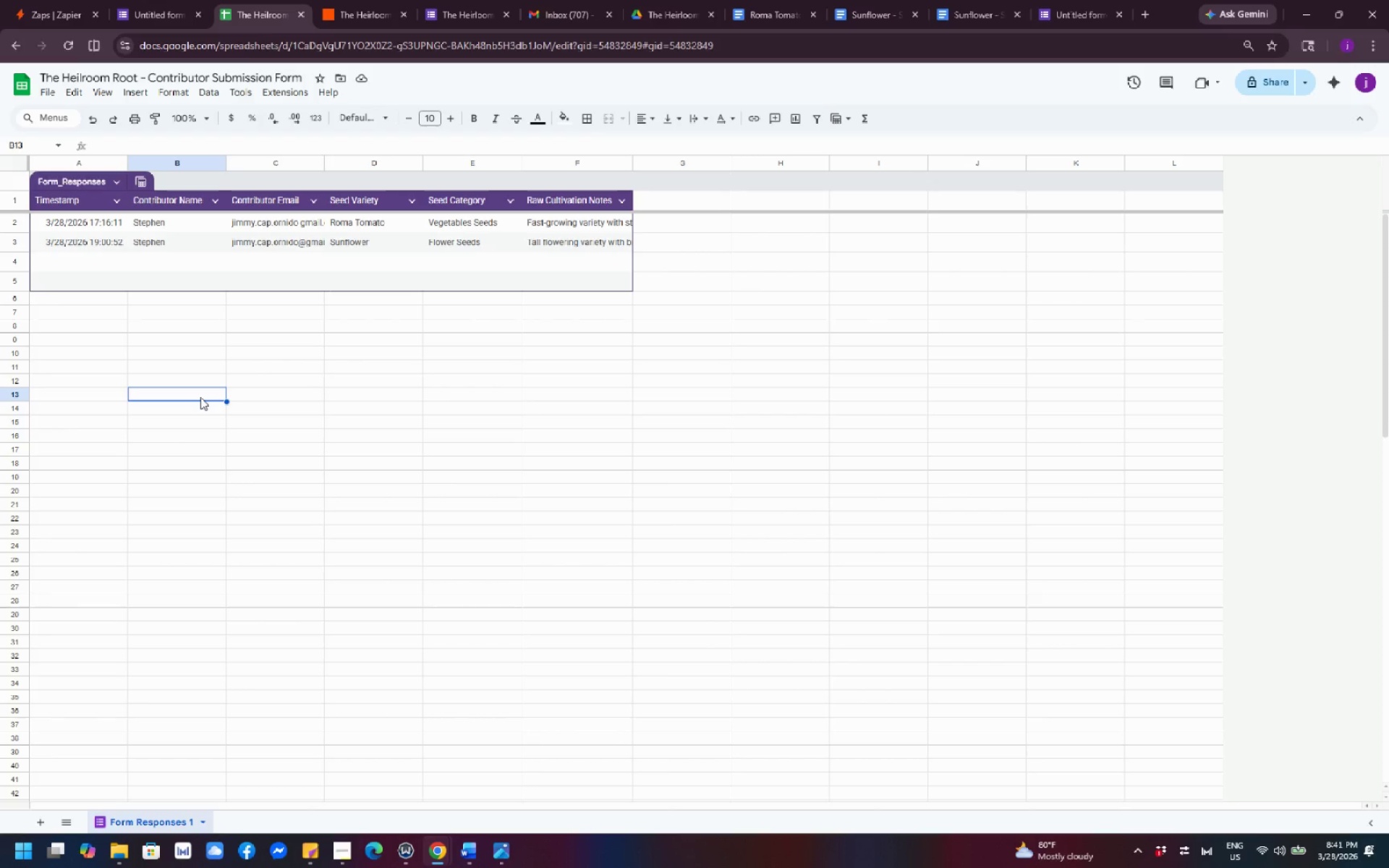 
wait(10.03)
 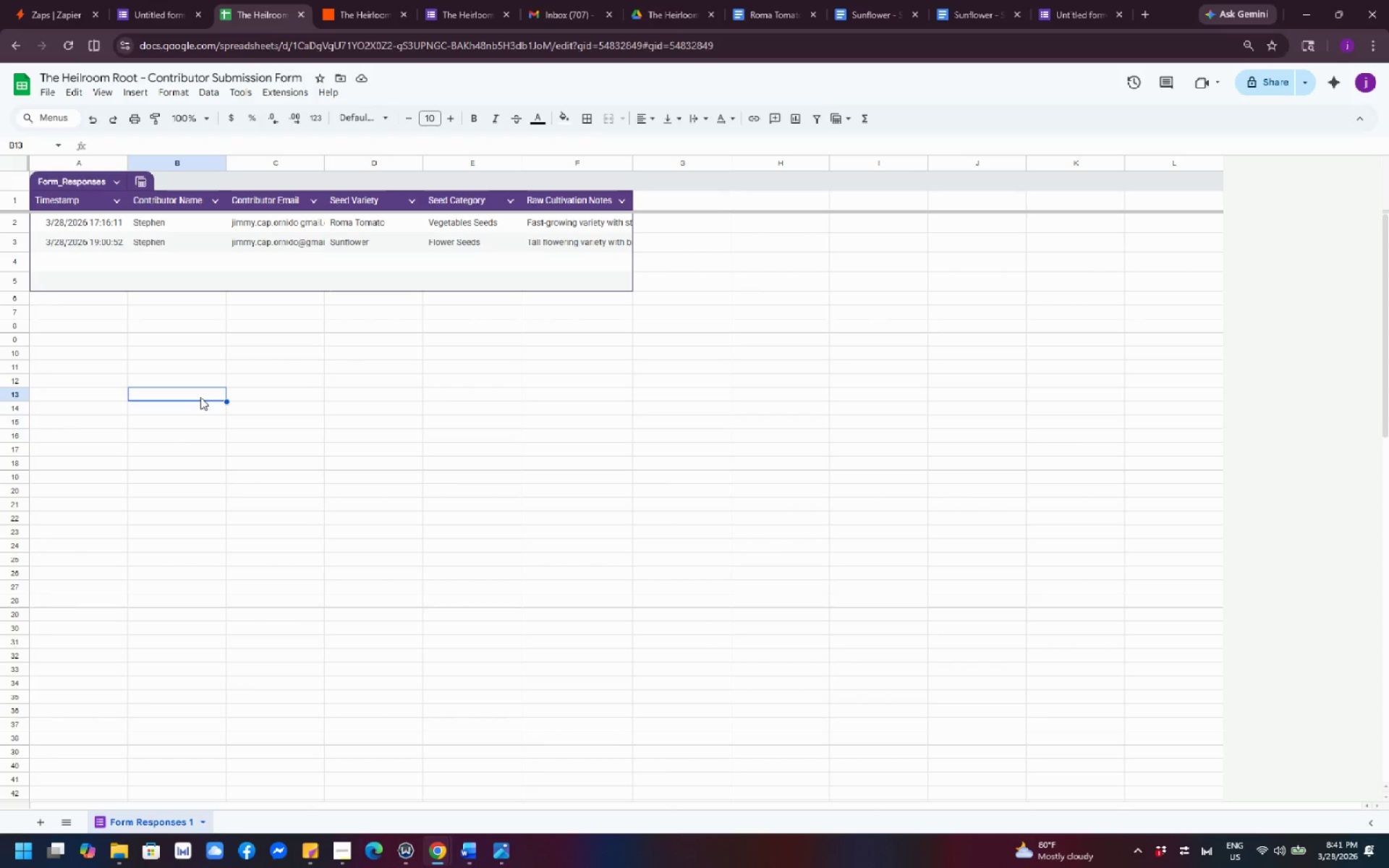 
scroll: coordinate [250, 456], scroll_direction: none, amount: 0.0
 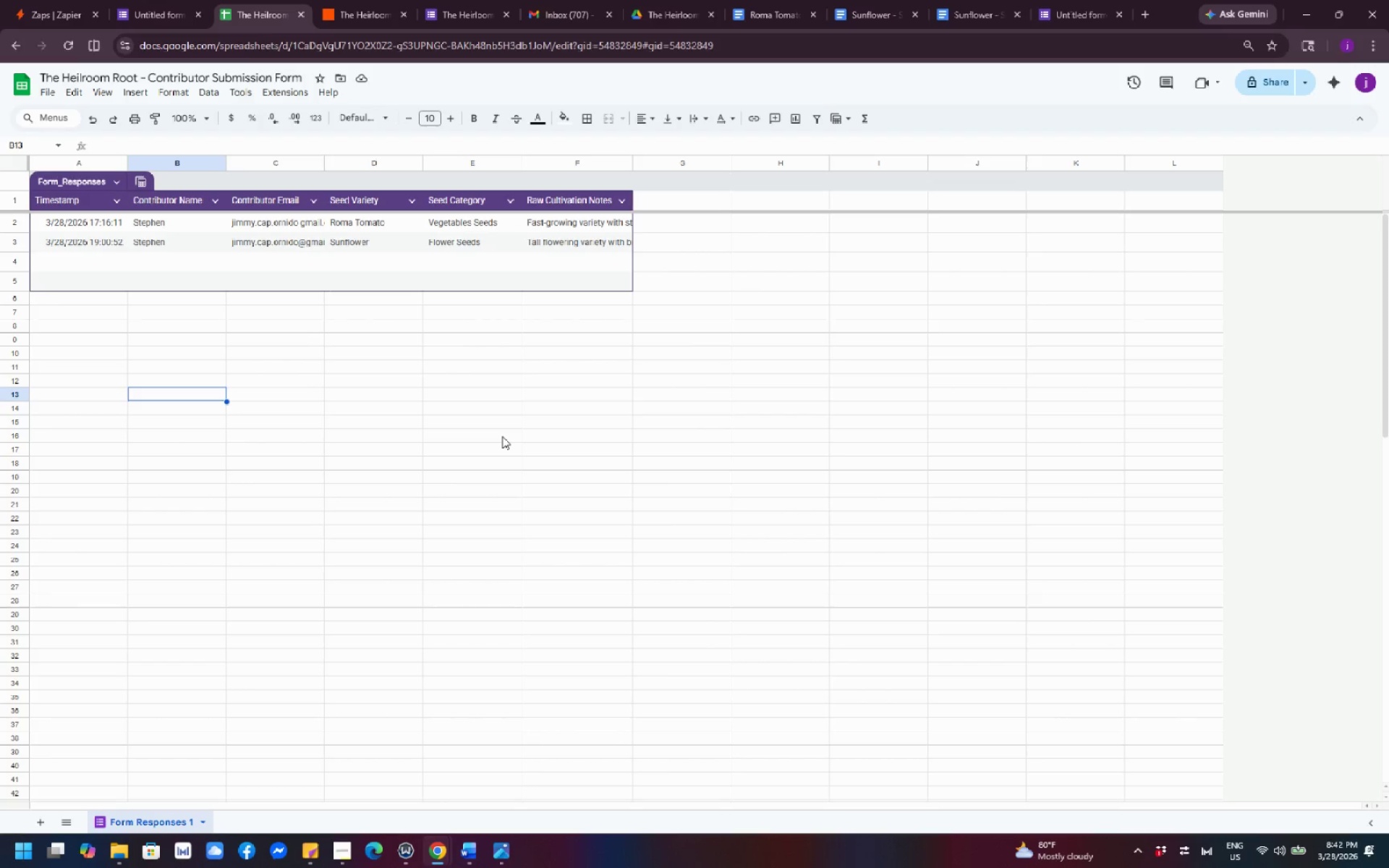 
wait(116.01)
 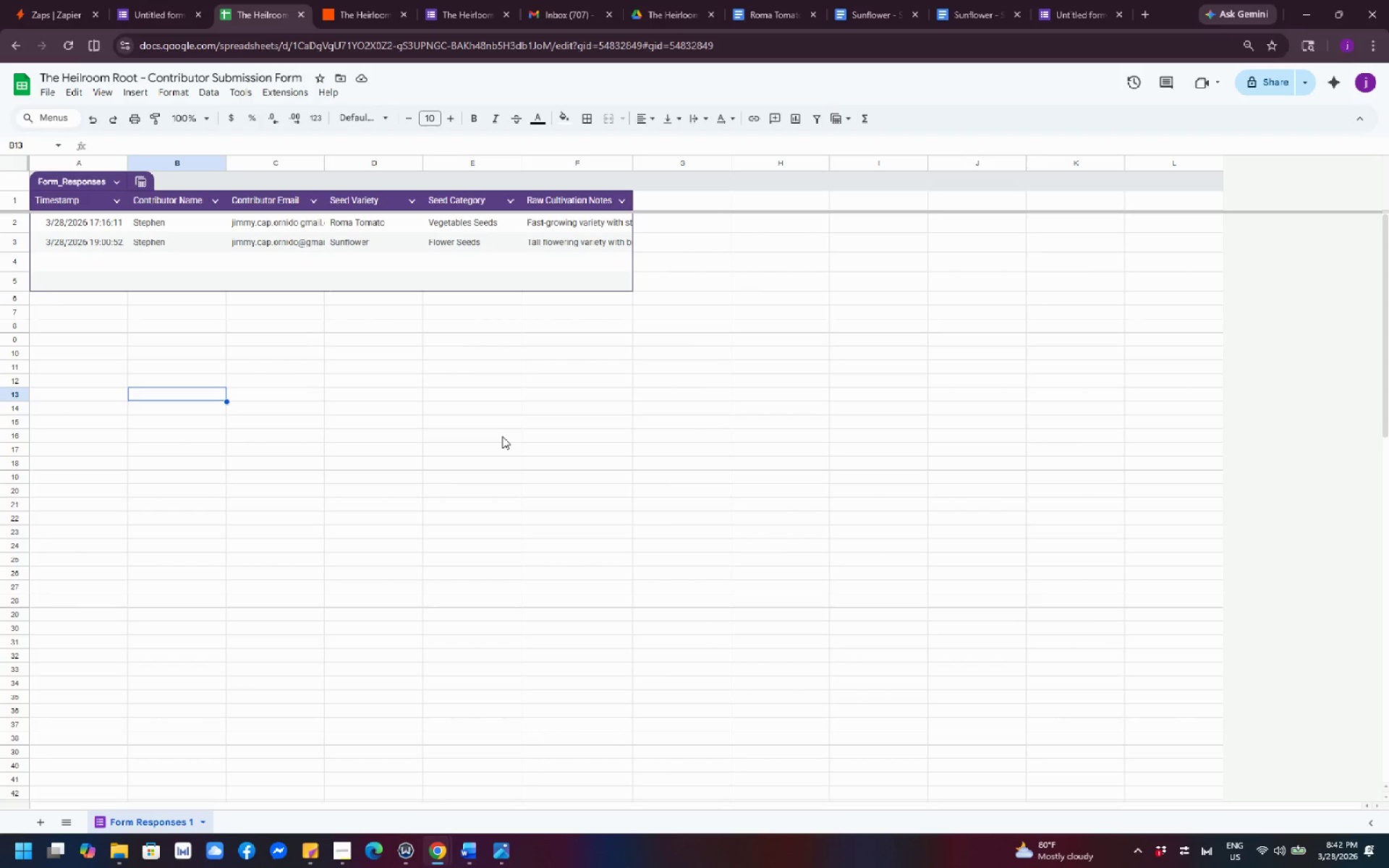 
left_click([587, 475])
 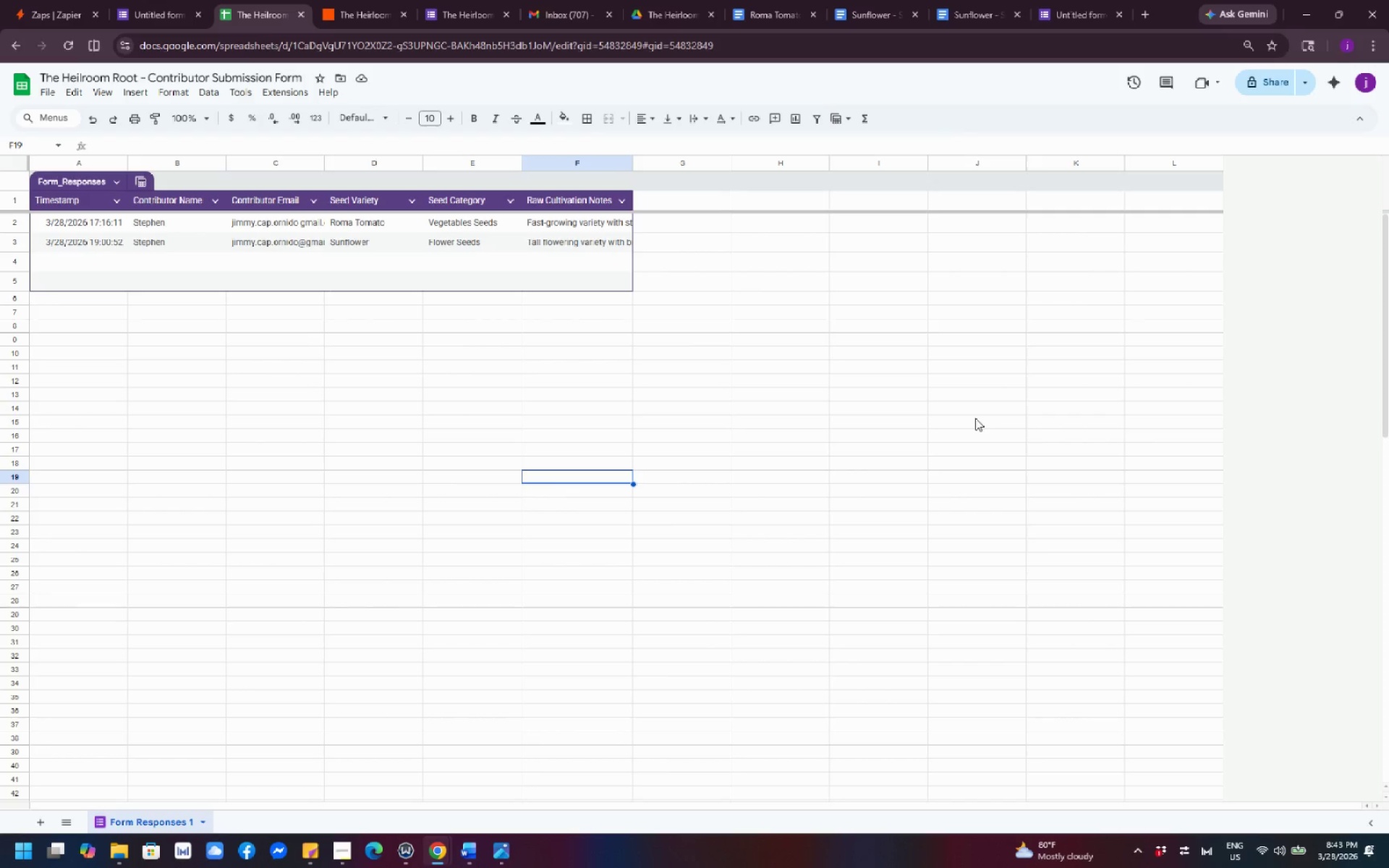 
wait(7.16)
 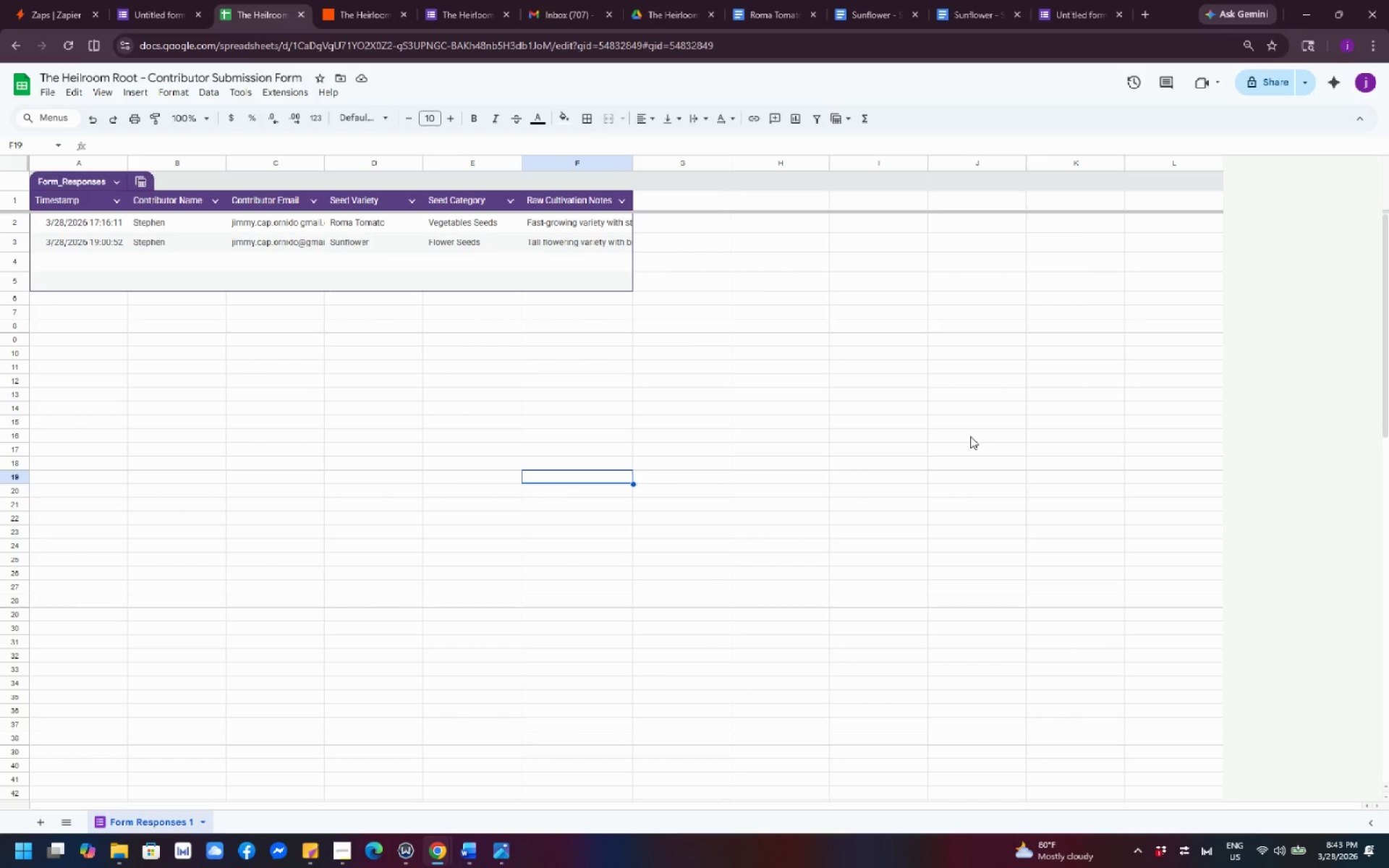 
left_click_drag(start_coordinate=[888, 401], to_coordinate=[1119, 463])
 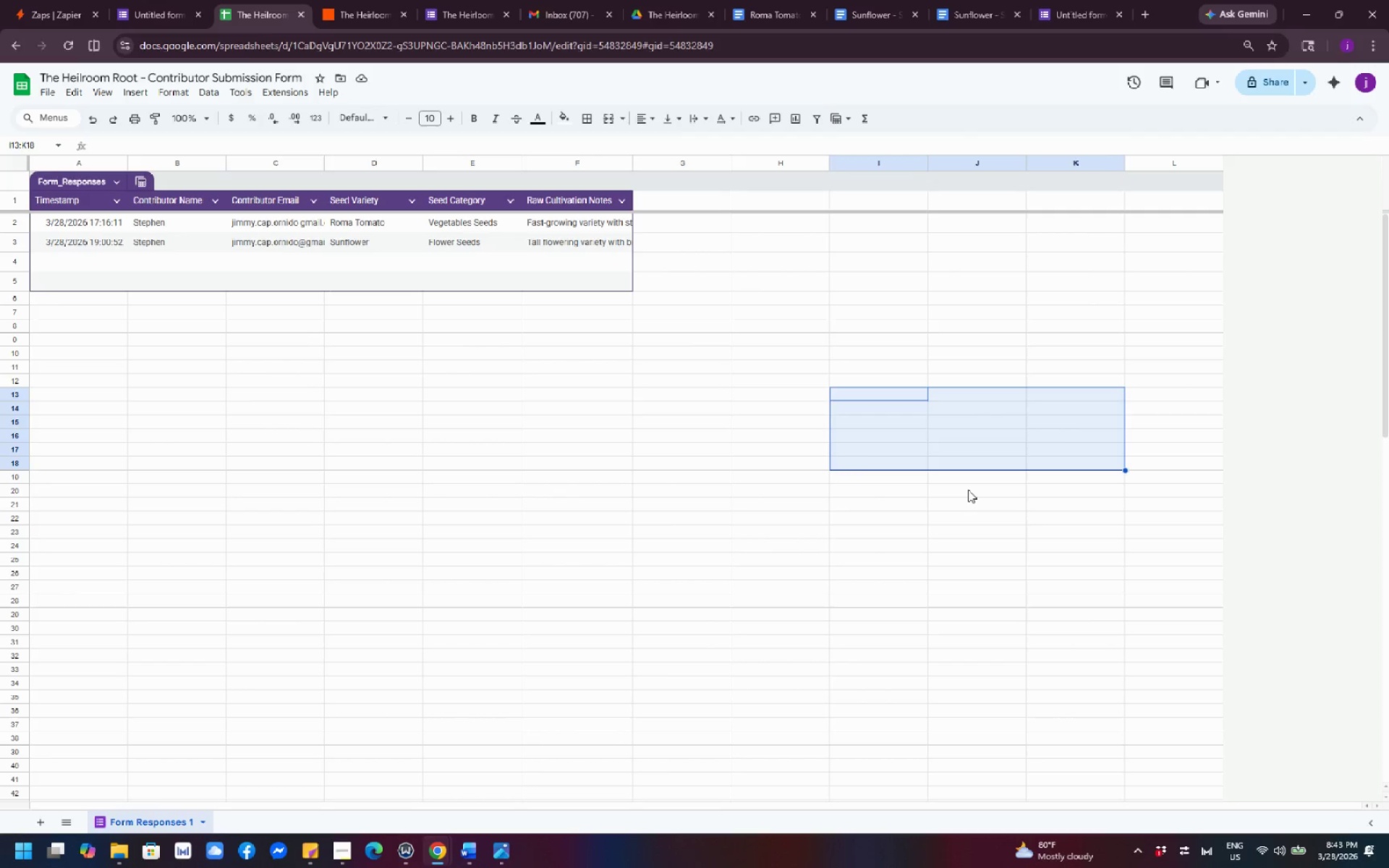 
left_click([967, 490])
 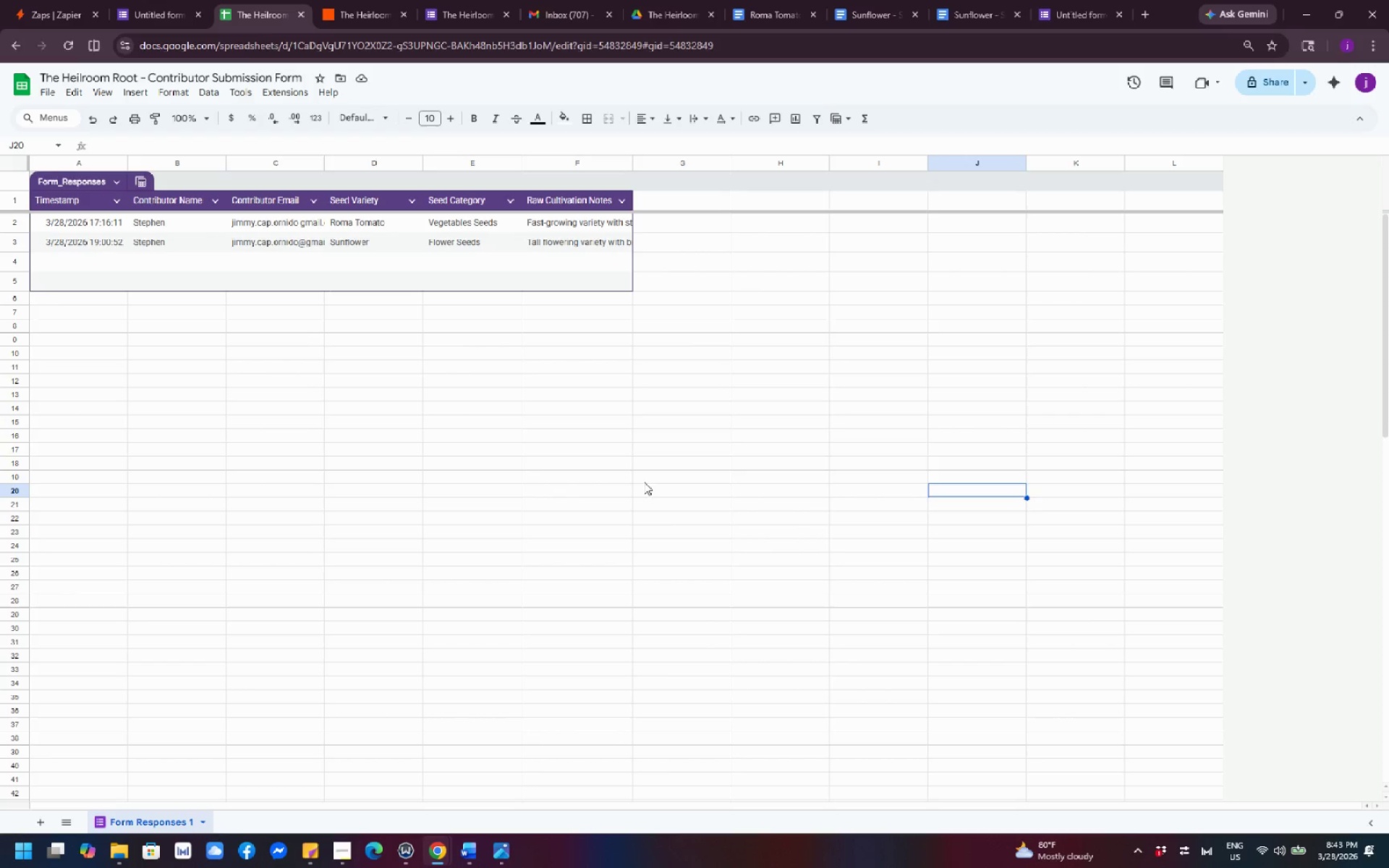 
left_click([624, 465])
 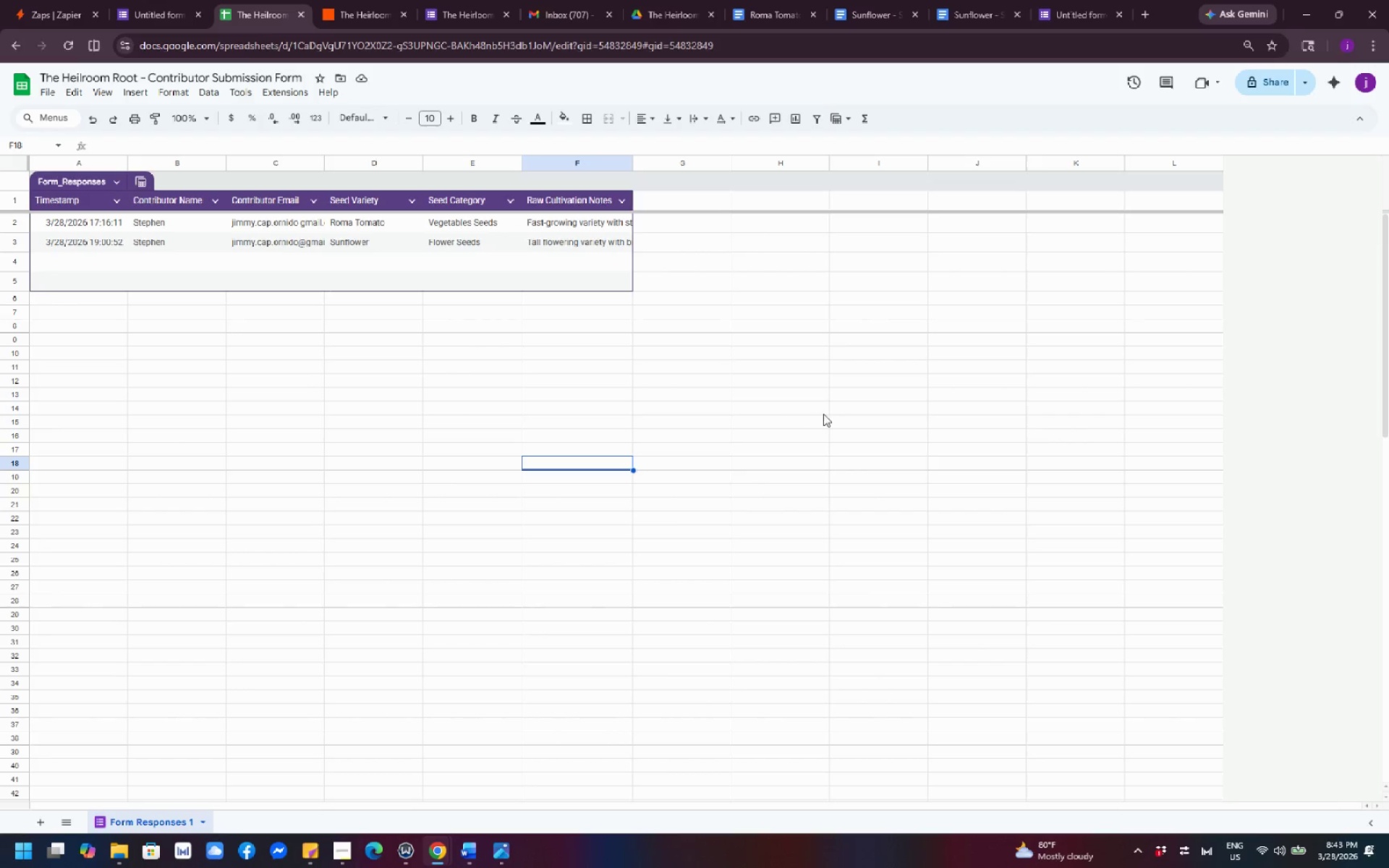 
left_click([859, 392])
 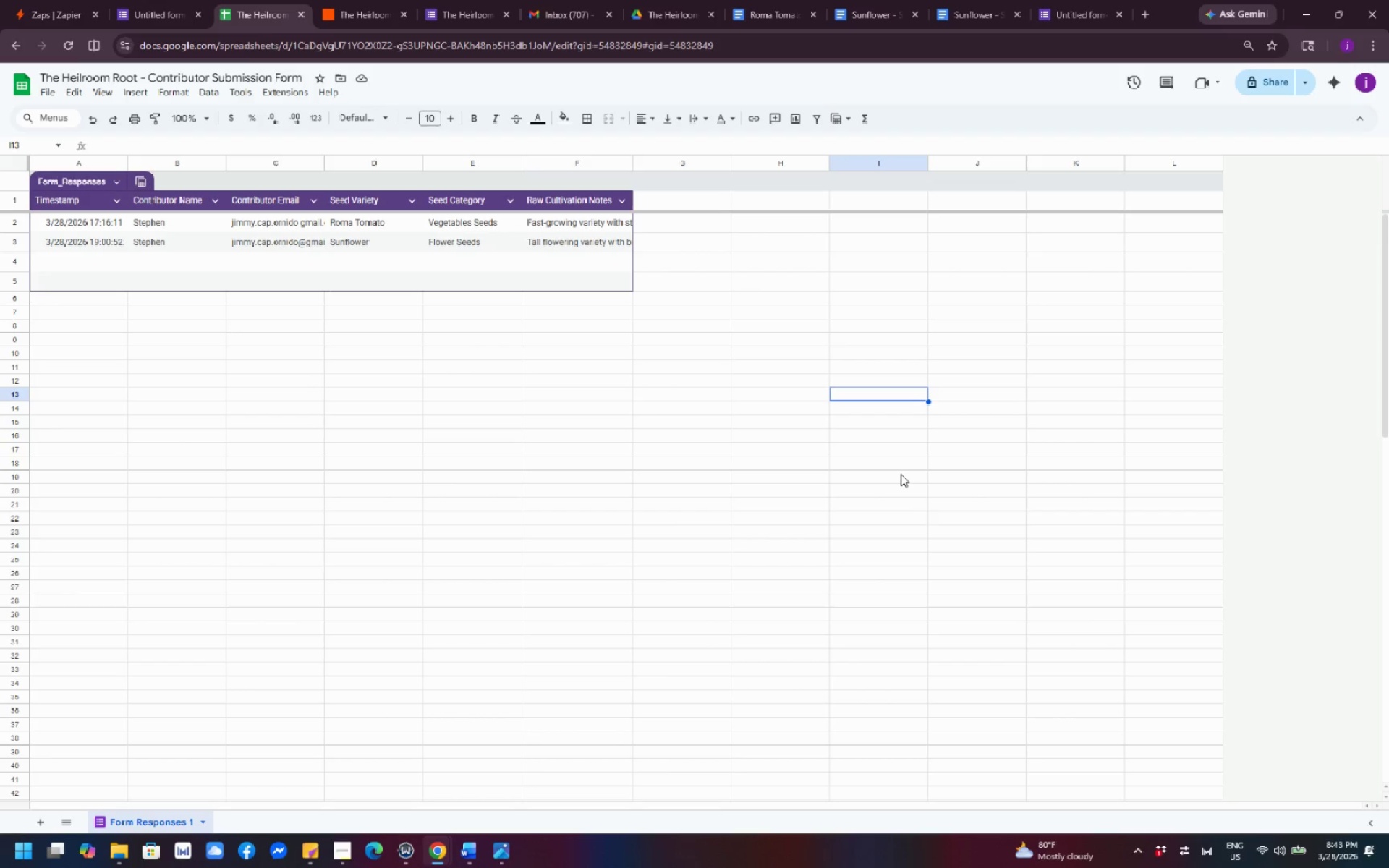 
left_click([925, 502])
 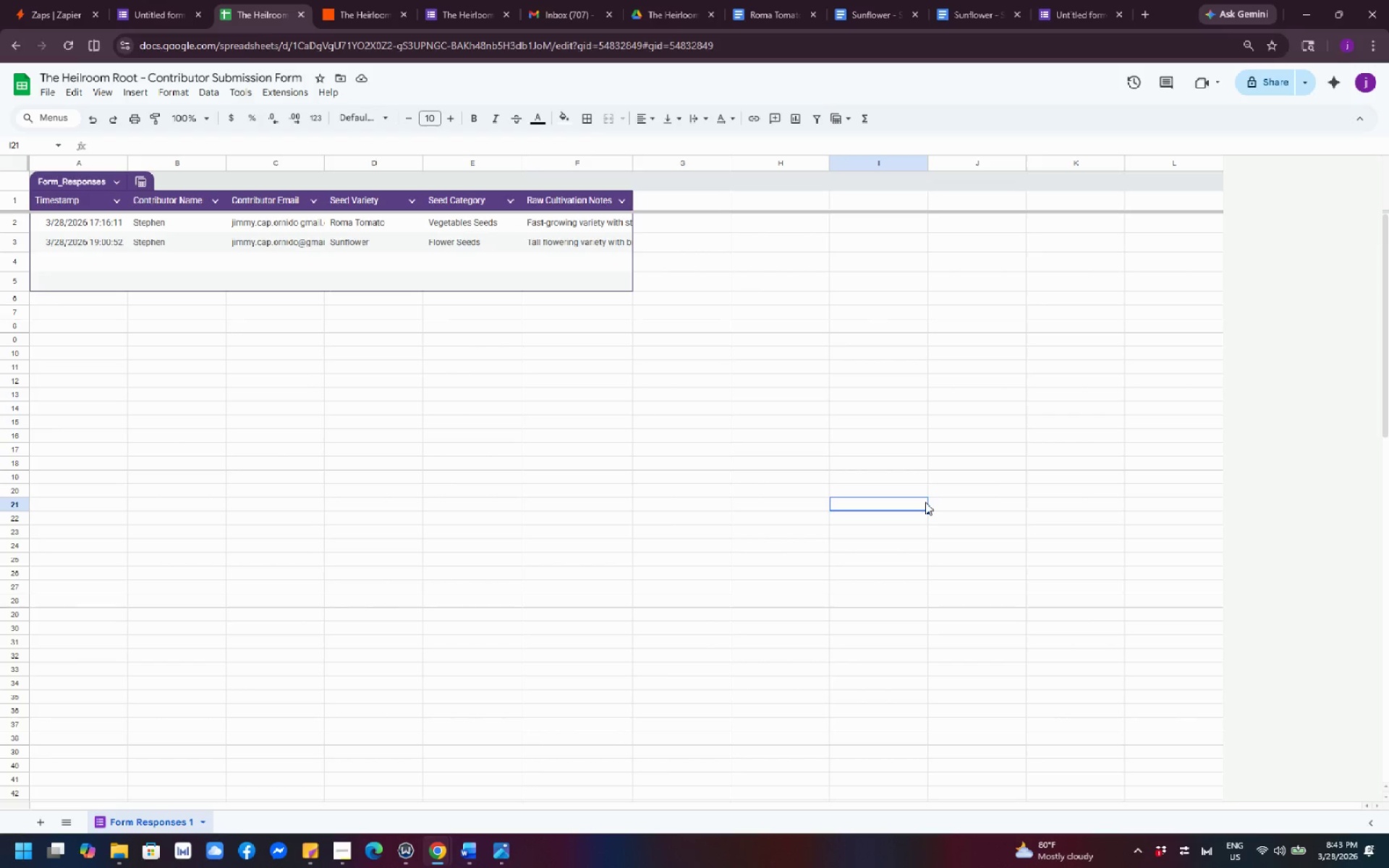 
wait(22.33)
 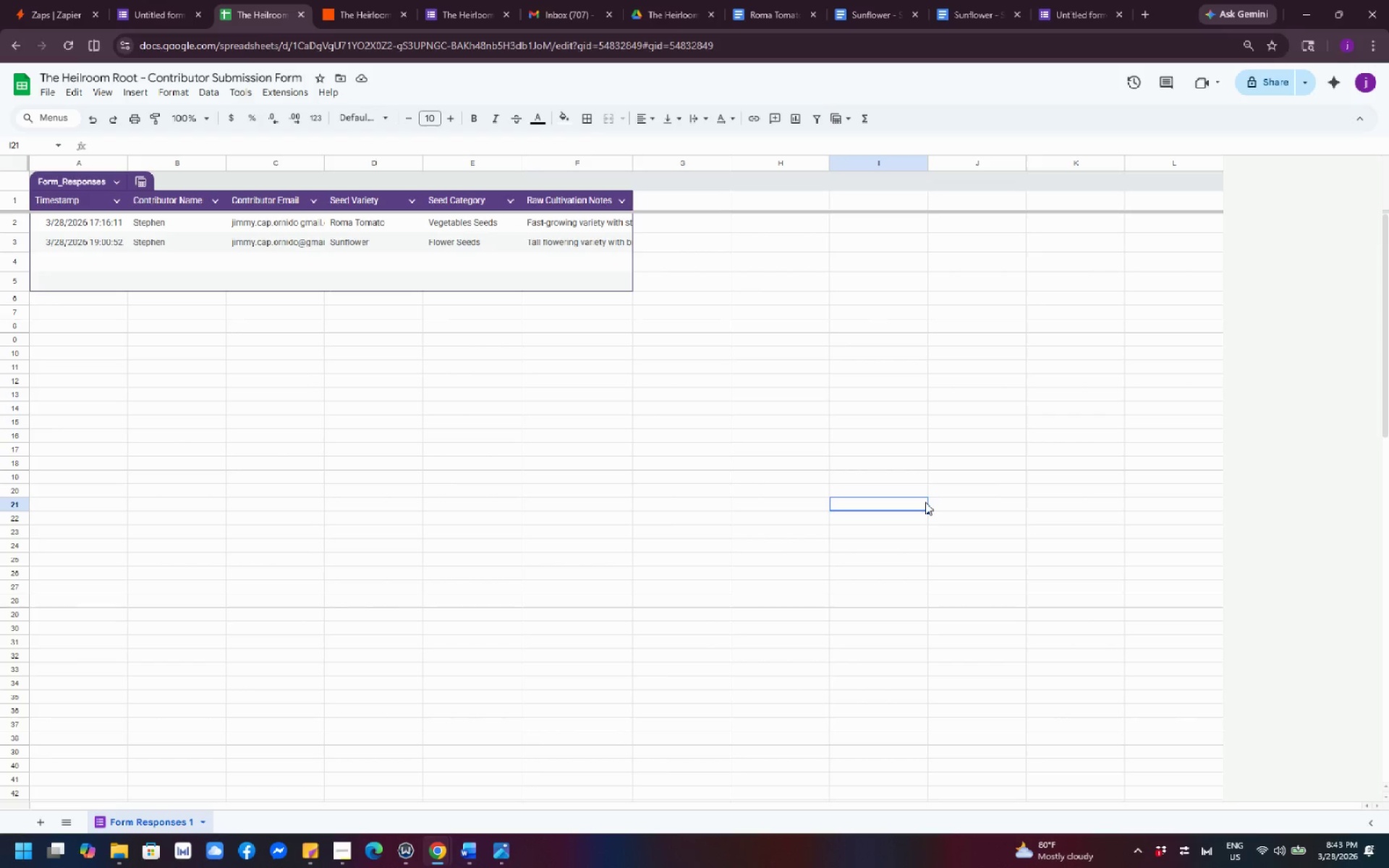 
left_click([480, 404])
 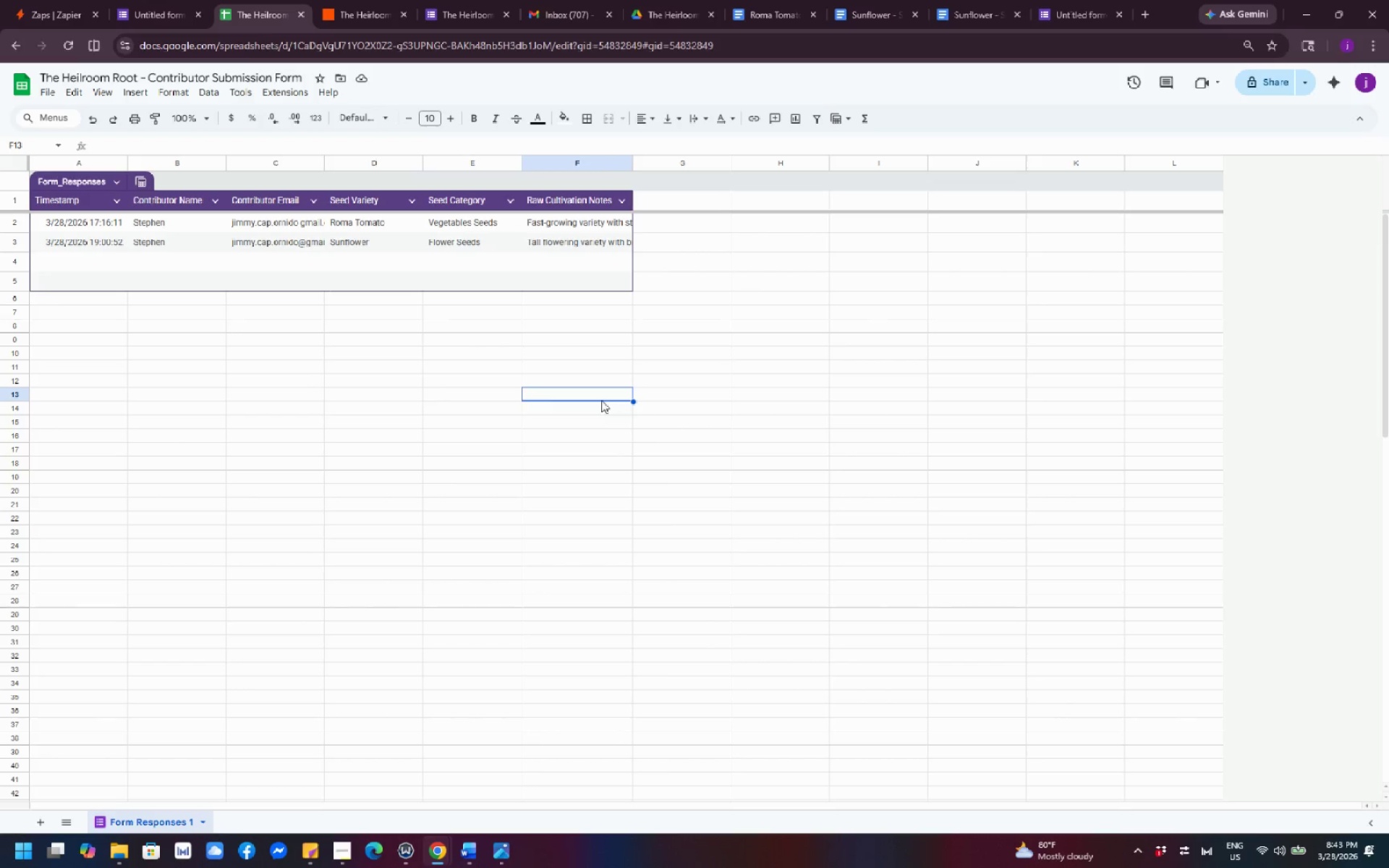 
double_click([383, 353])
 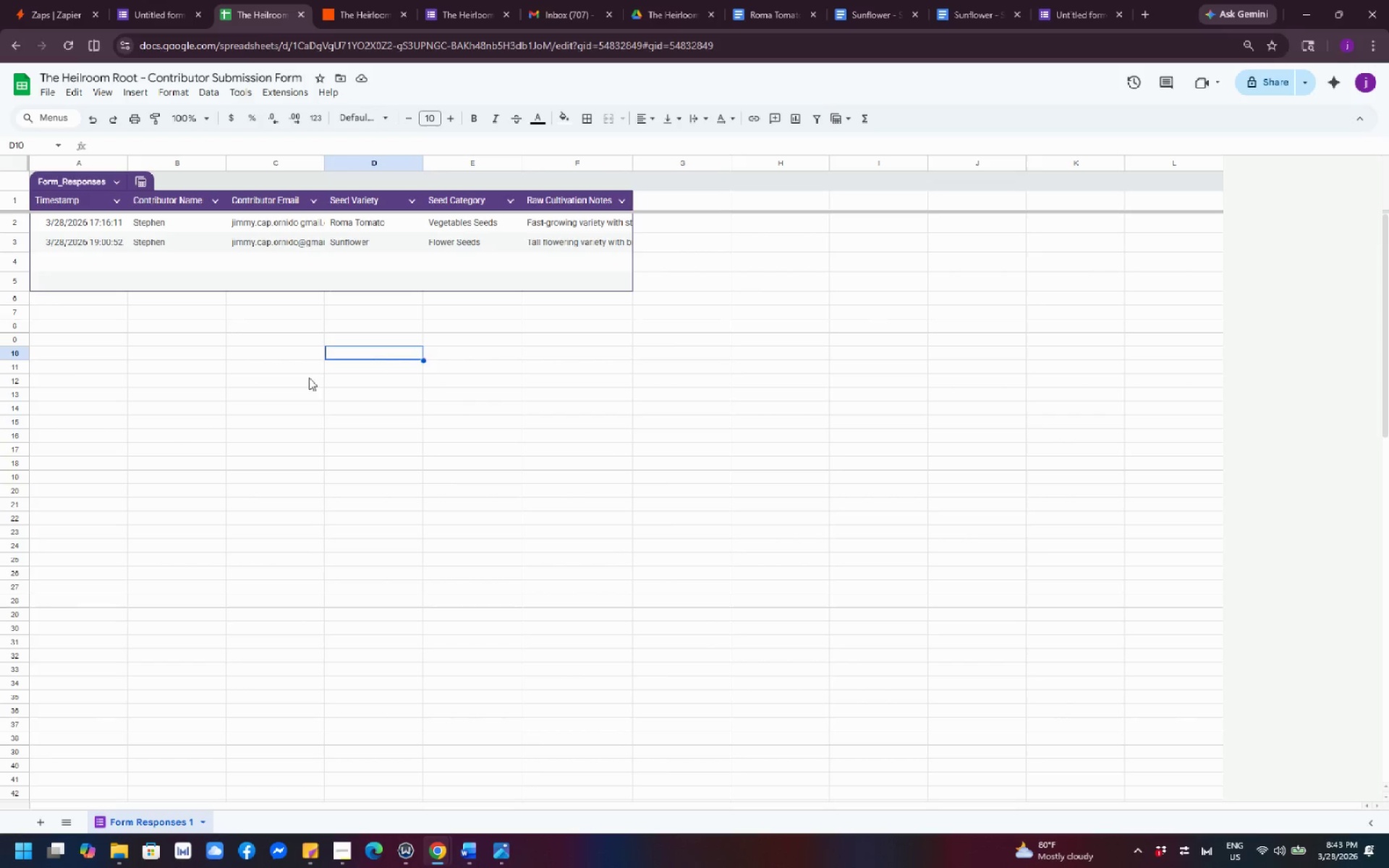 
triple_click([250, 385])
 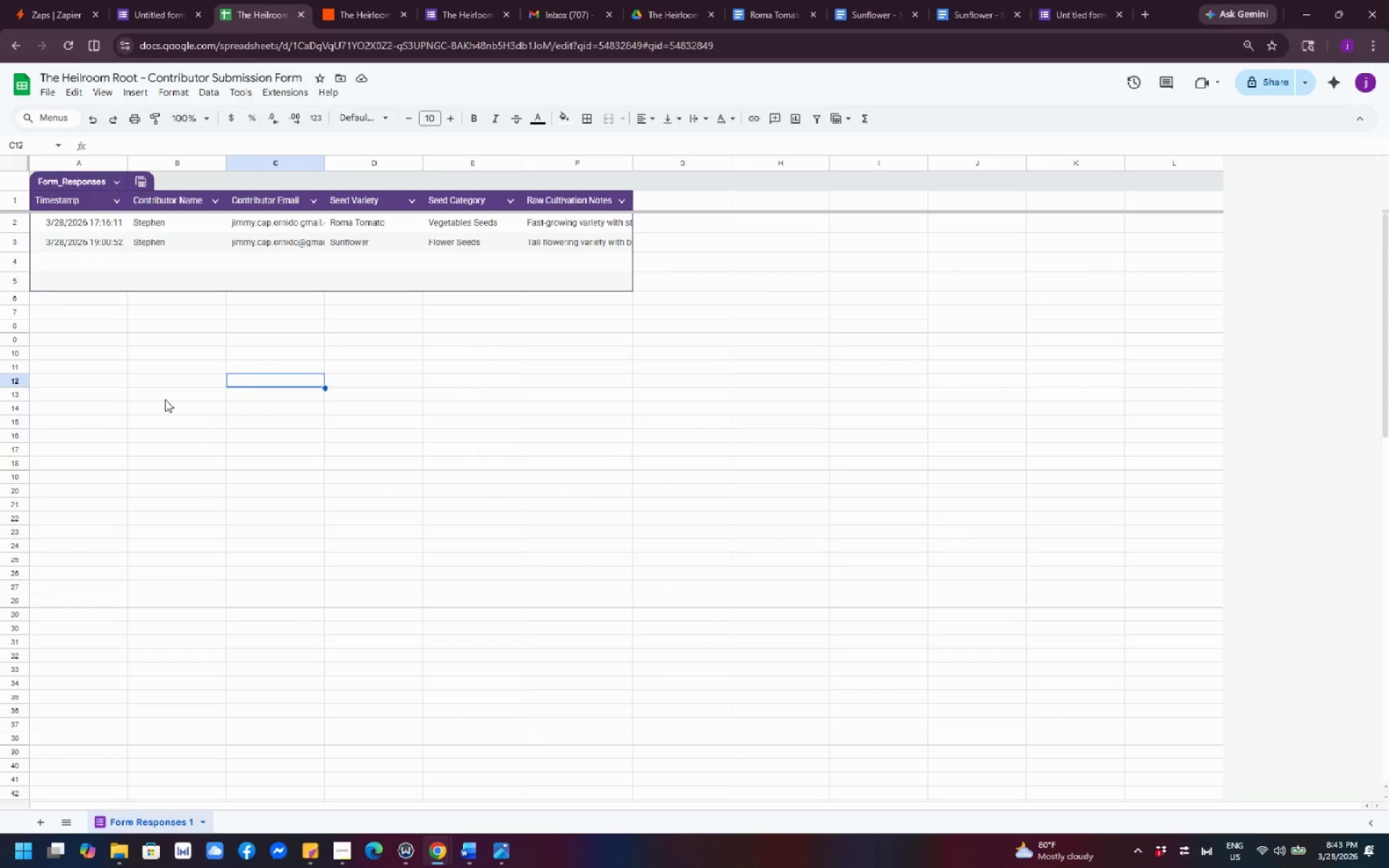 
left_click([165, 399])
 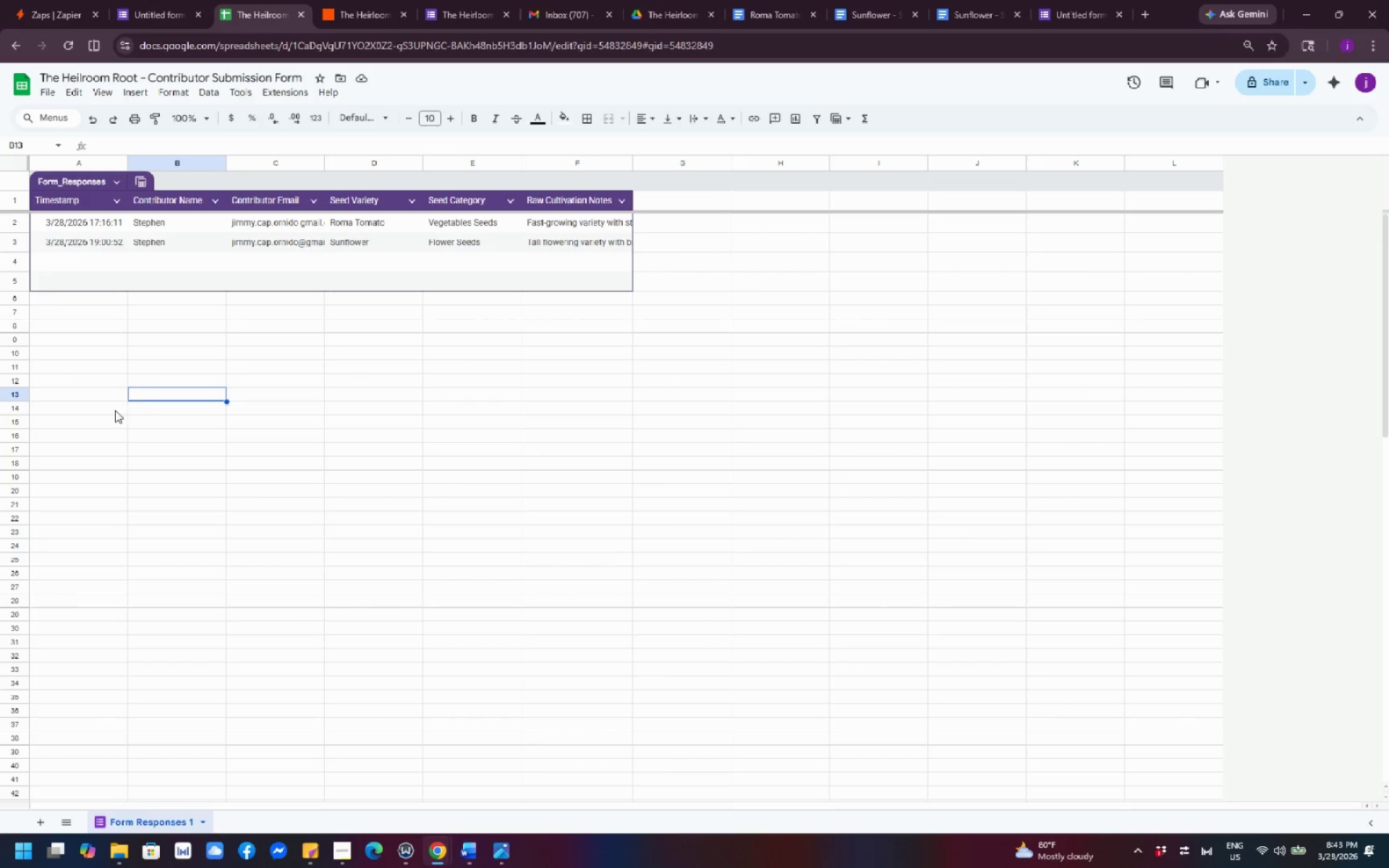 
left_click([113, 410])
 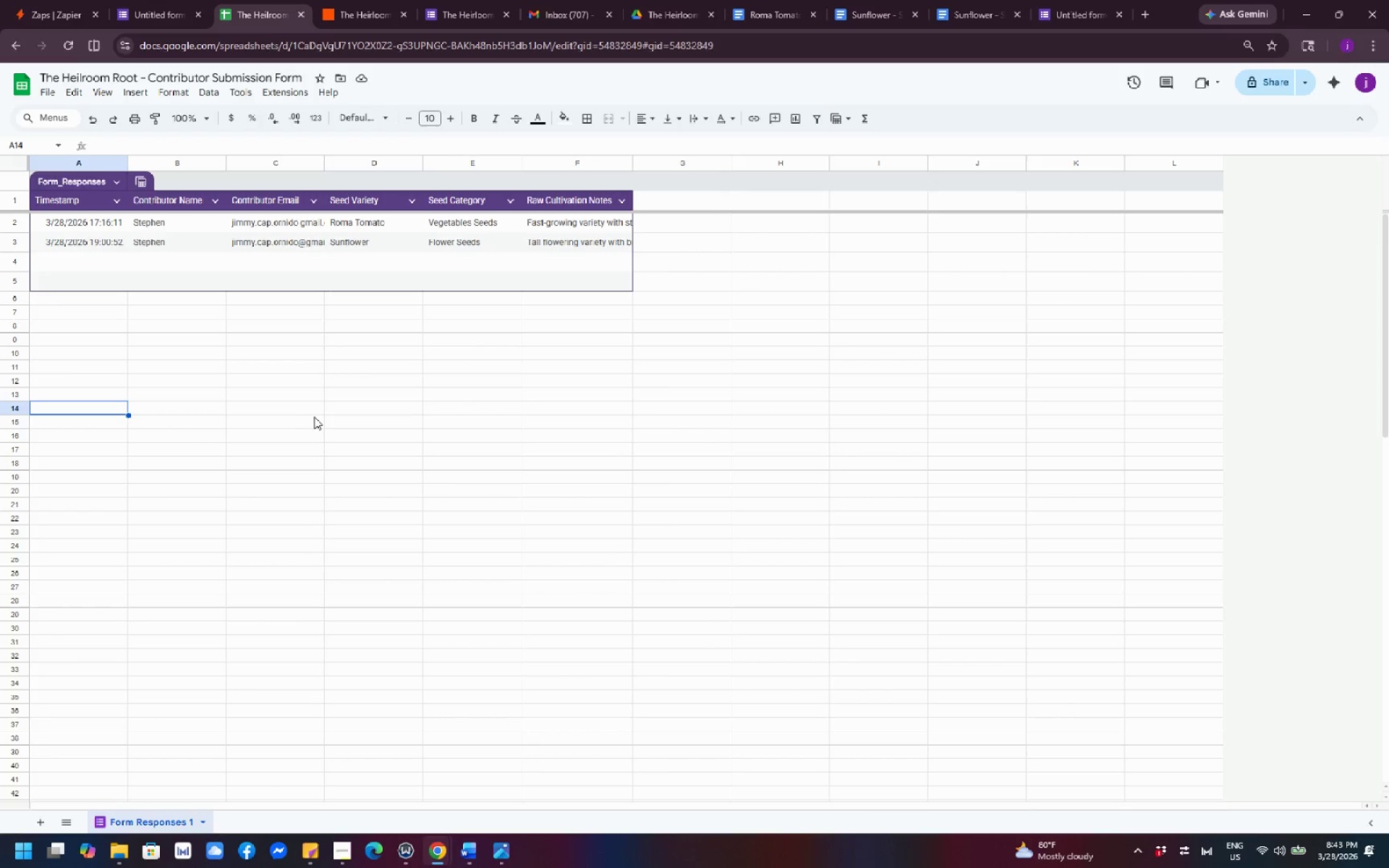 
wait(5.53)
 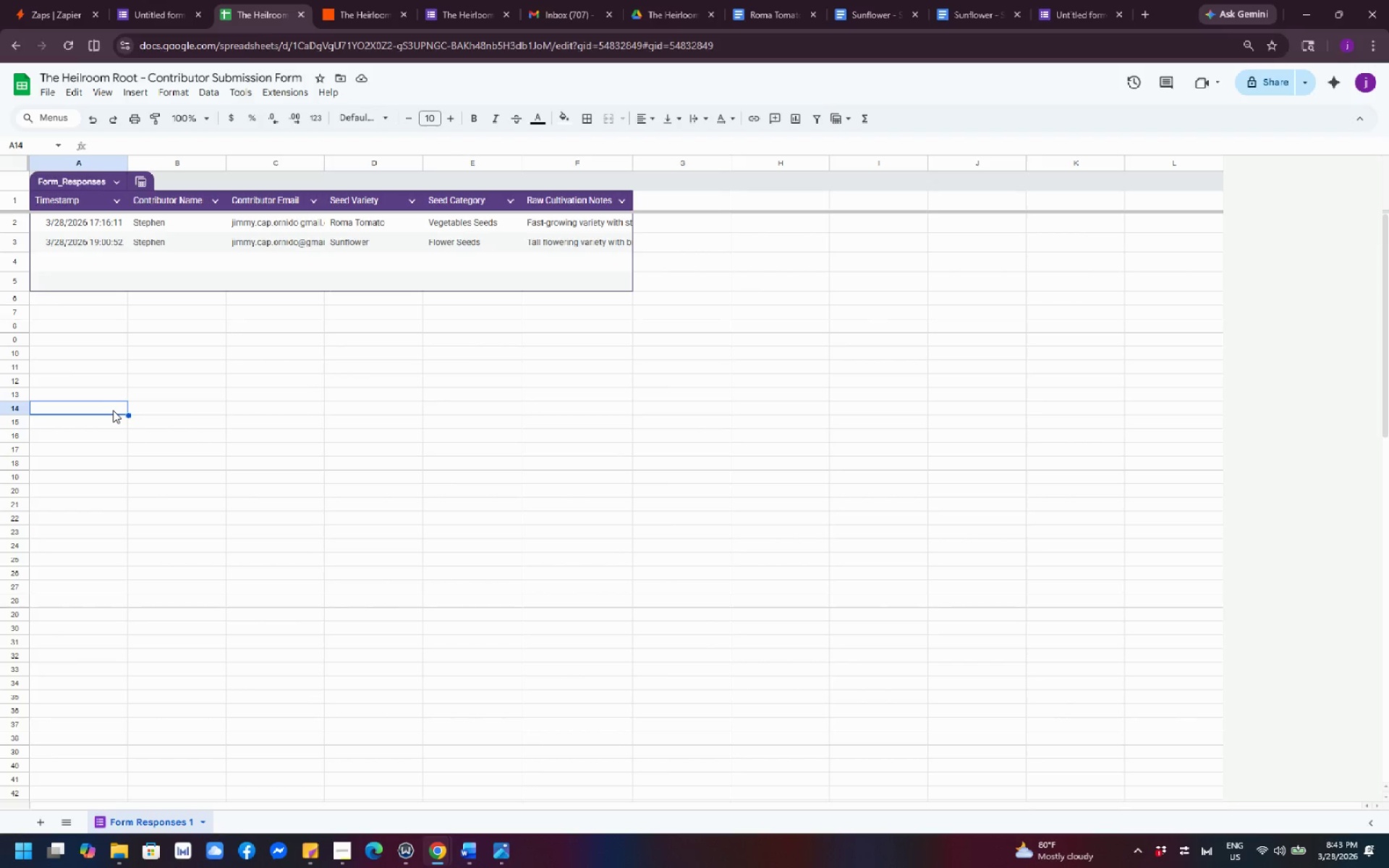 
left_click_drag(start_coordinate=[394, 479], to_coordinate=[416, 480])
 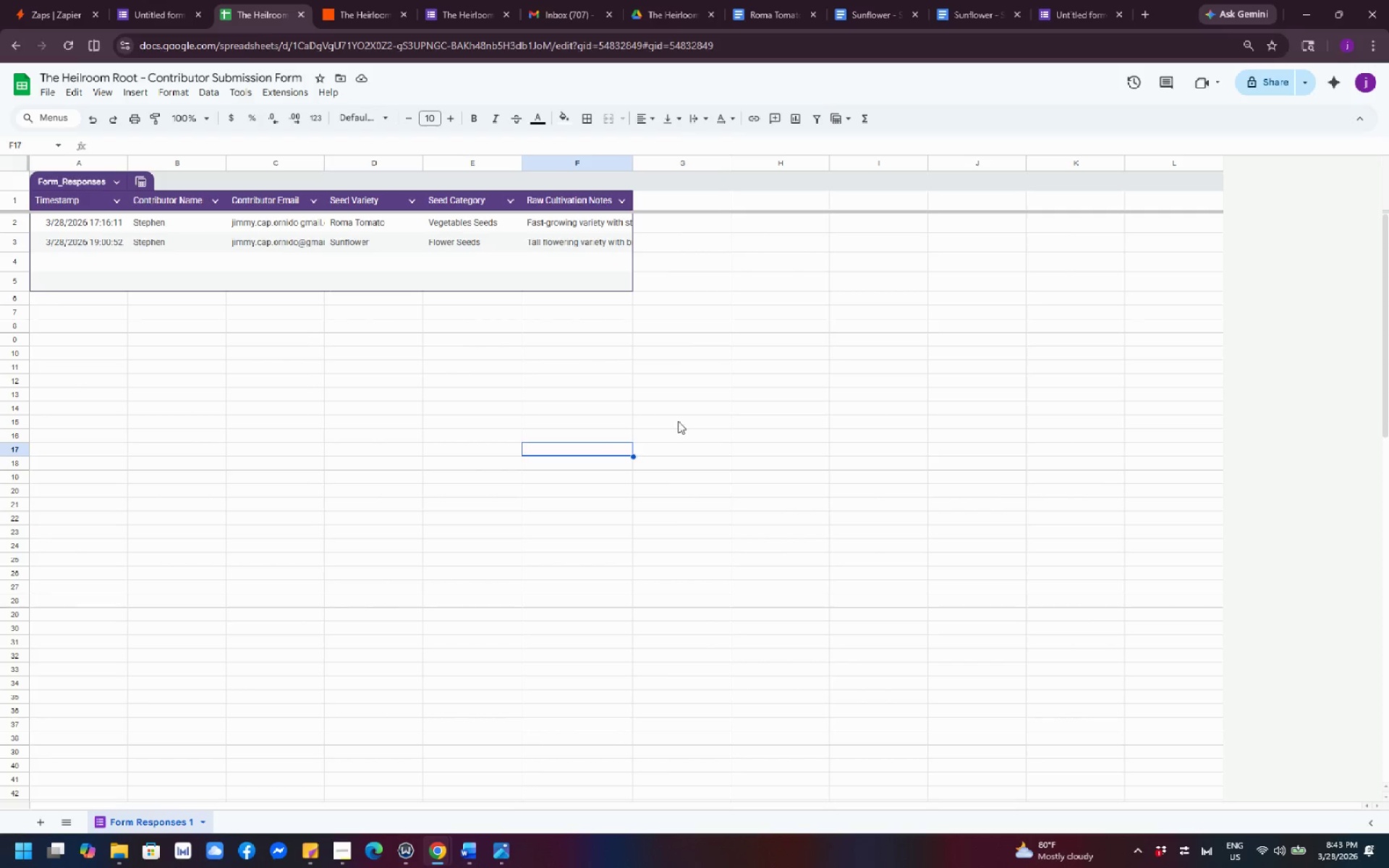 
double_click([723, 421])
 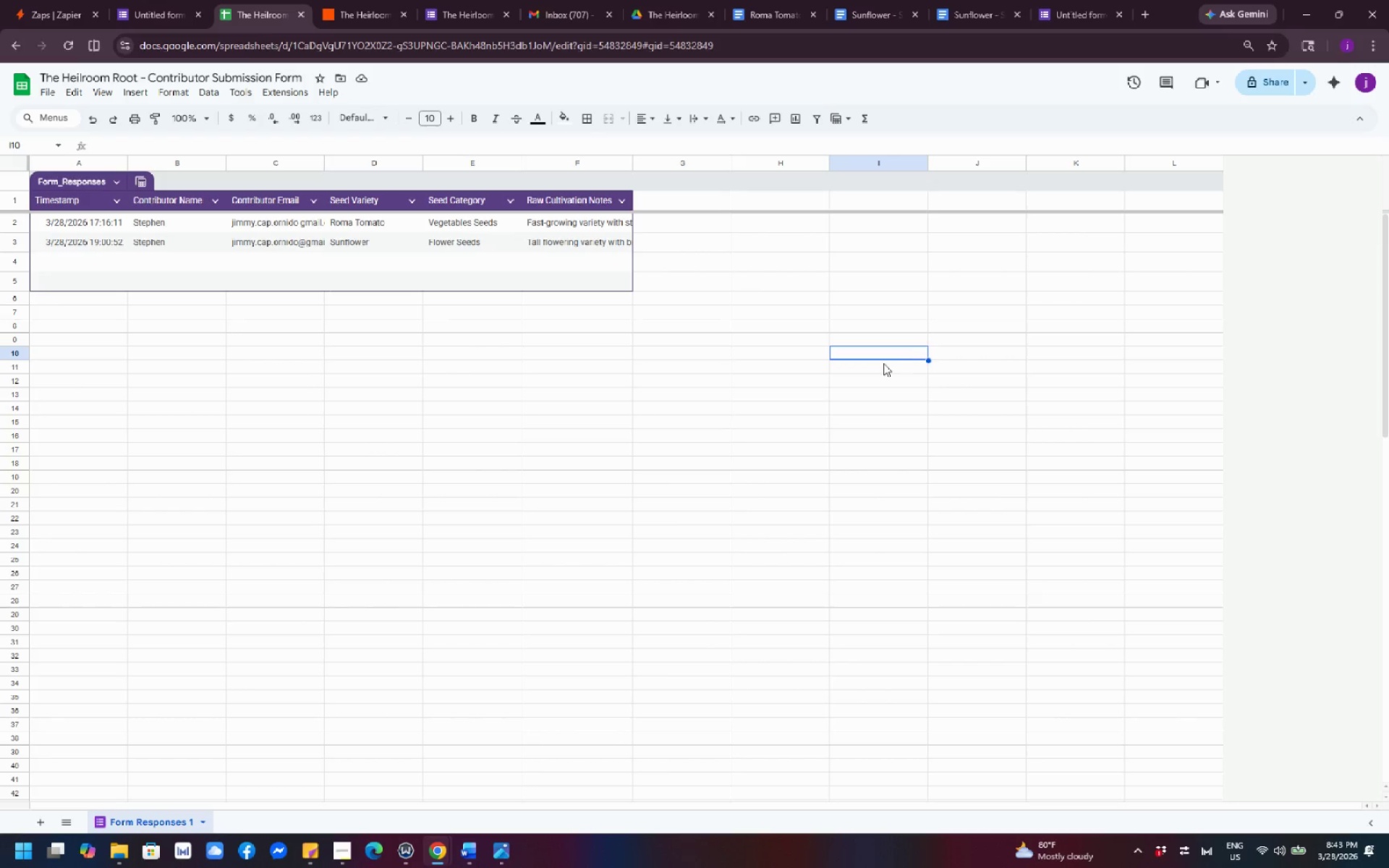 
triple_click([755, 524])
 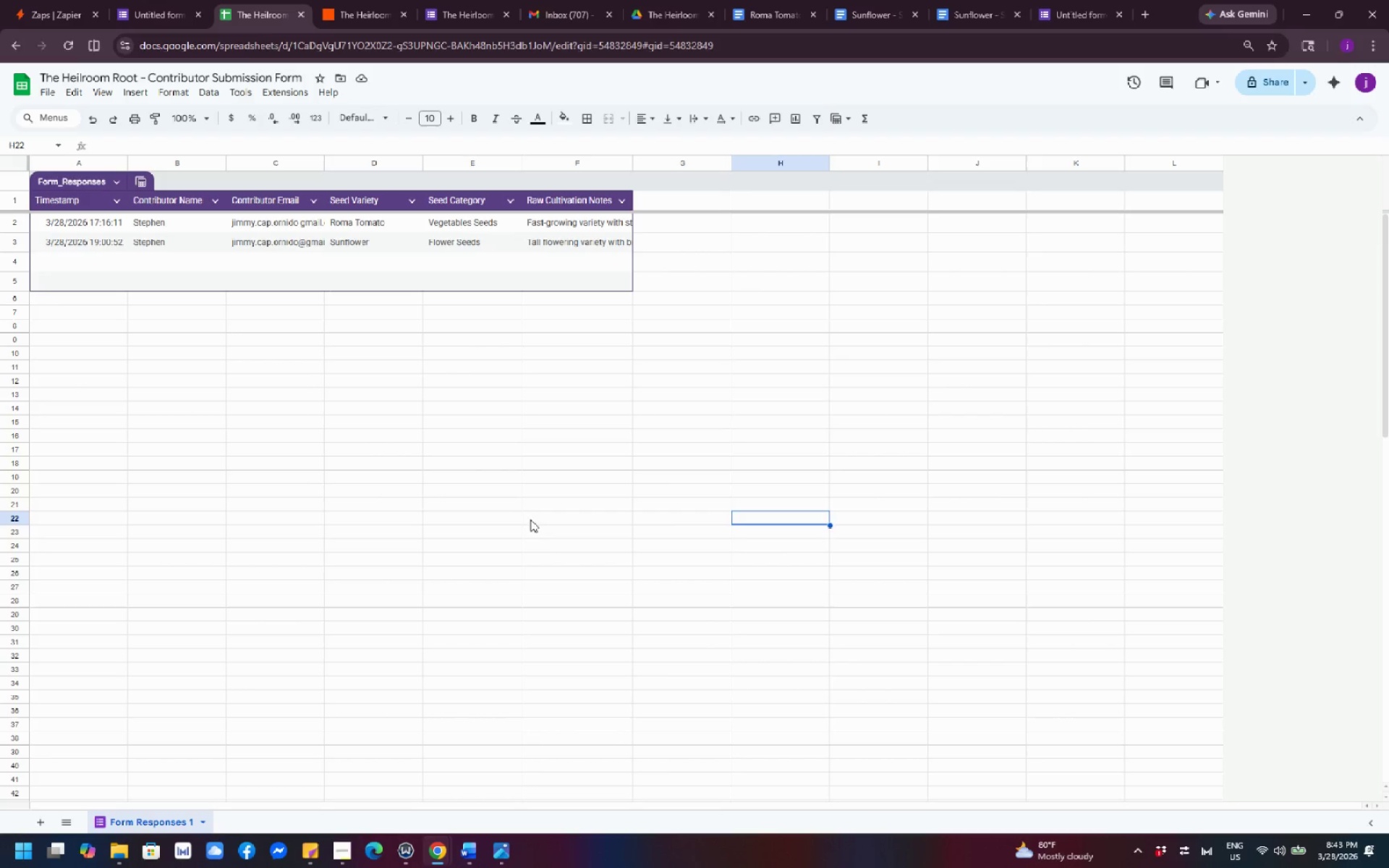 
triple_click([496, 509])
 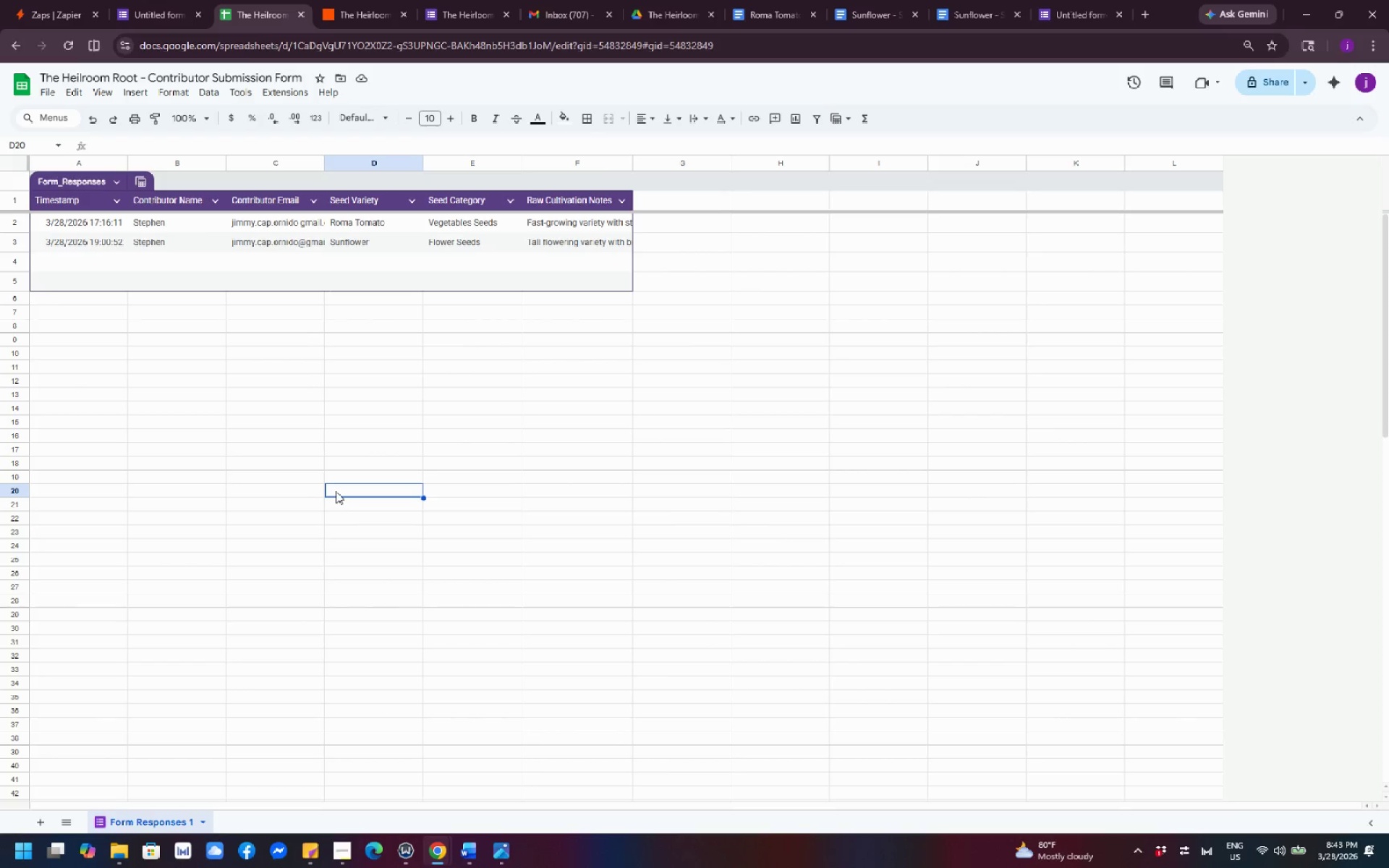 
triple_click([286, 500])
 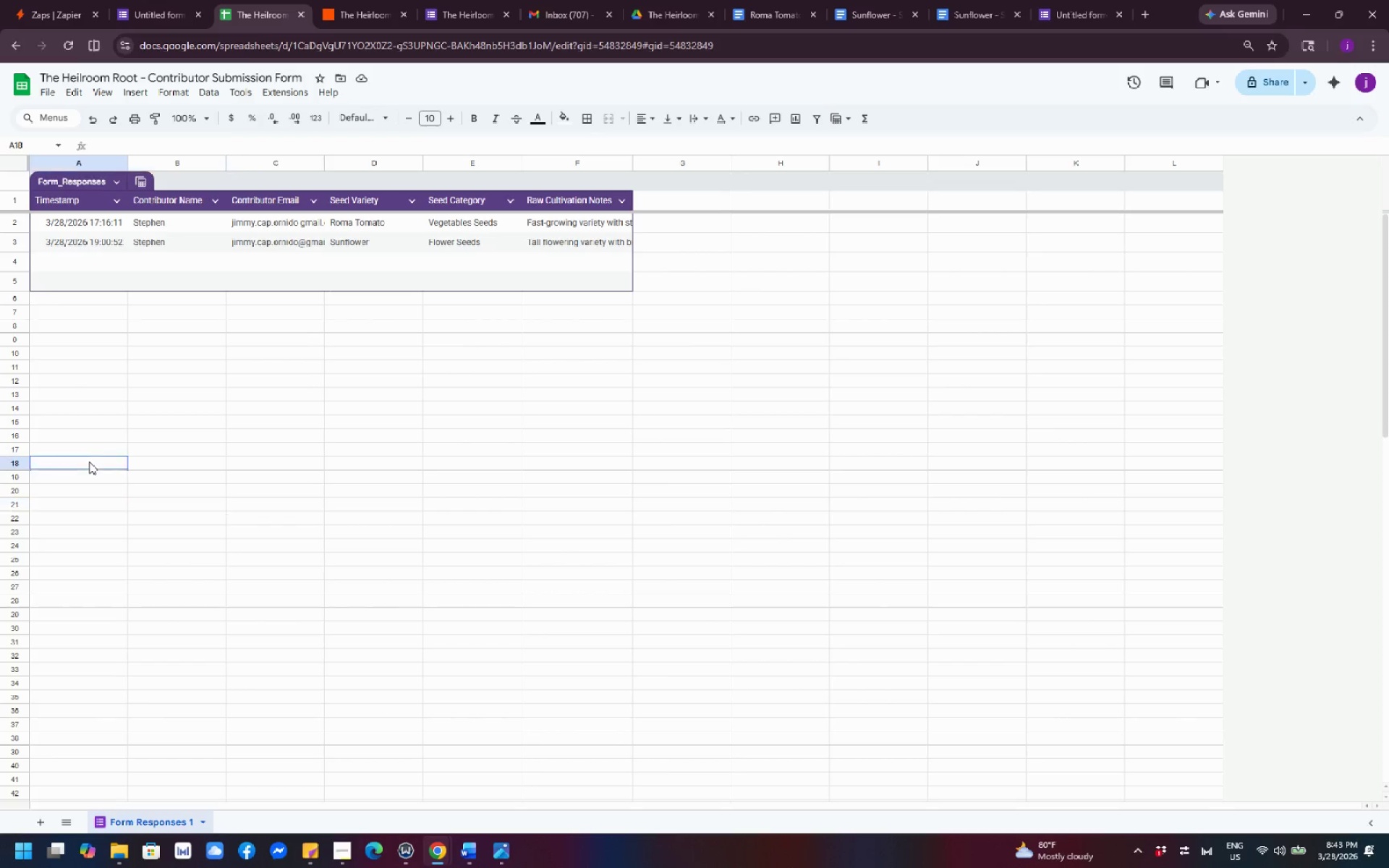 
double_click([99, 532])
 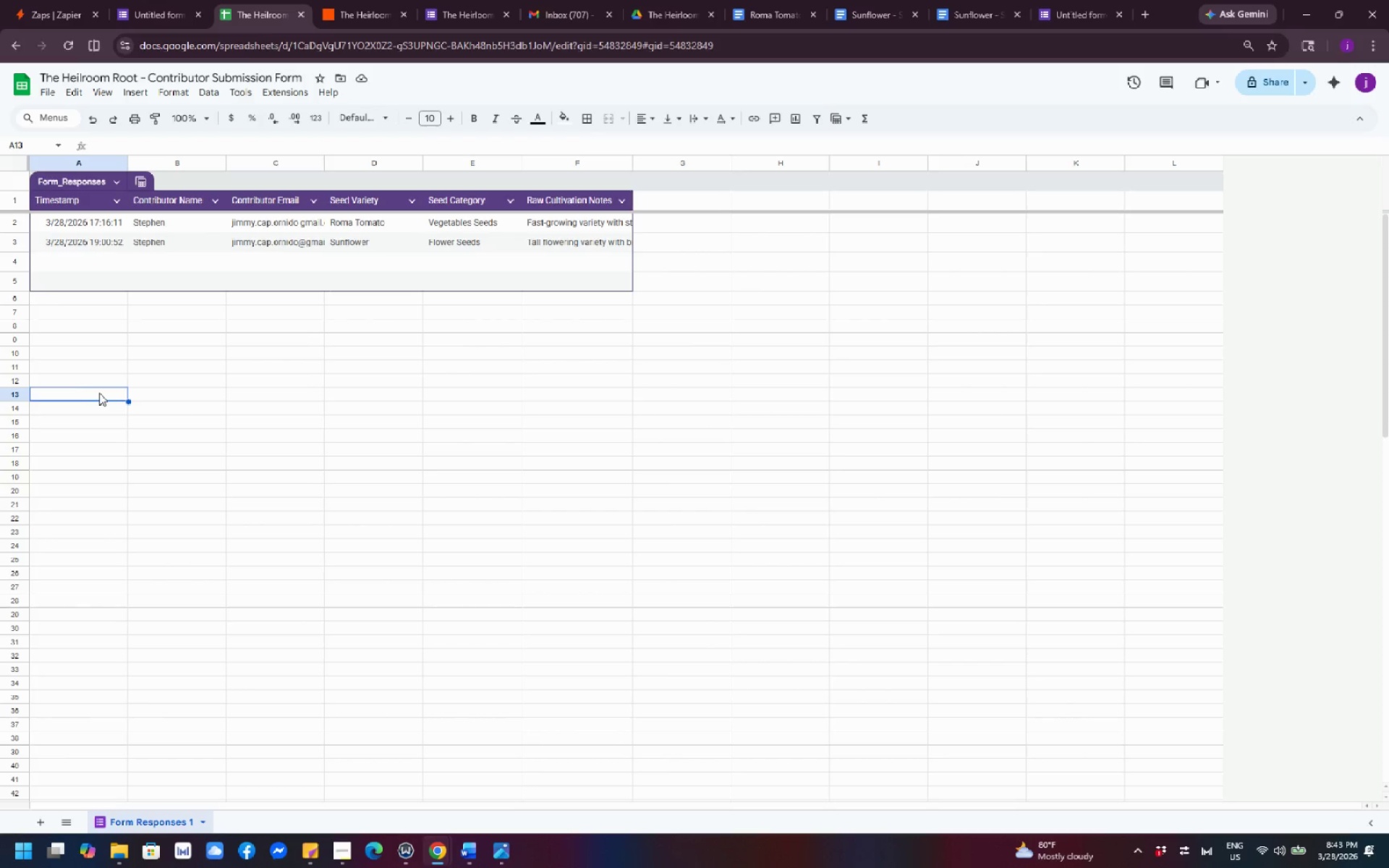 
double_click([180, 407])
 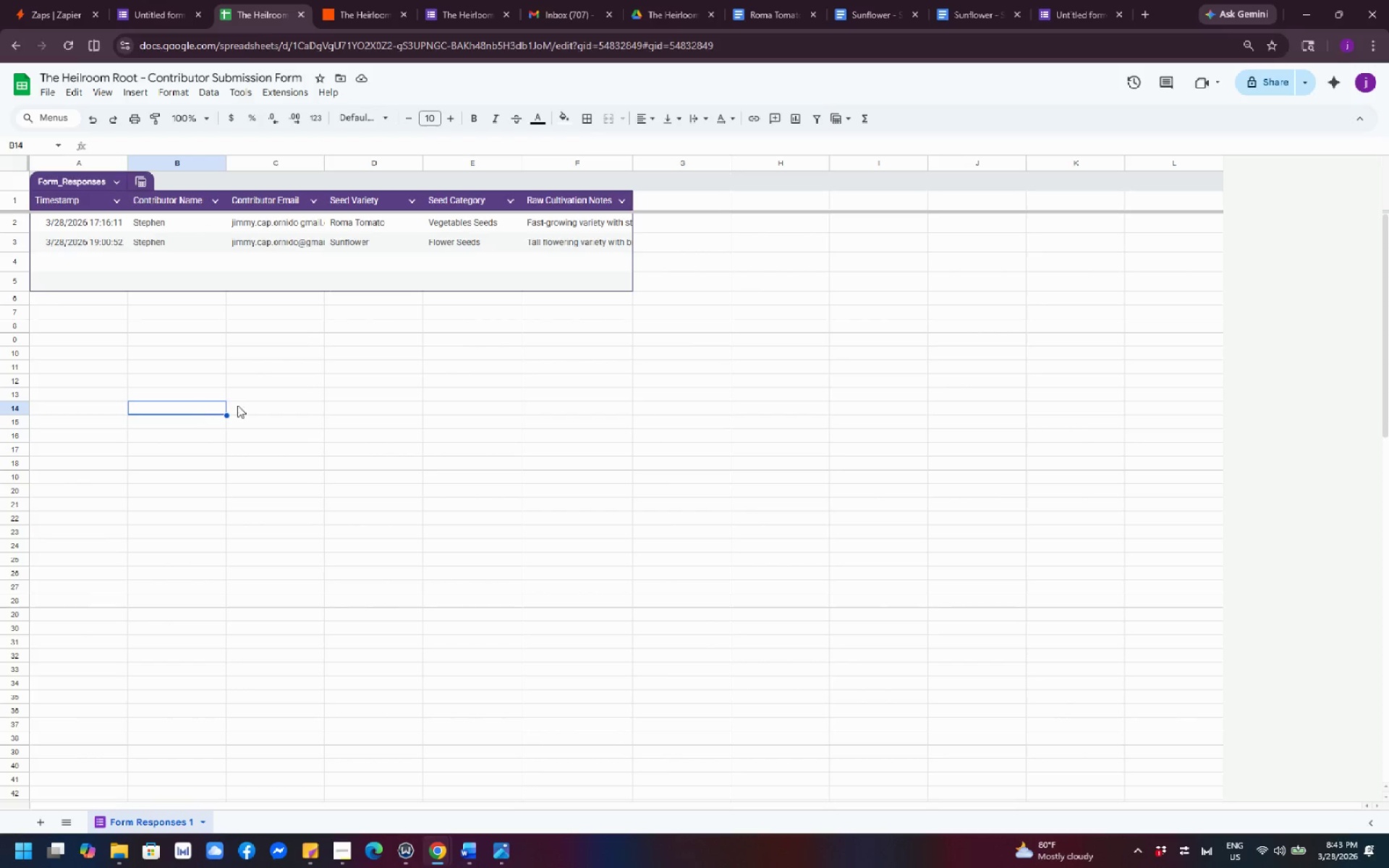 
triple_click([247, 401])
 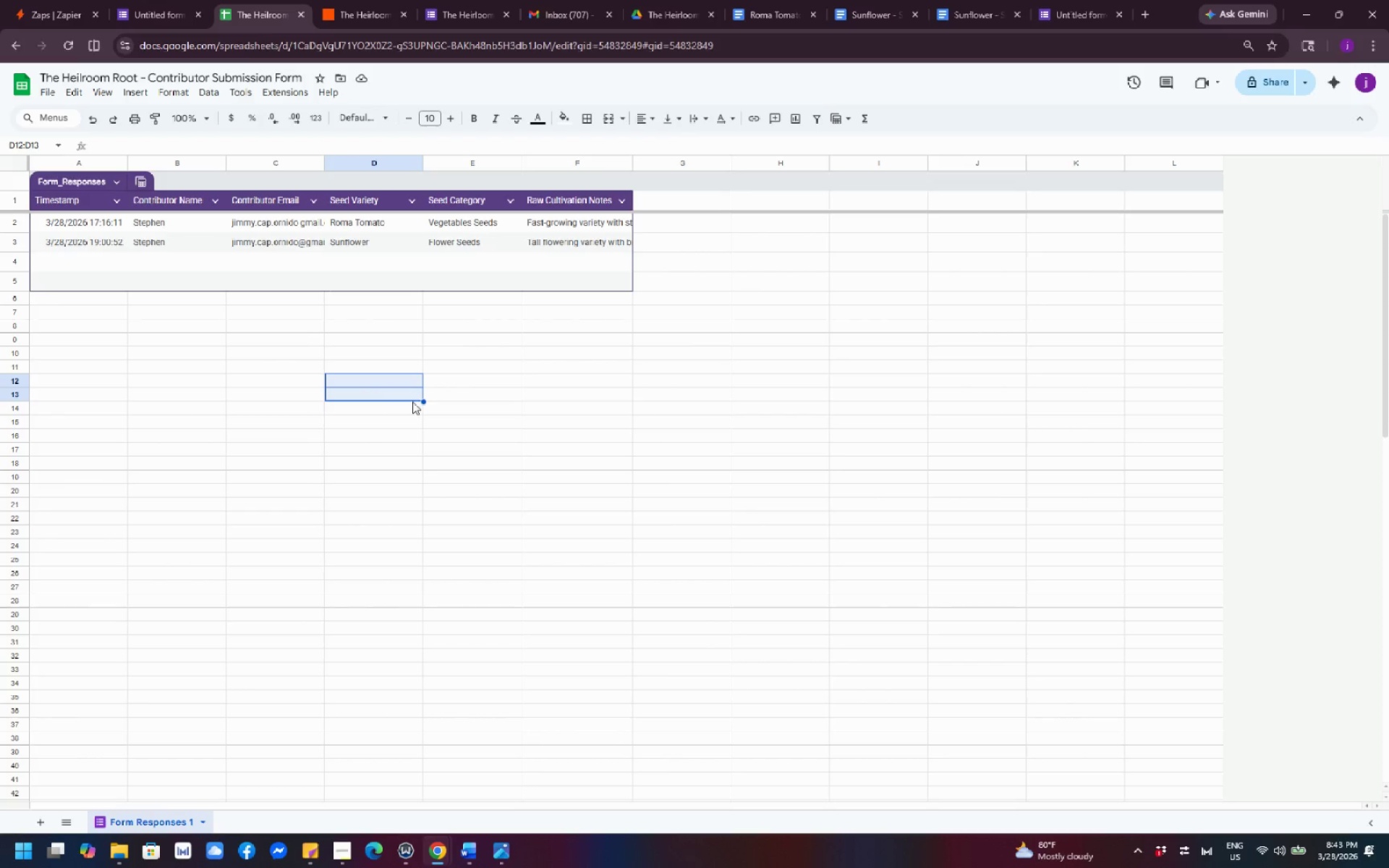 
triple_click([482, 407])
 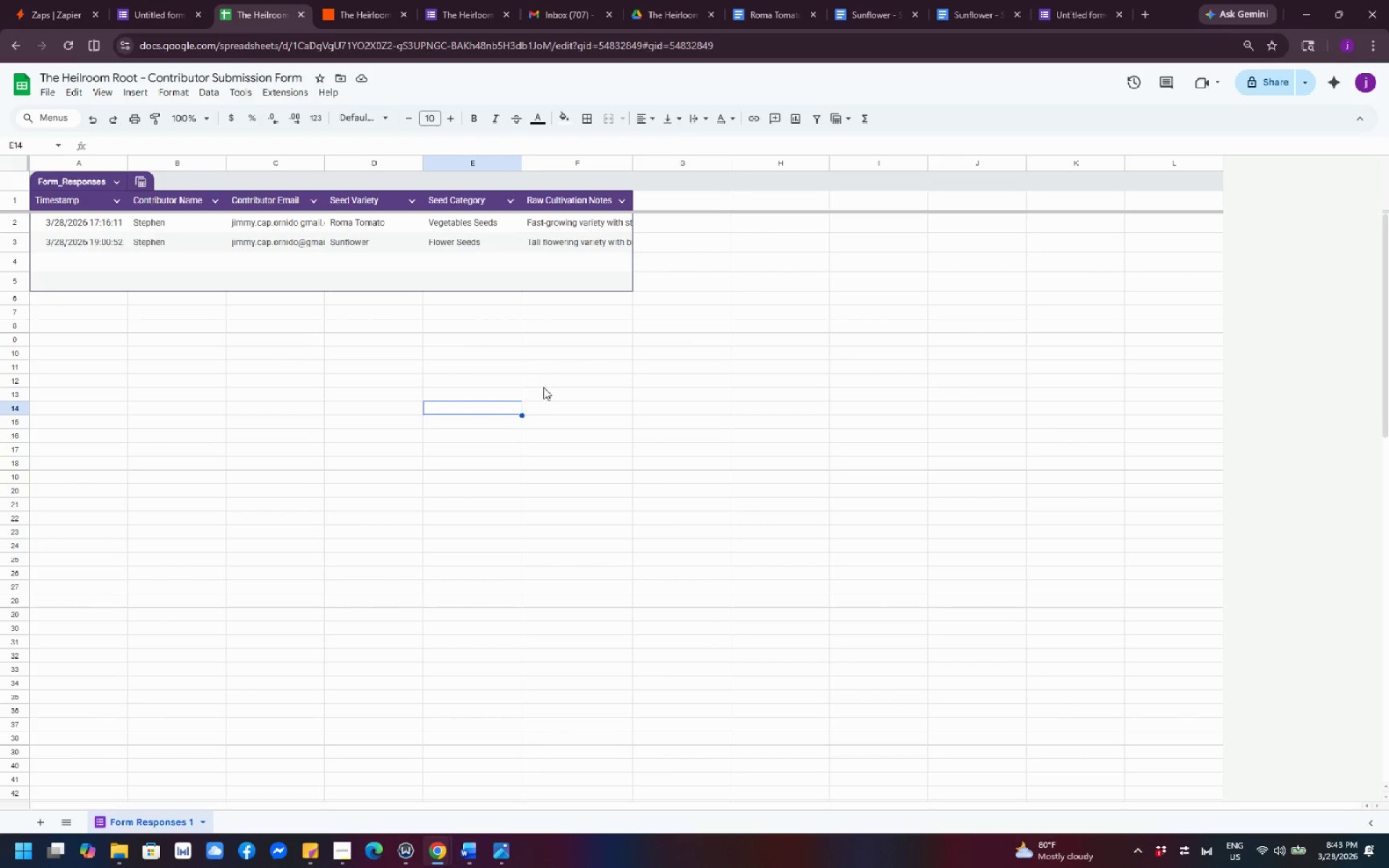 
triple_click([551, 378])
 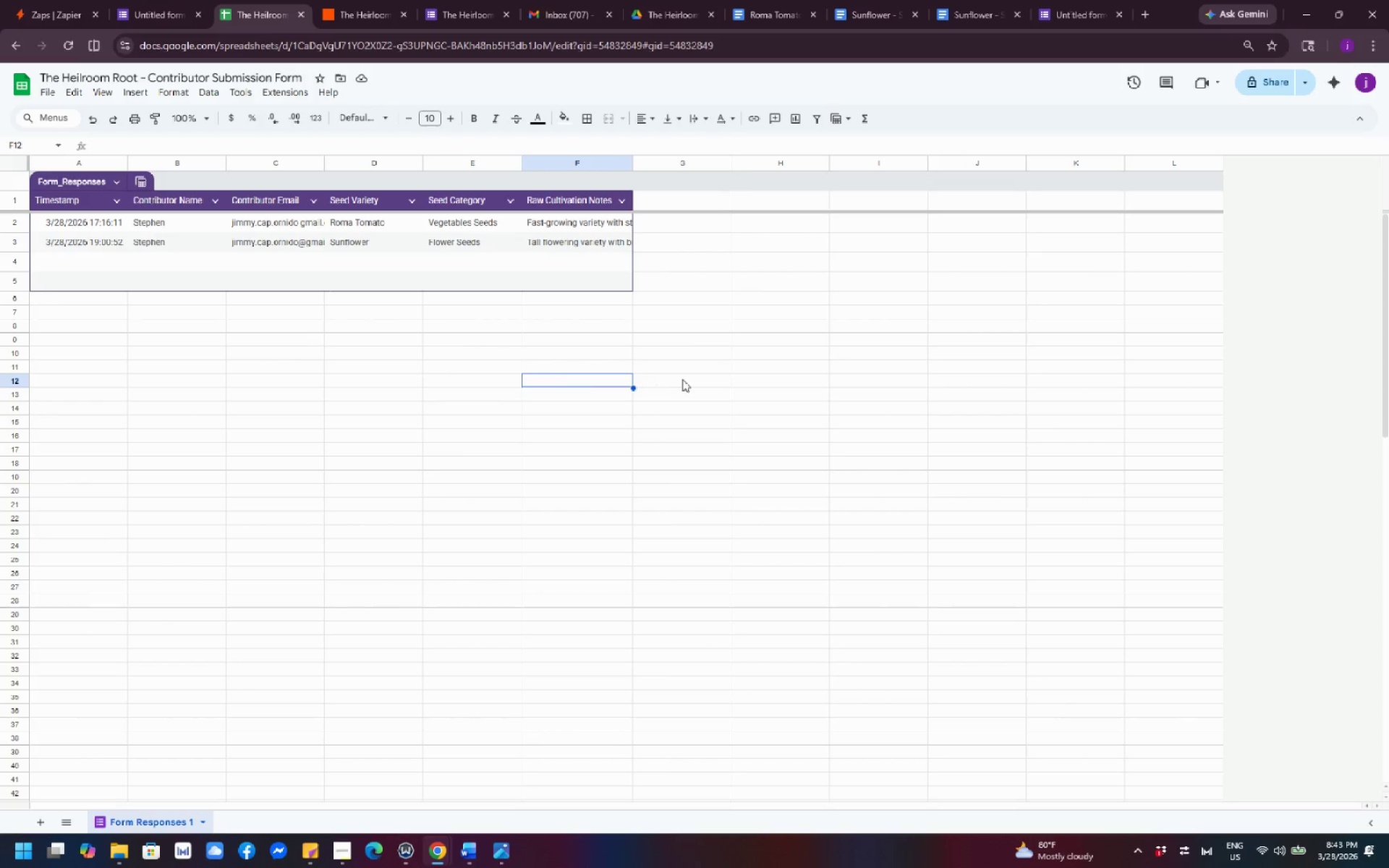 
triple_click([682, 379])
 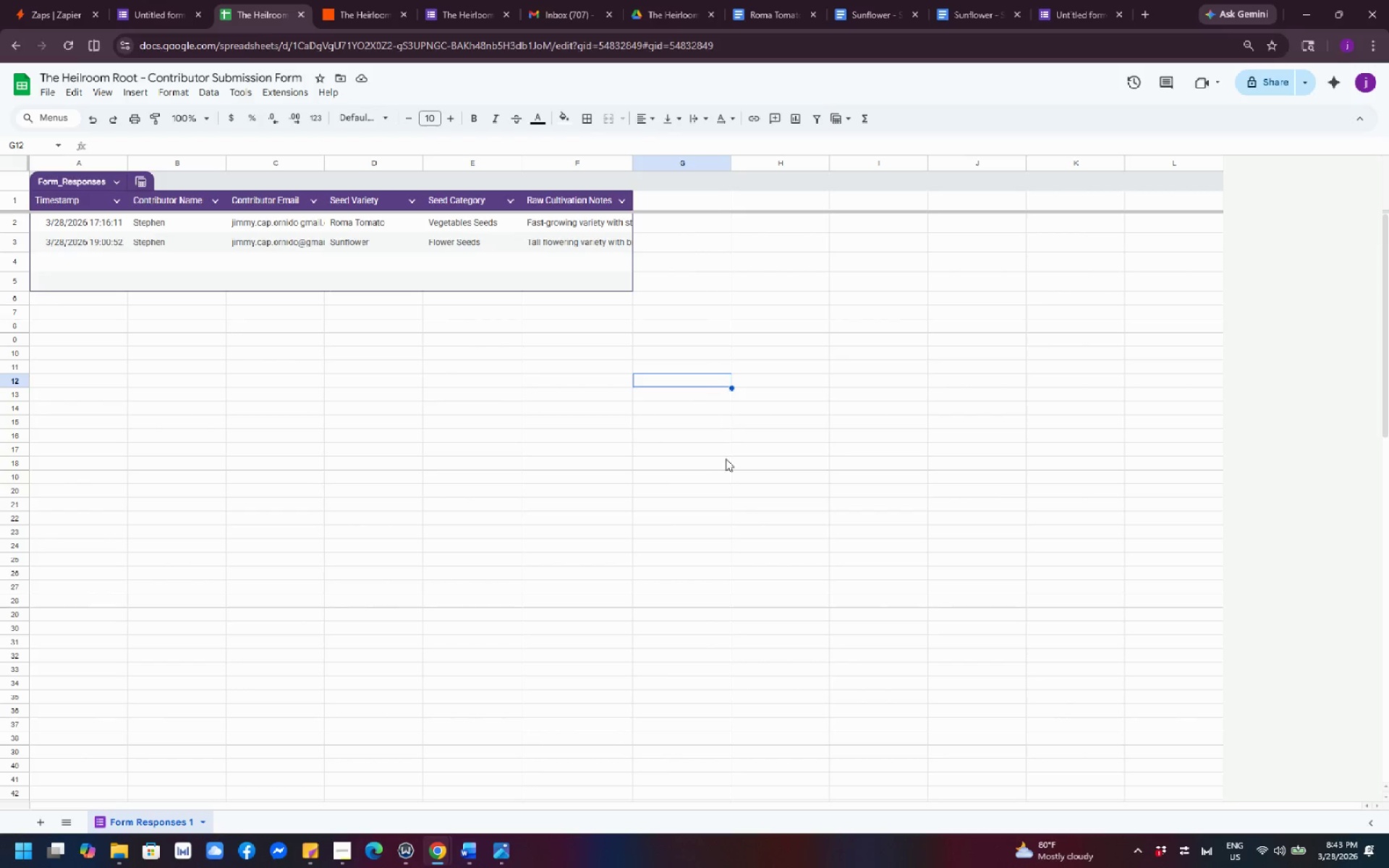 
triple_click([729, 462])
 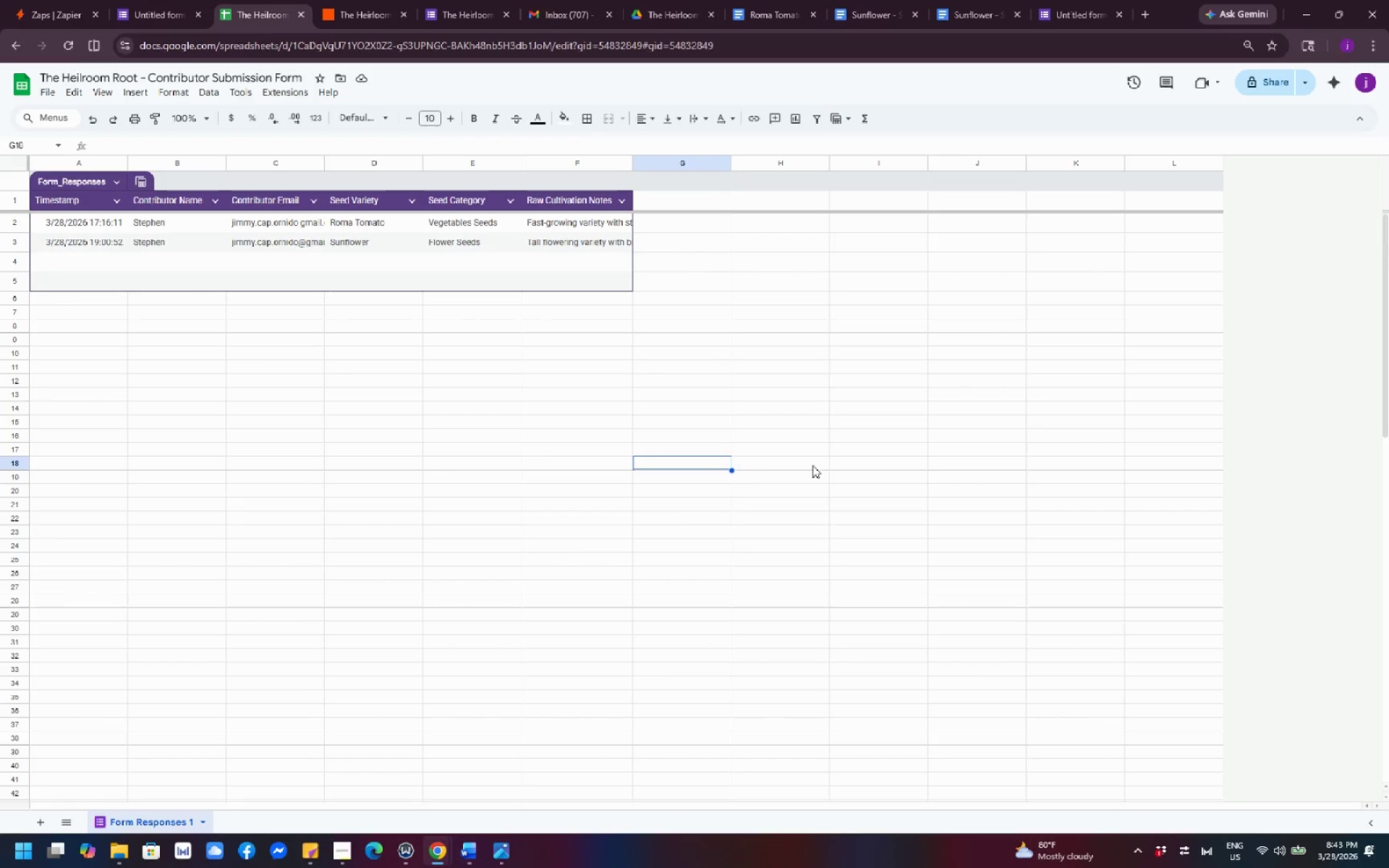 
triple_click([814, 464])
 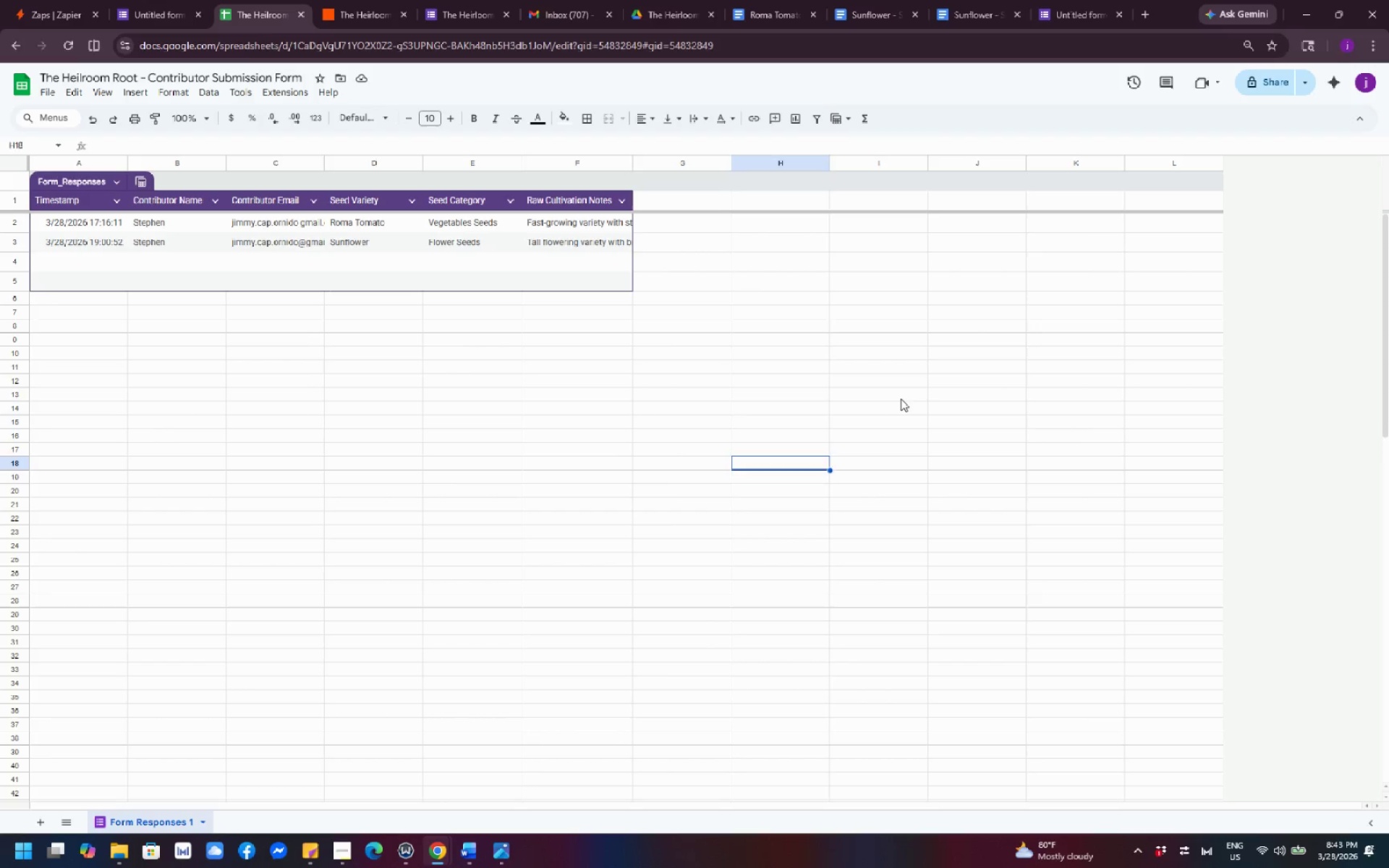 
triple_click([901, 399])
 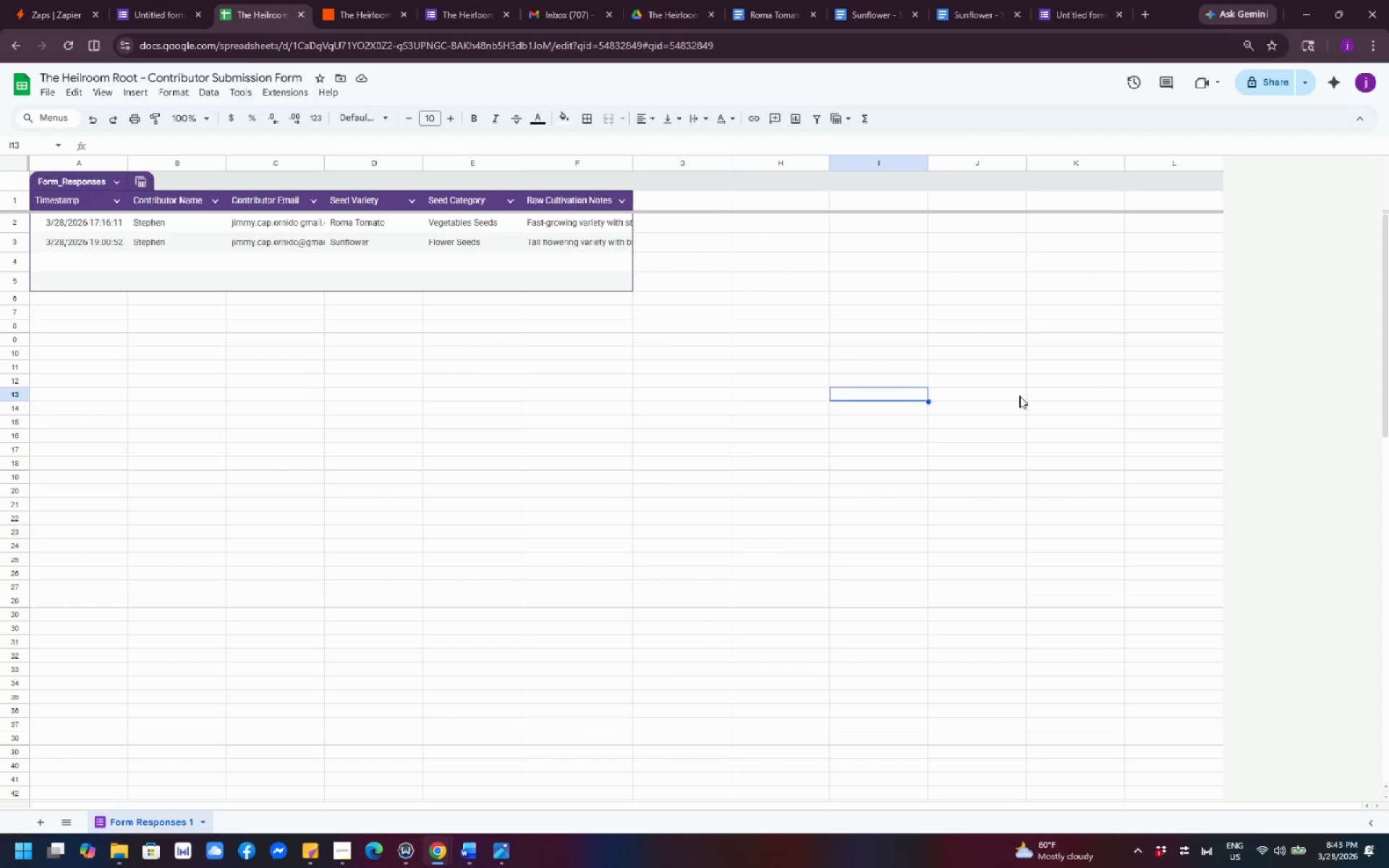 
triple_click([1019, 396])
 